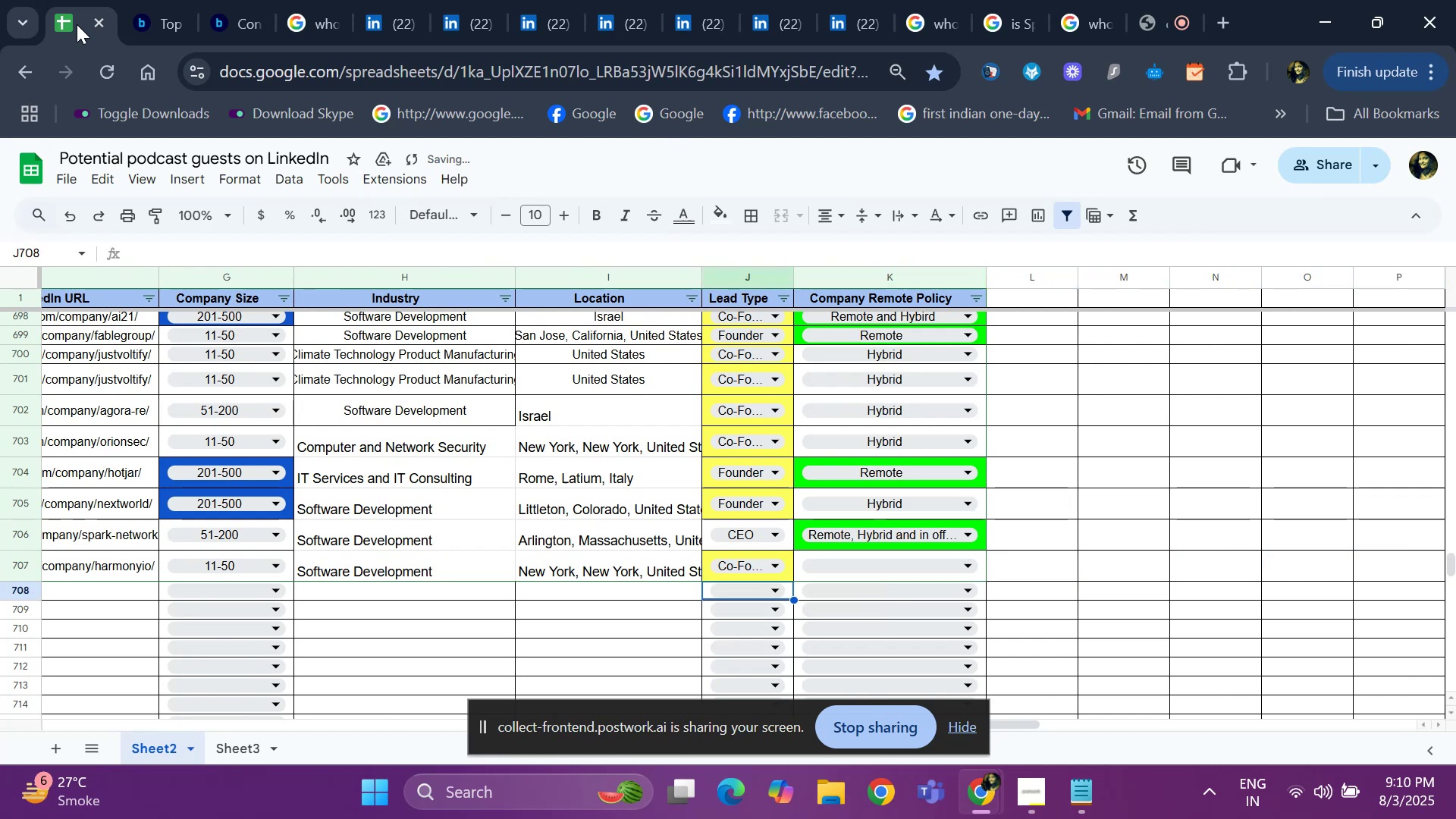 
key(ArrowLeft)
 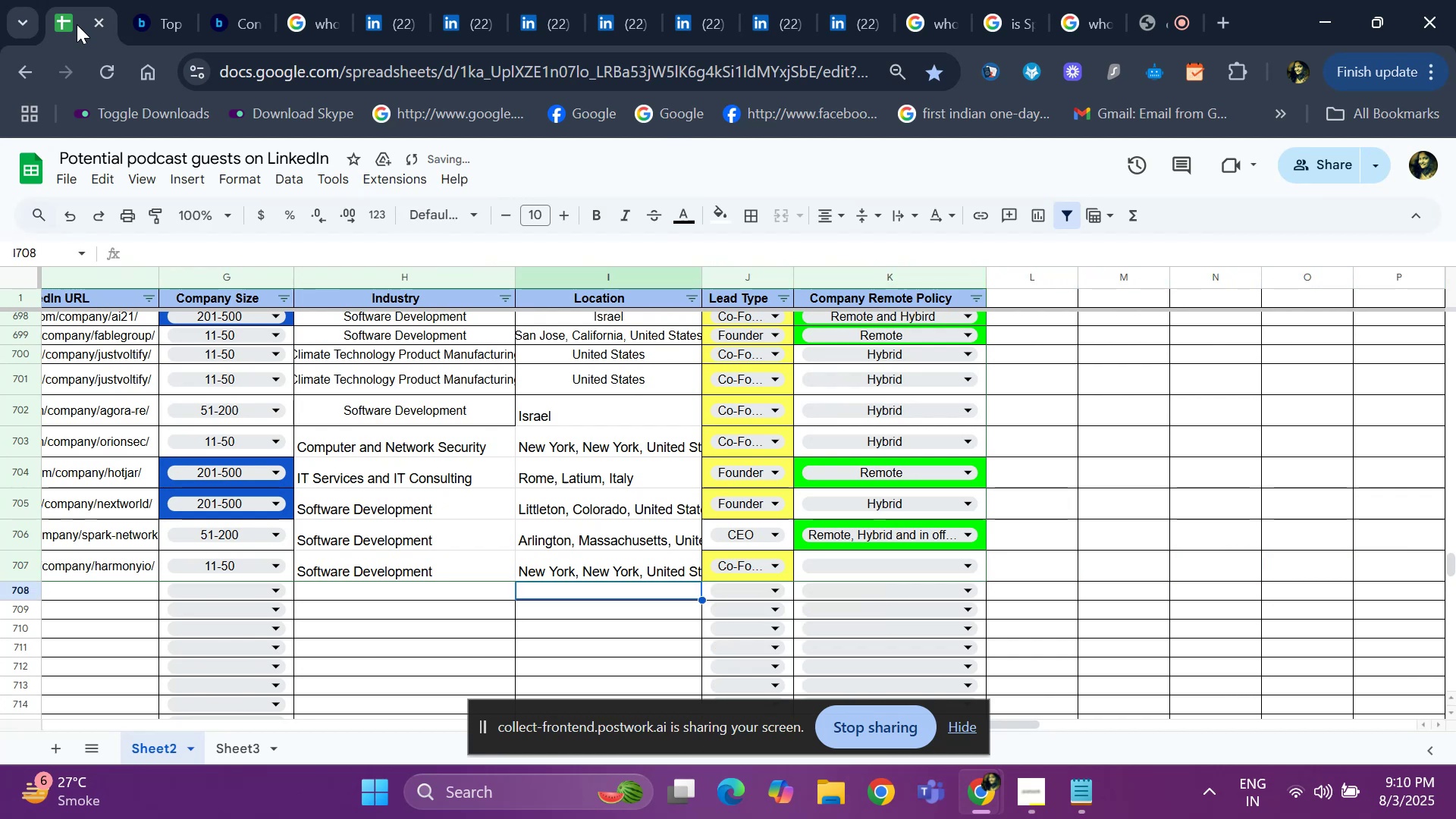 
key(ArrowUp)
 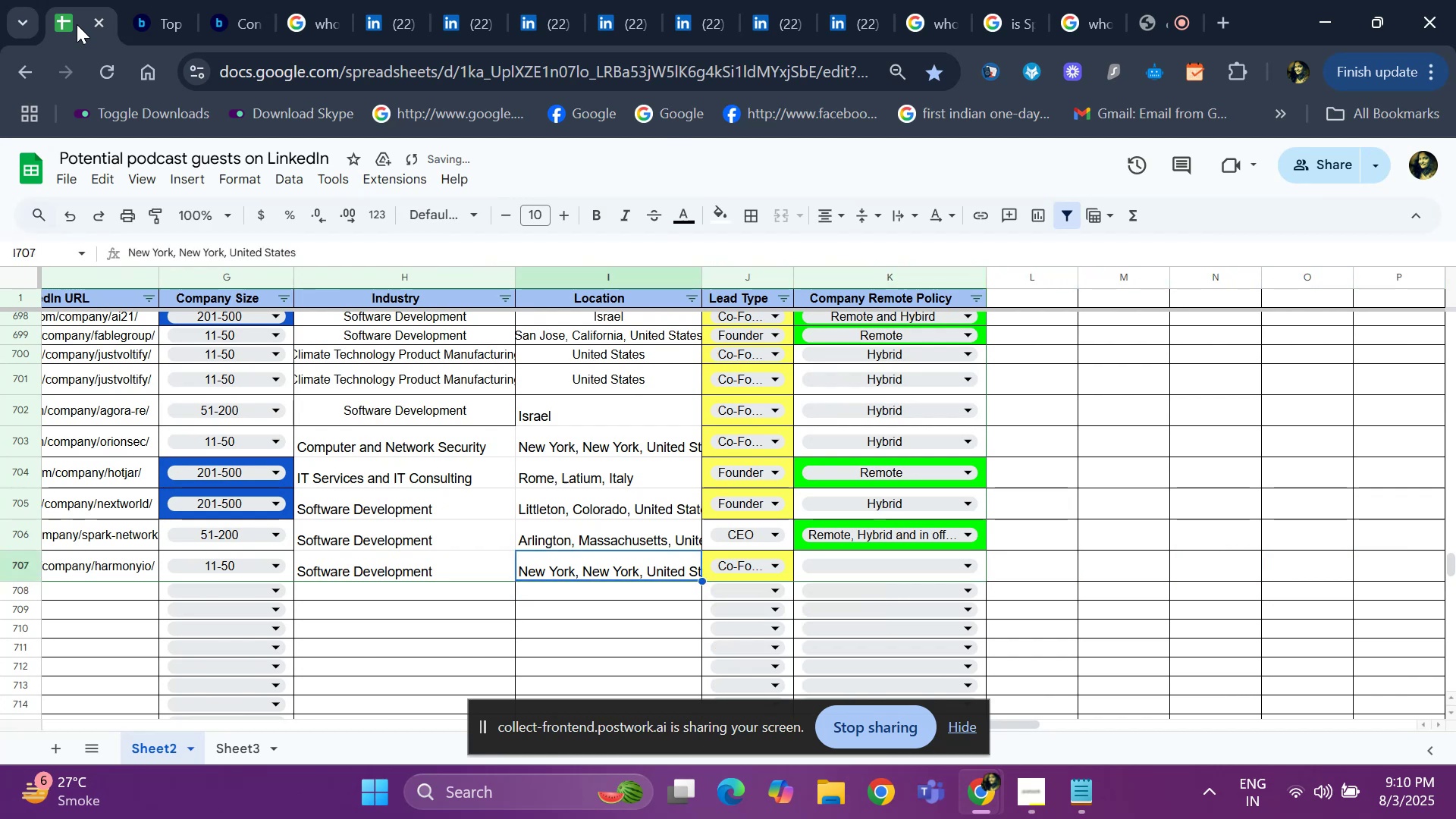 
hold_key(key=ArrowLeft, duration=0.66)
 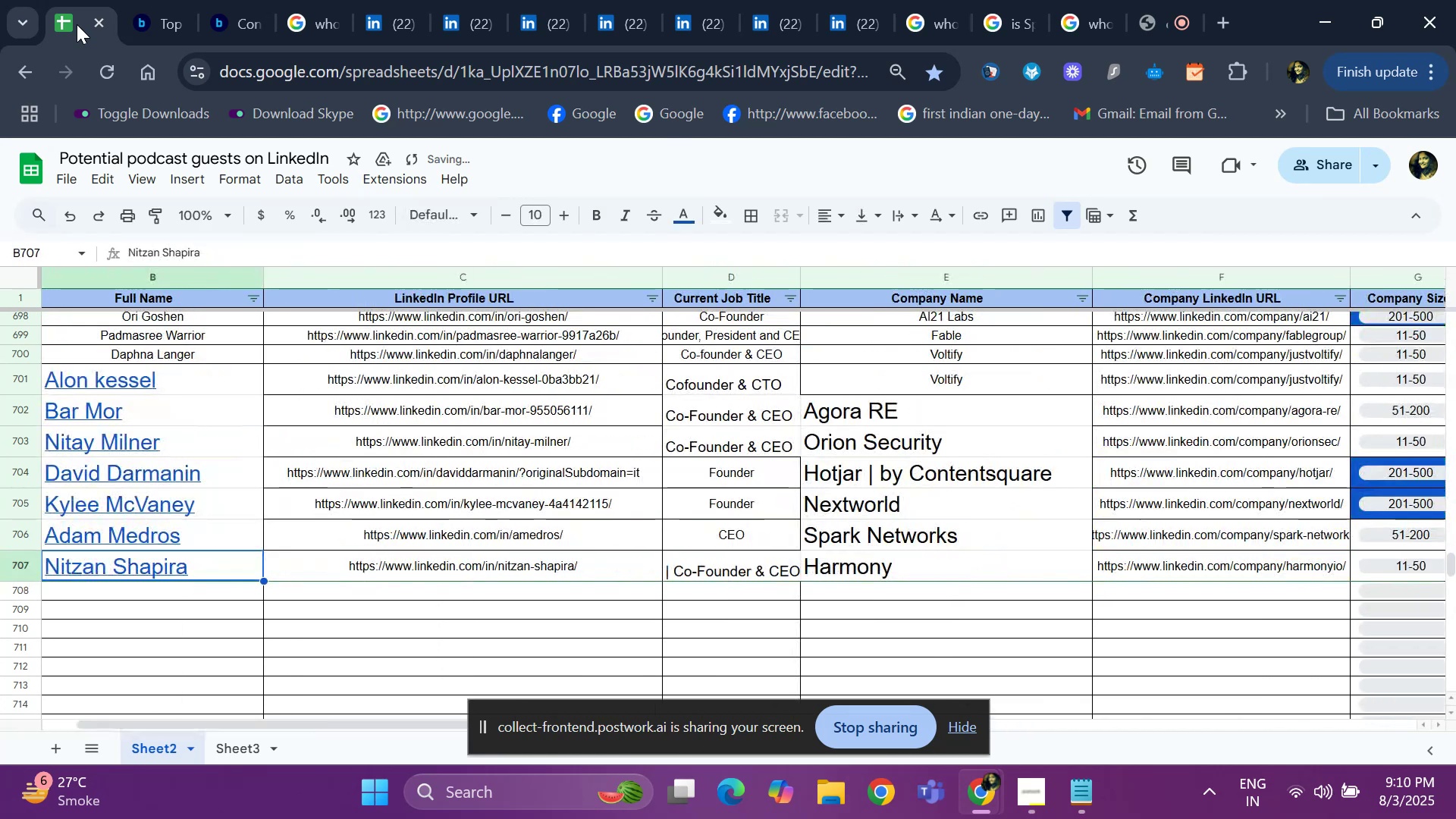 
key(ArrowRight)
 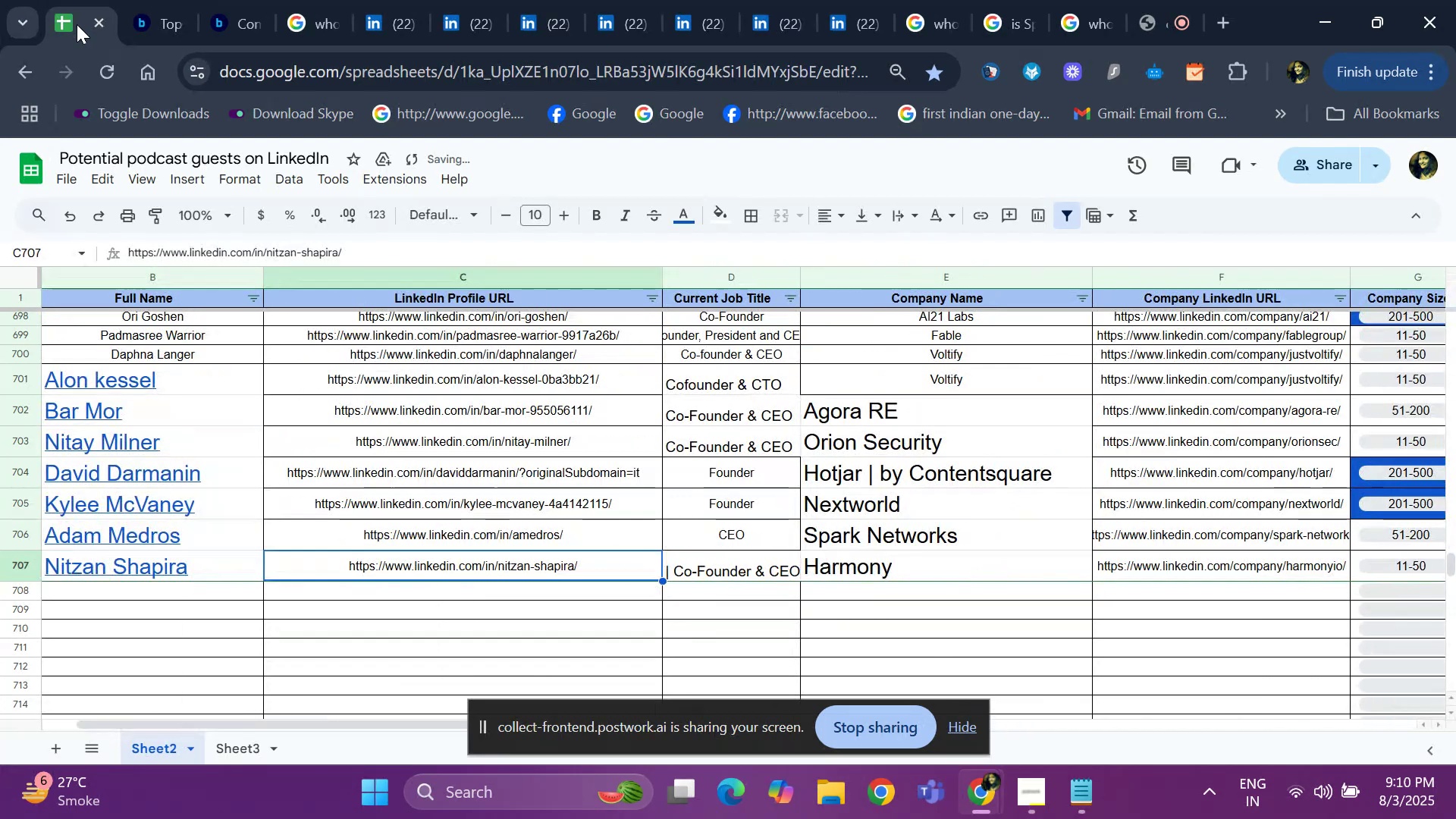 
key(ArrowRight)
 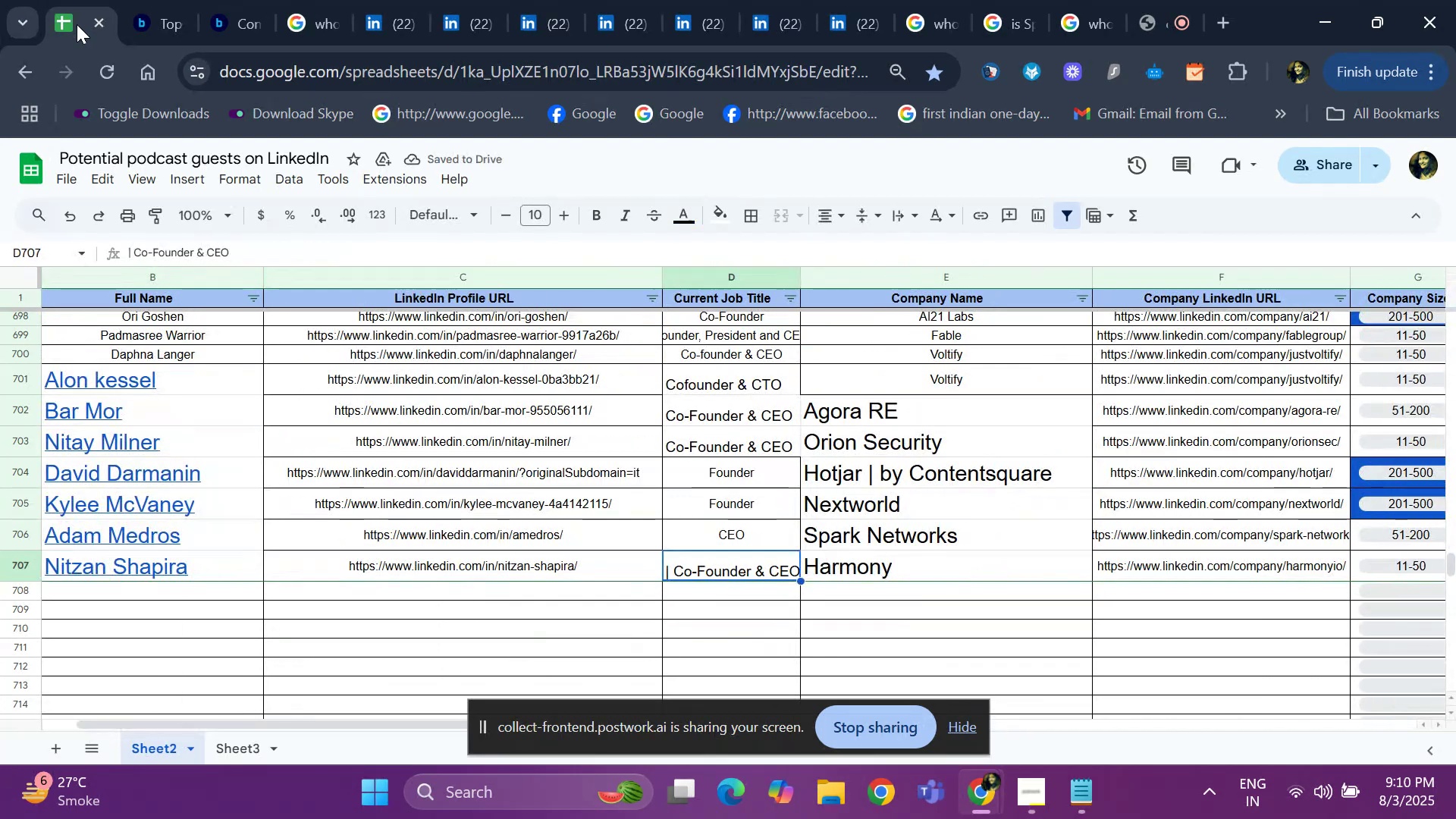 
key(ArrowRight)
 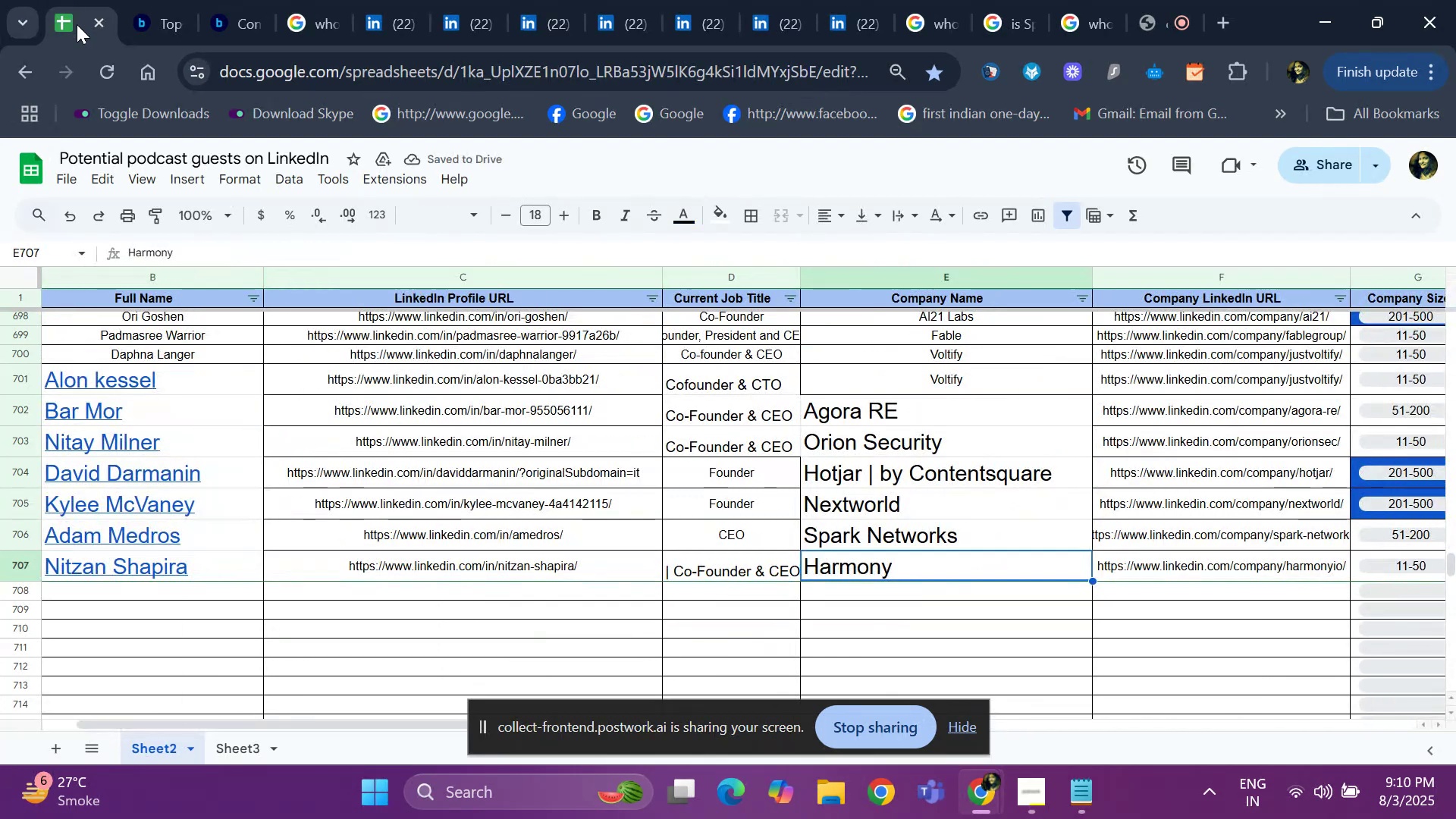 
key(Control+ControlLeft)
 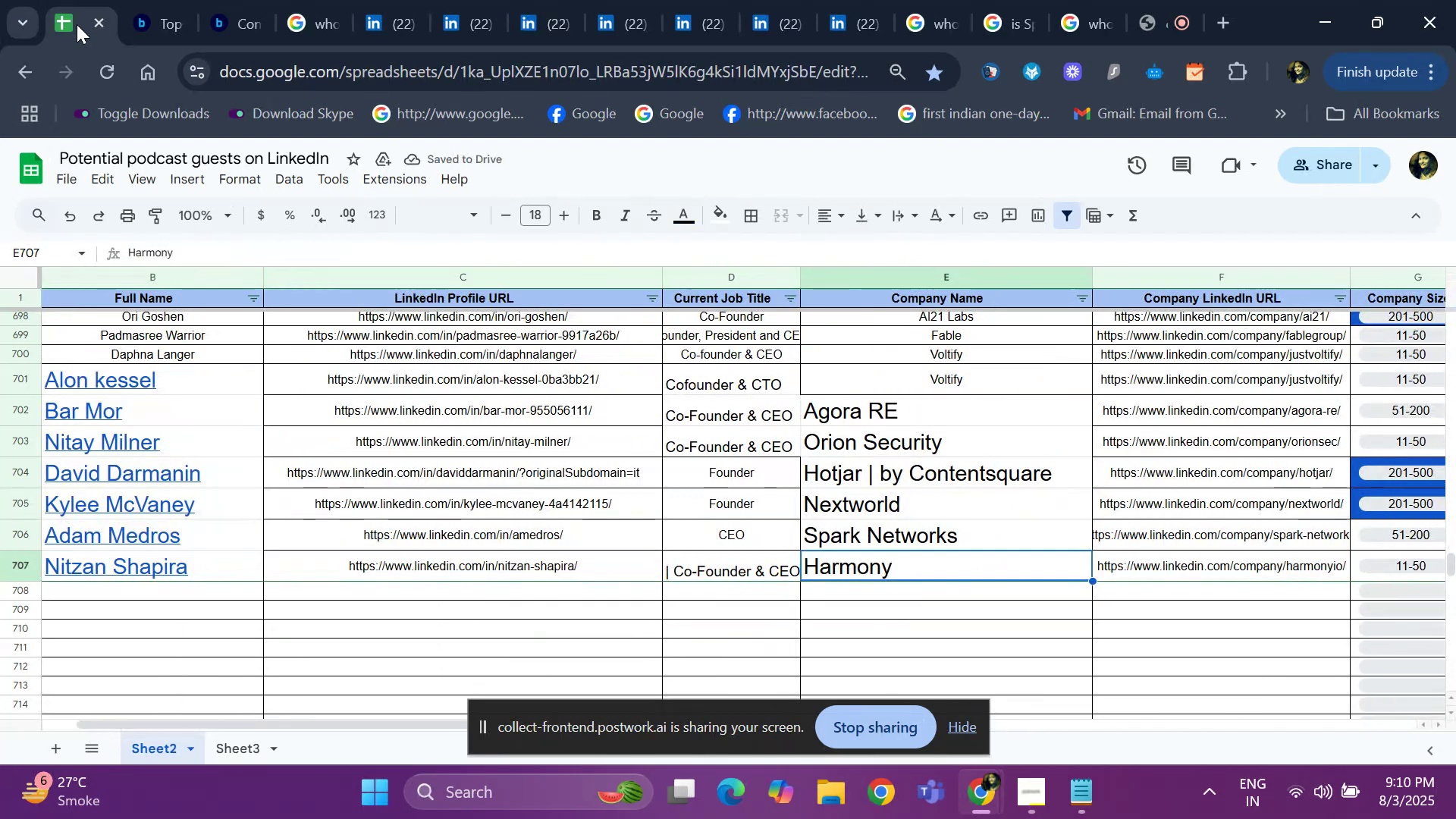 
key(Control+C)
 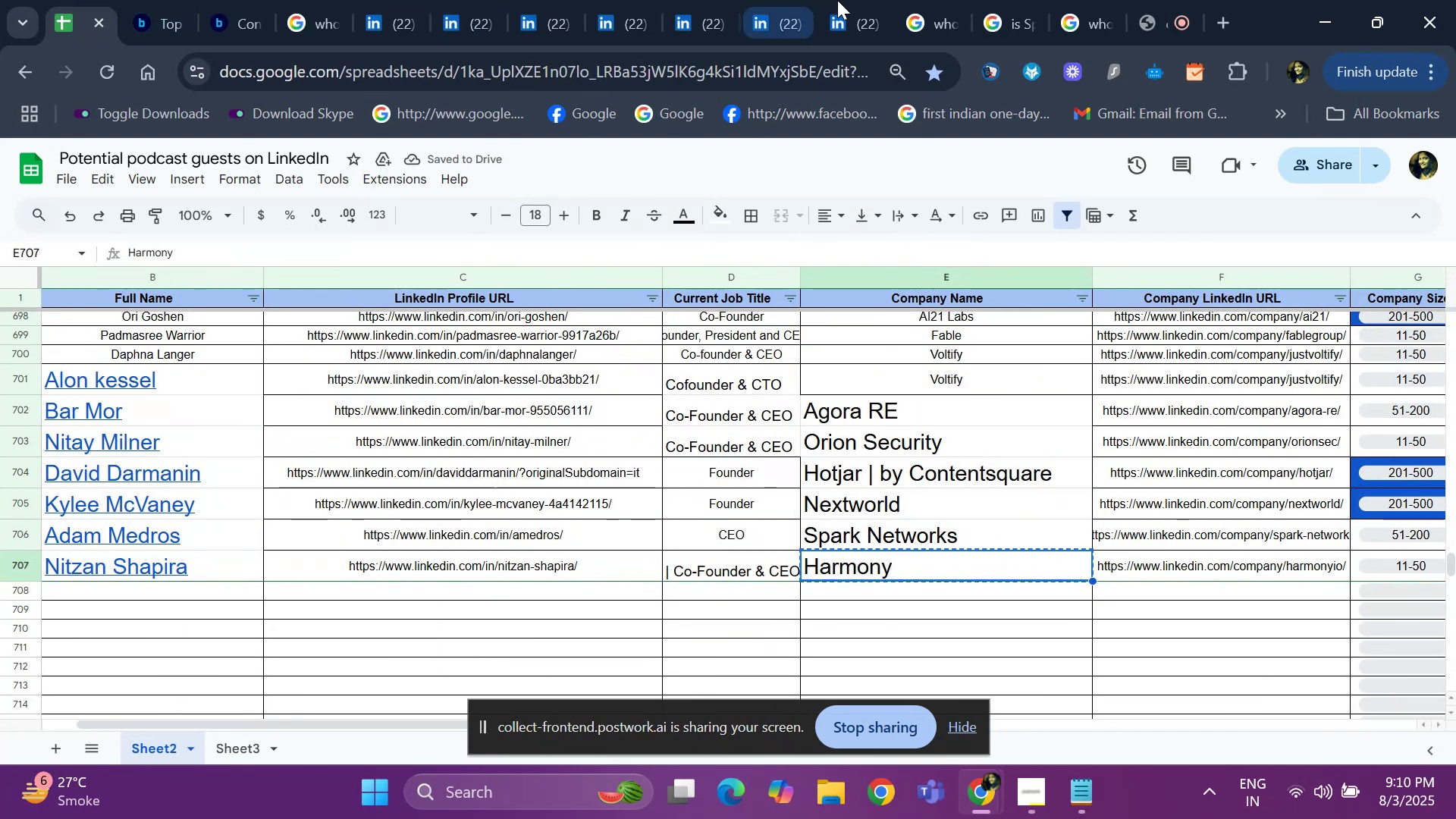 
left_click([1021, 14])
 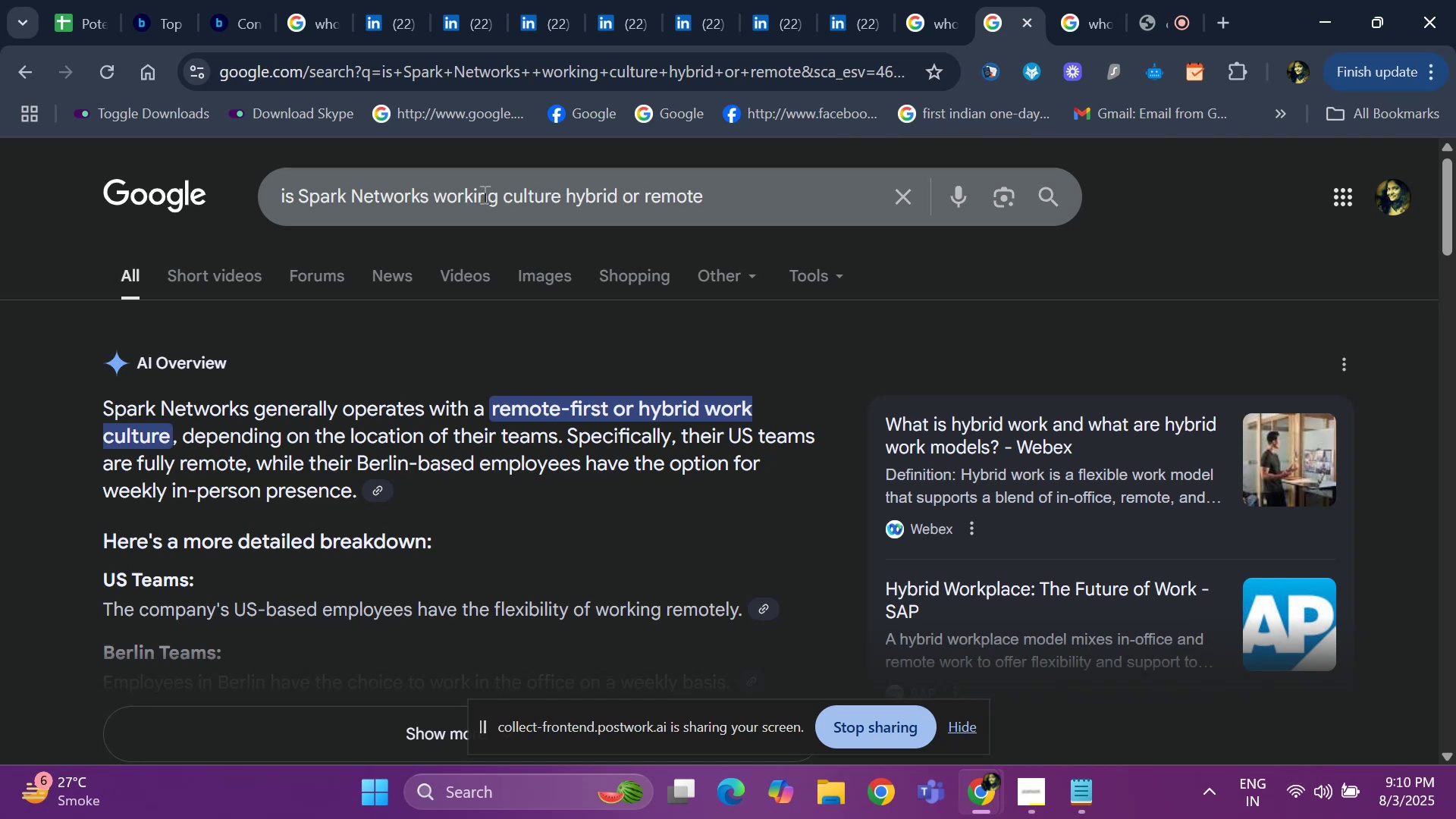 
left_click([436, 196])
 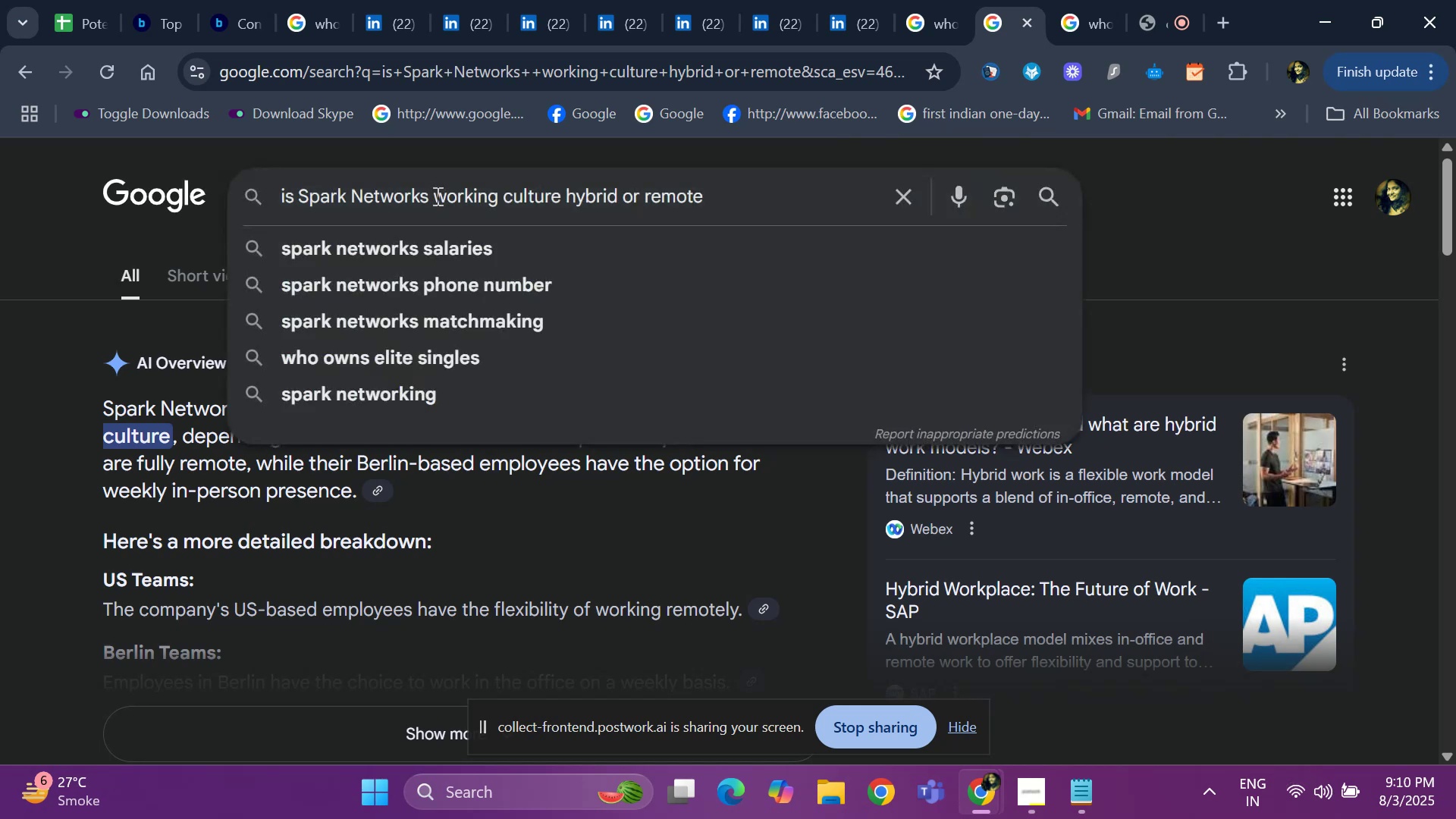 
key(ArrowLeft)
 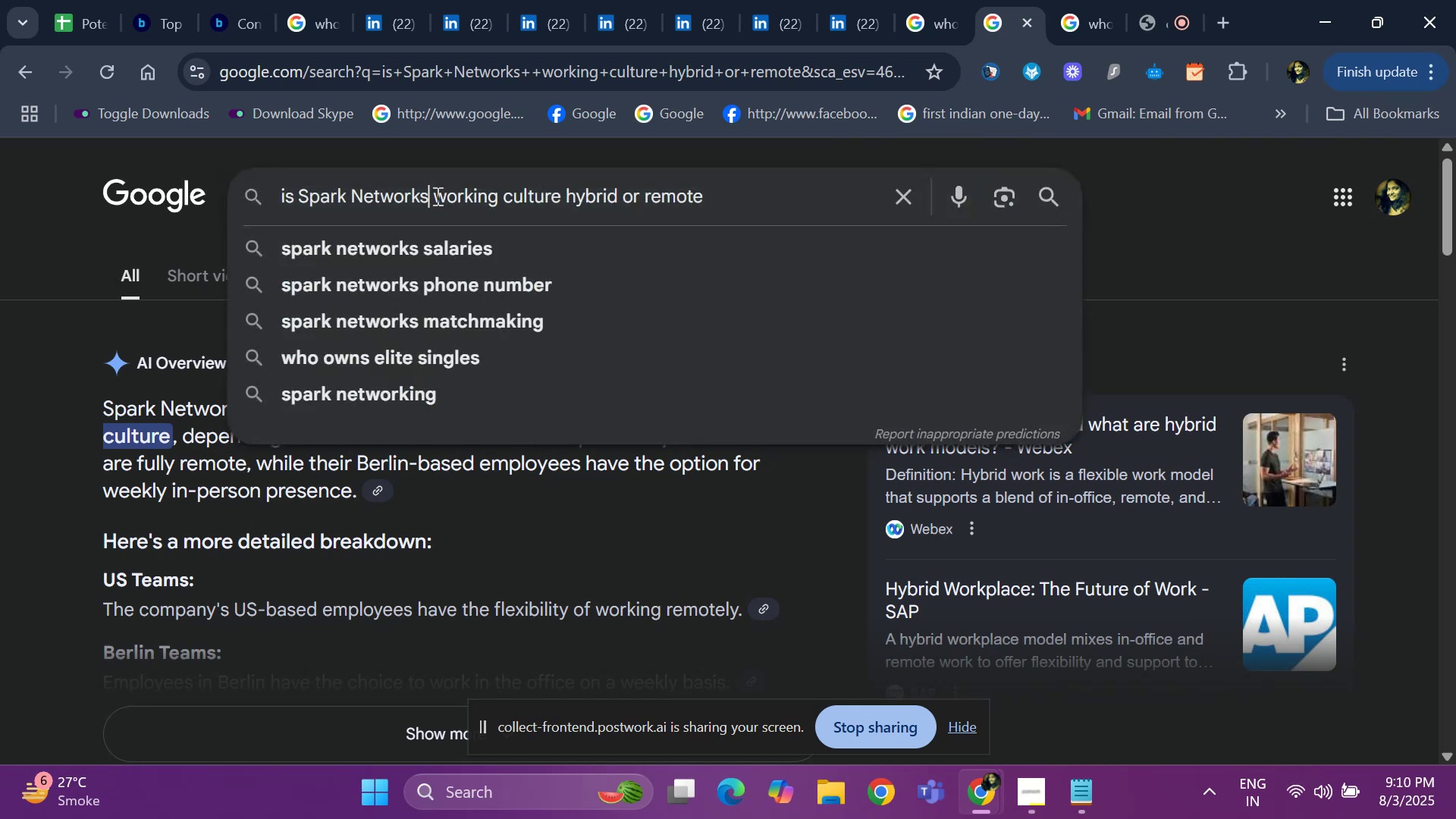 
key(Backspace)
 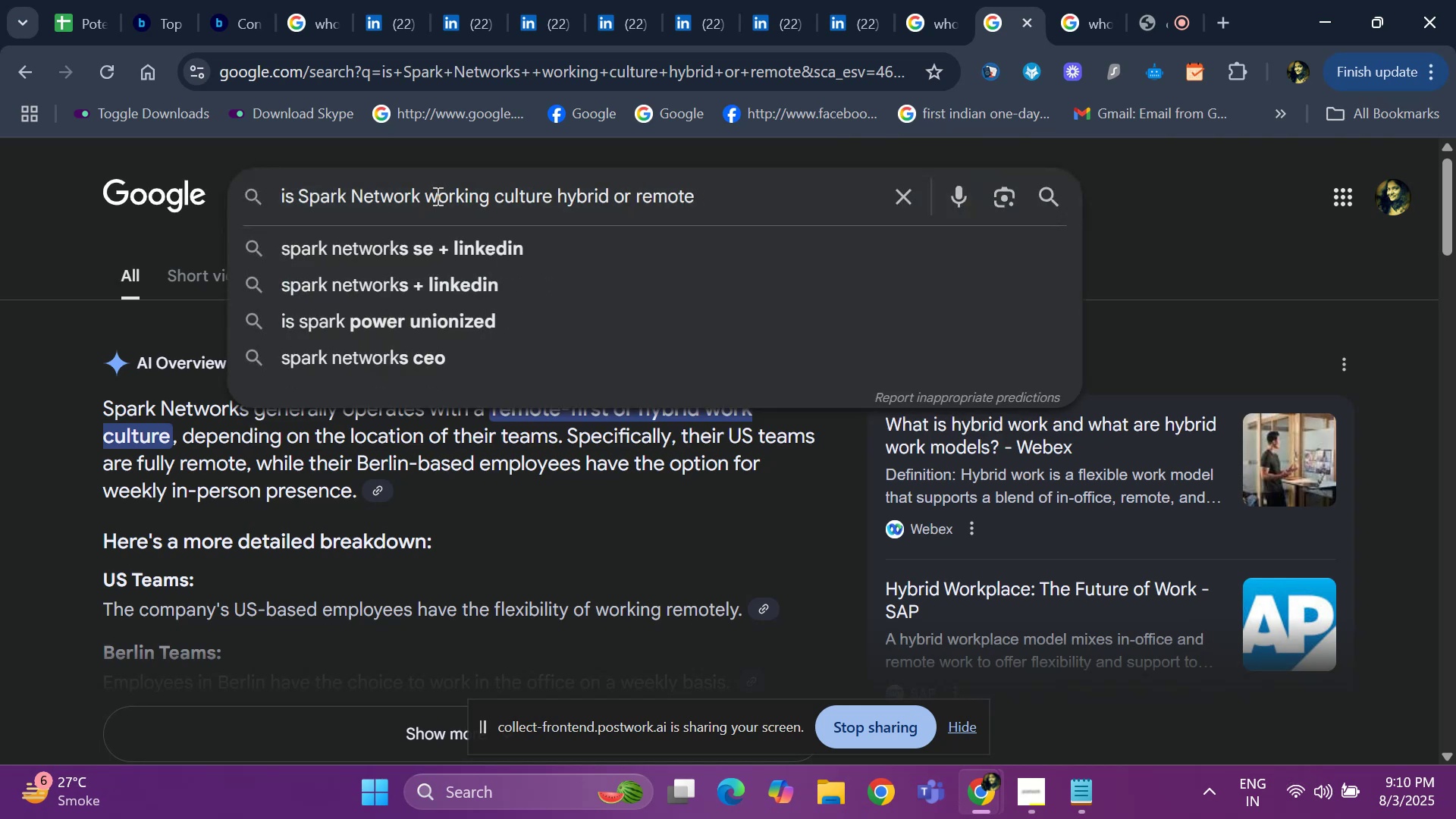 
key(Backspace)
 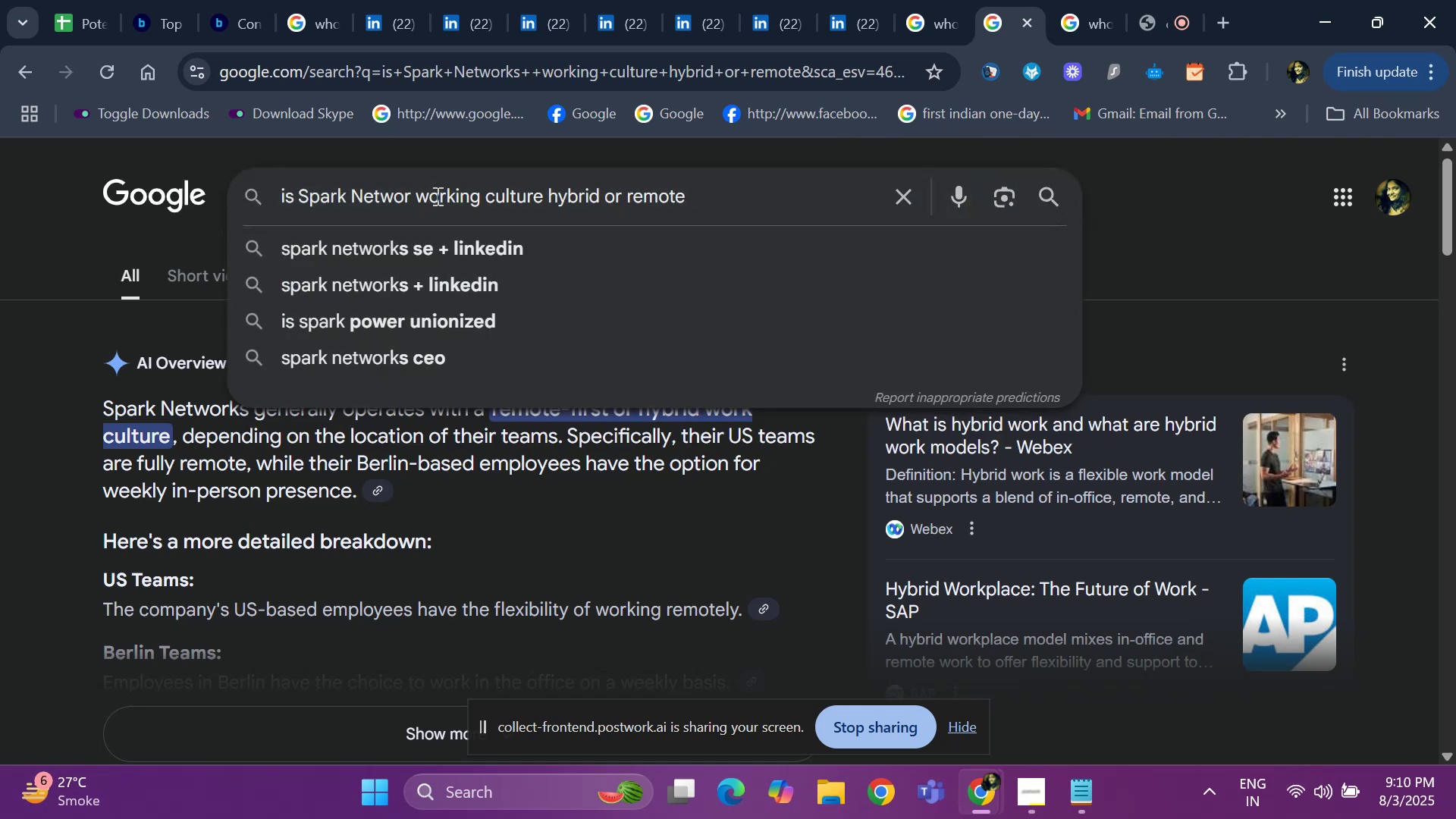 
key(Backspace)
 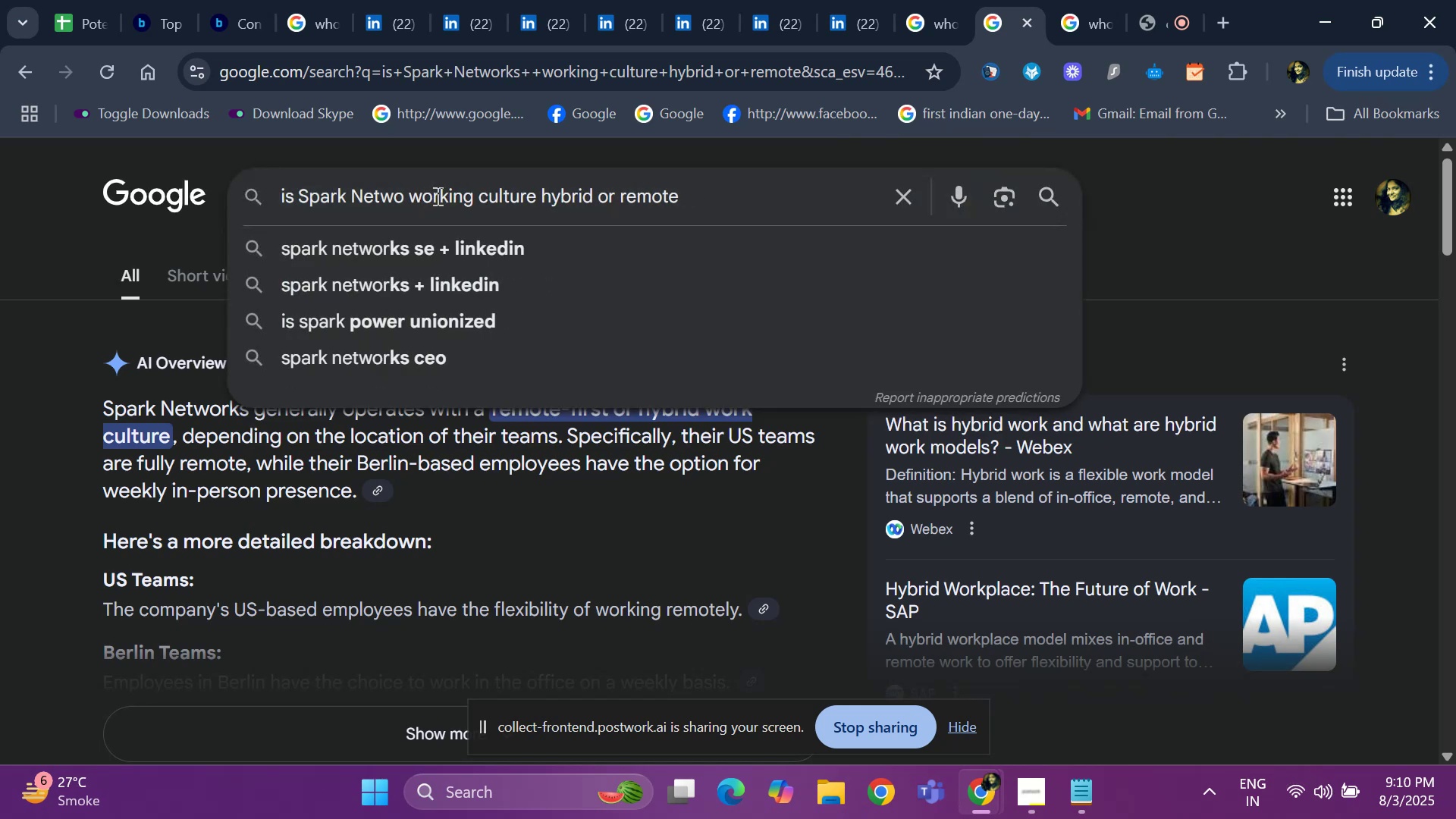 
key(Backspace)
 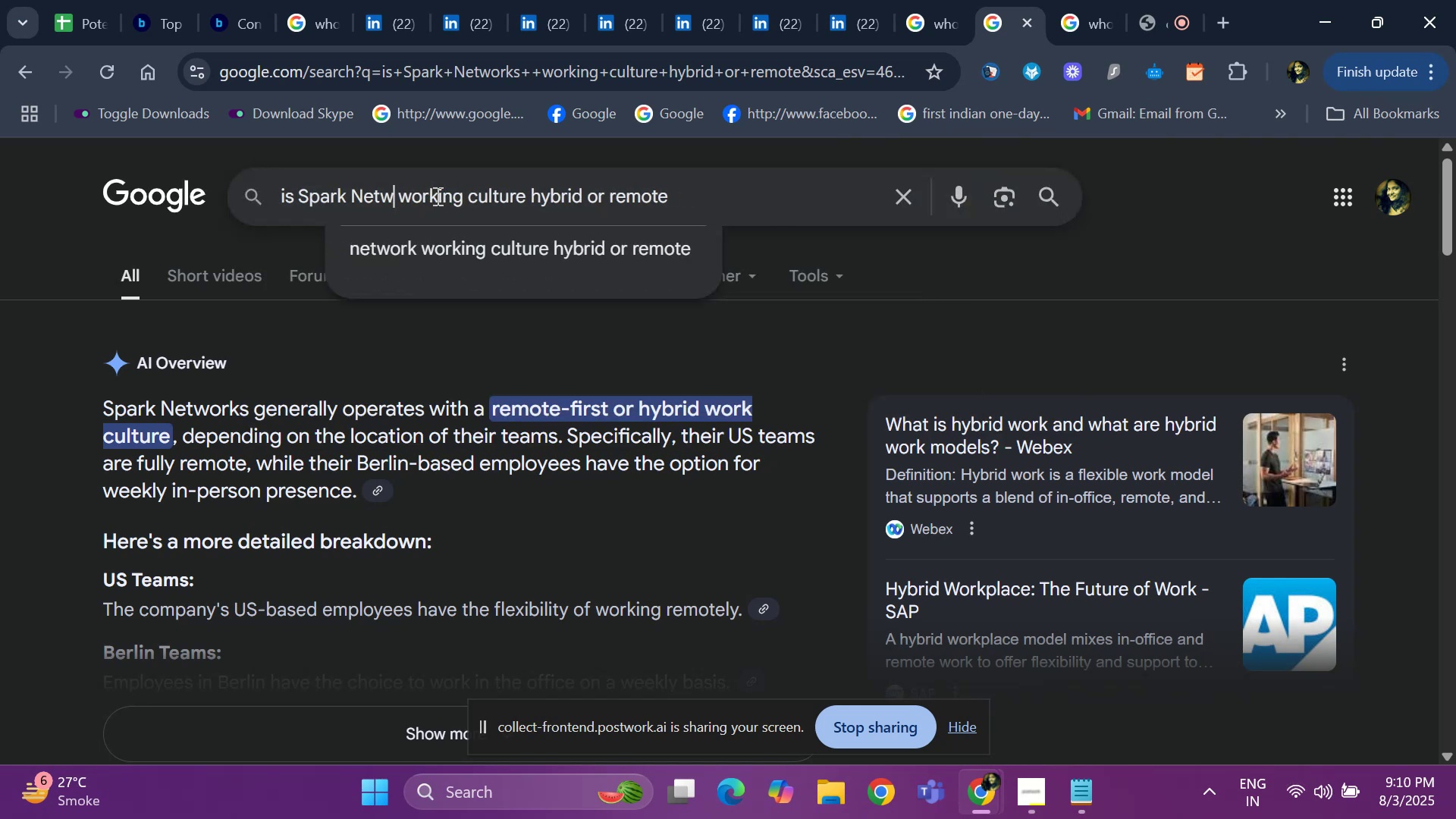 
key(Backspace)
 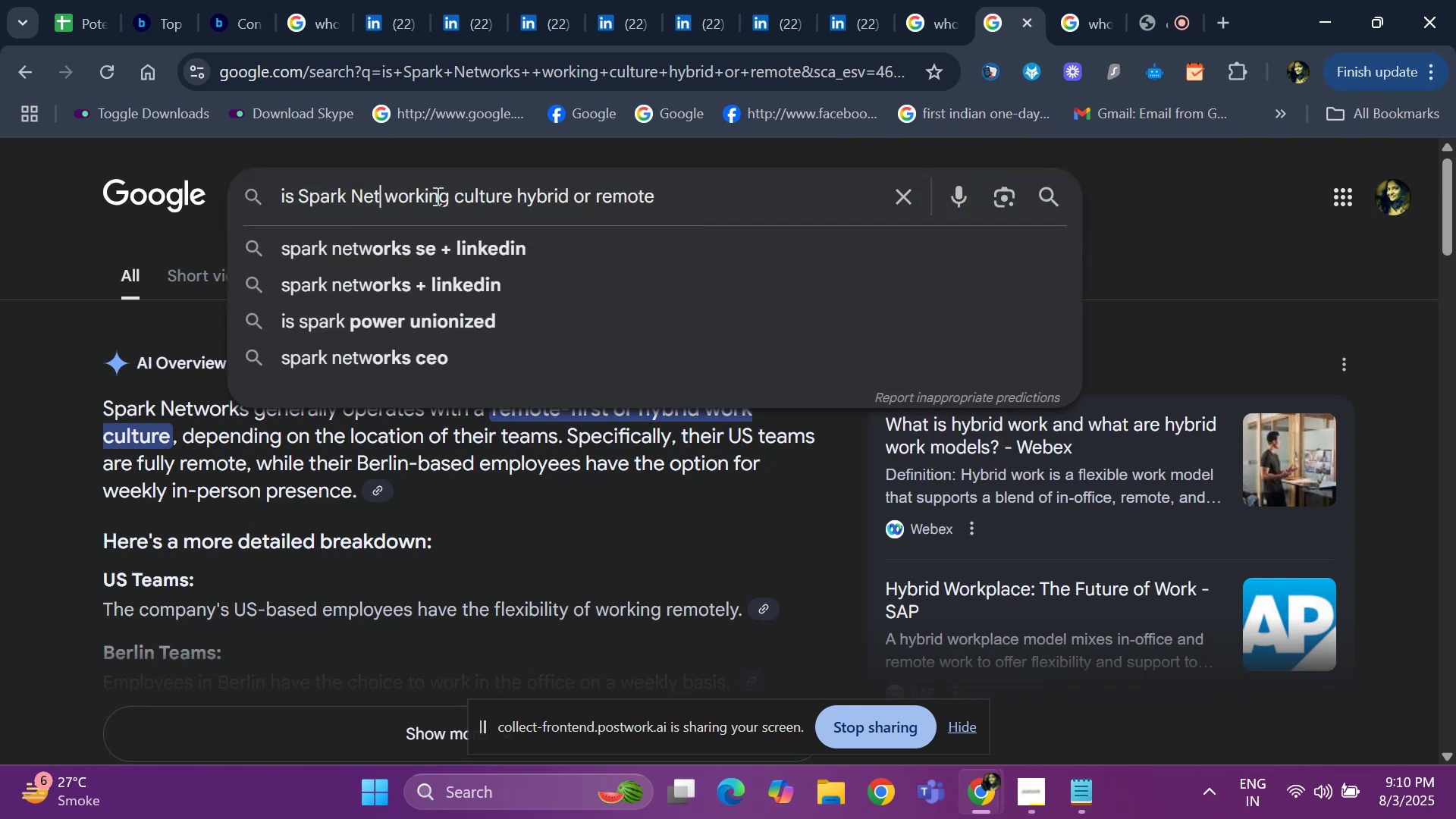 
key(Backspace)
 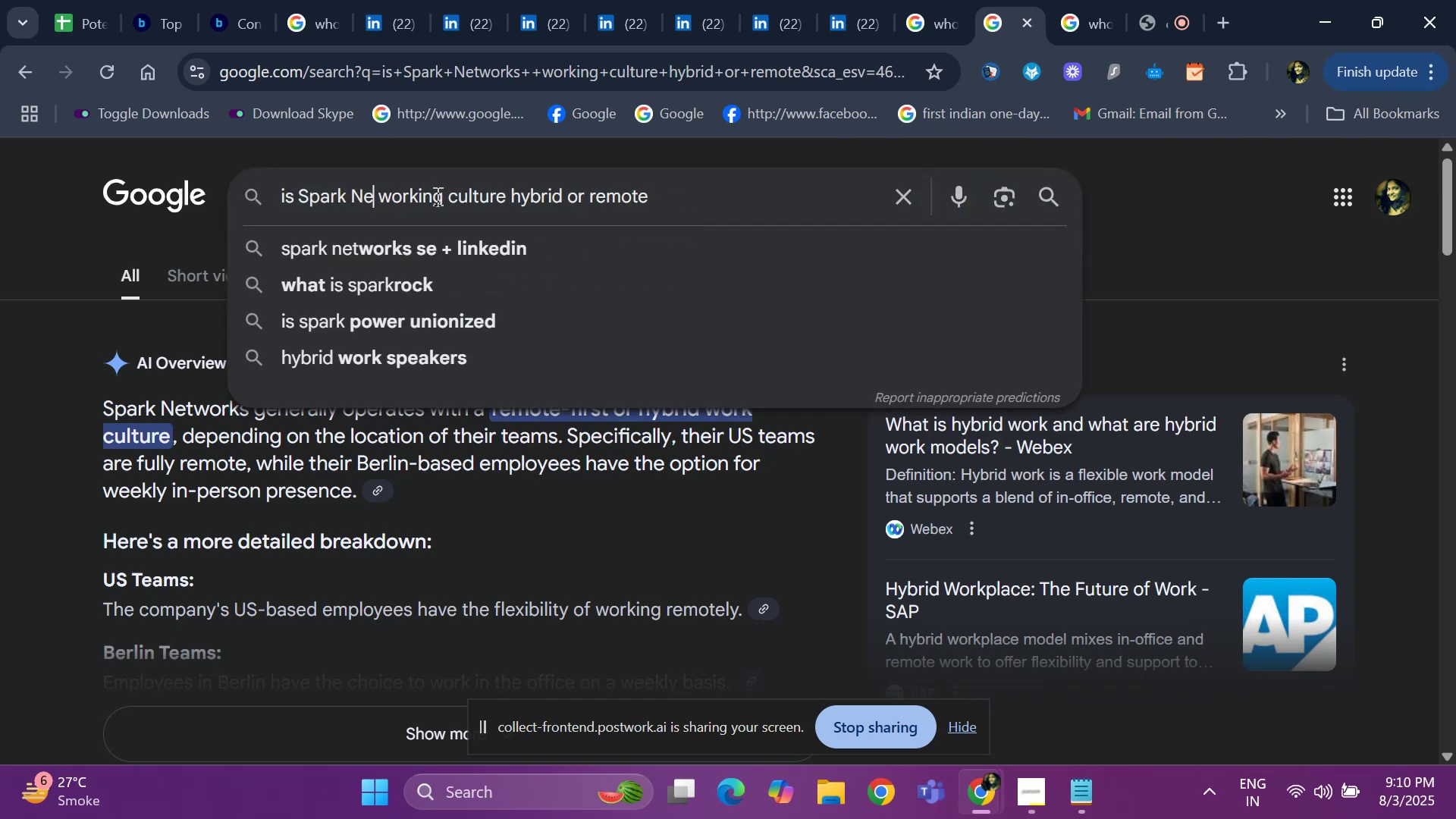 
key(Backspace)
 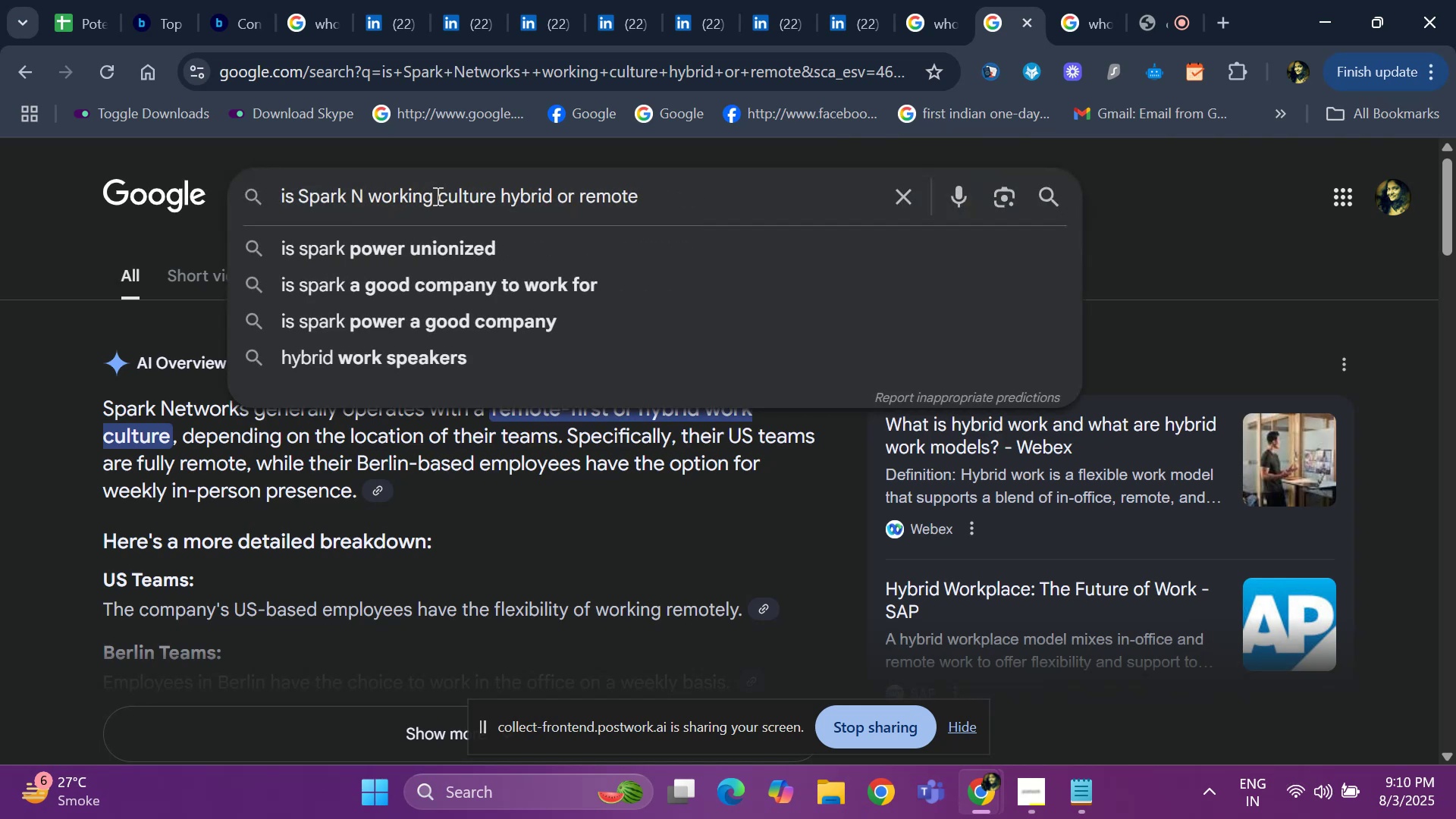 
key(Backspace)
 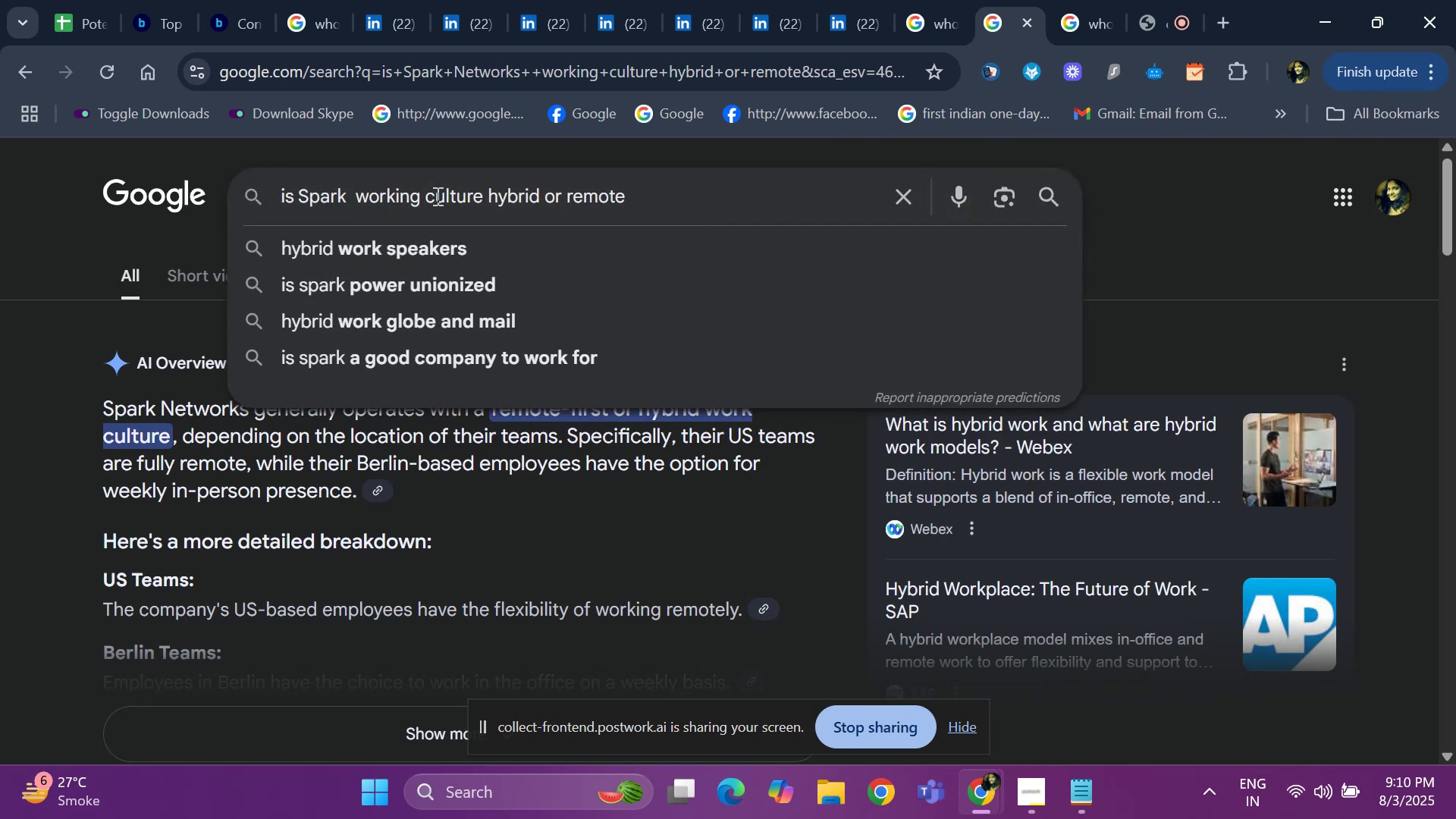 
key(Backspace)
 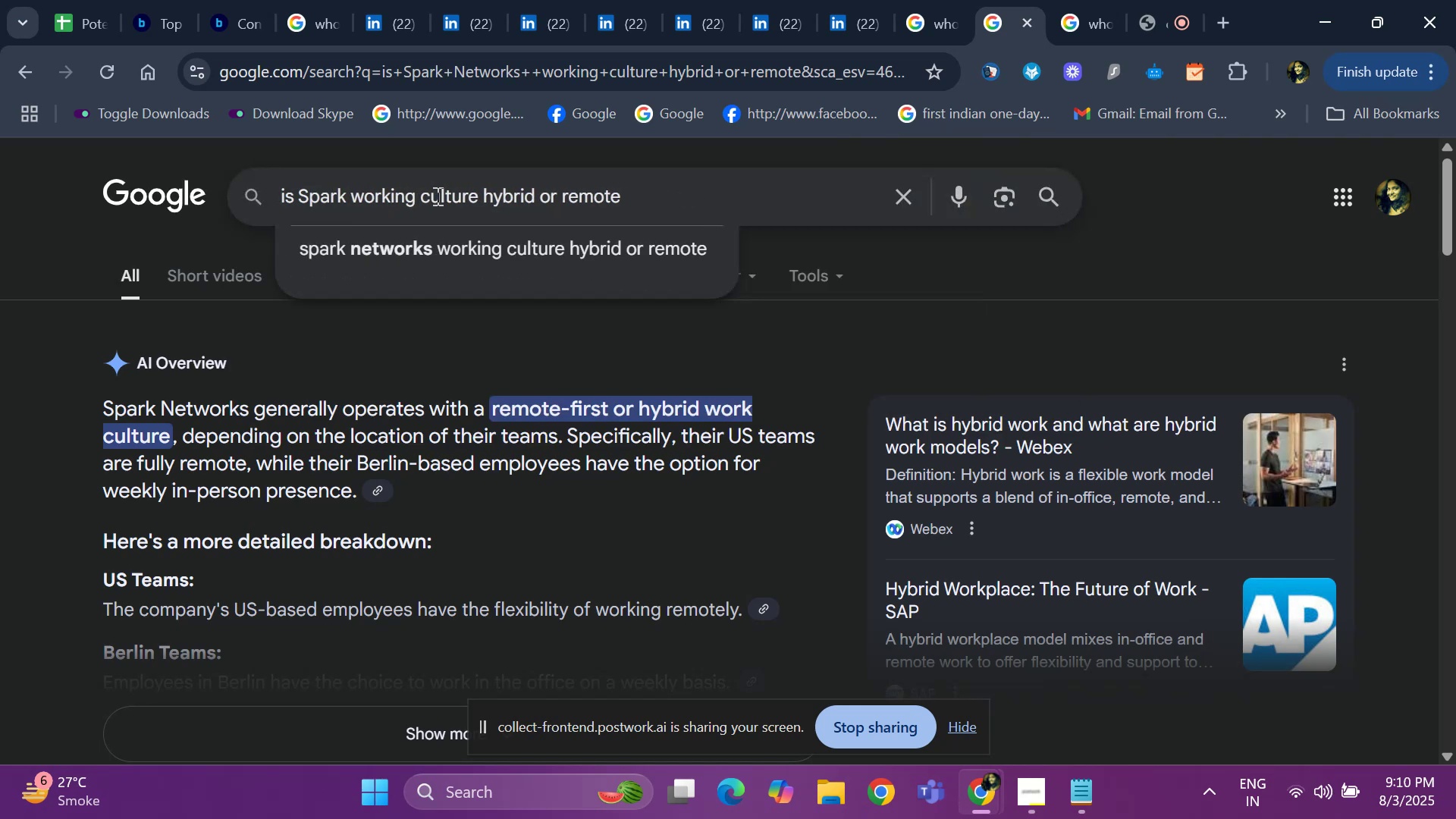 
key(Backspace)
 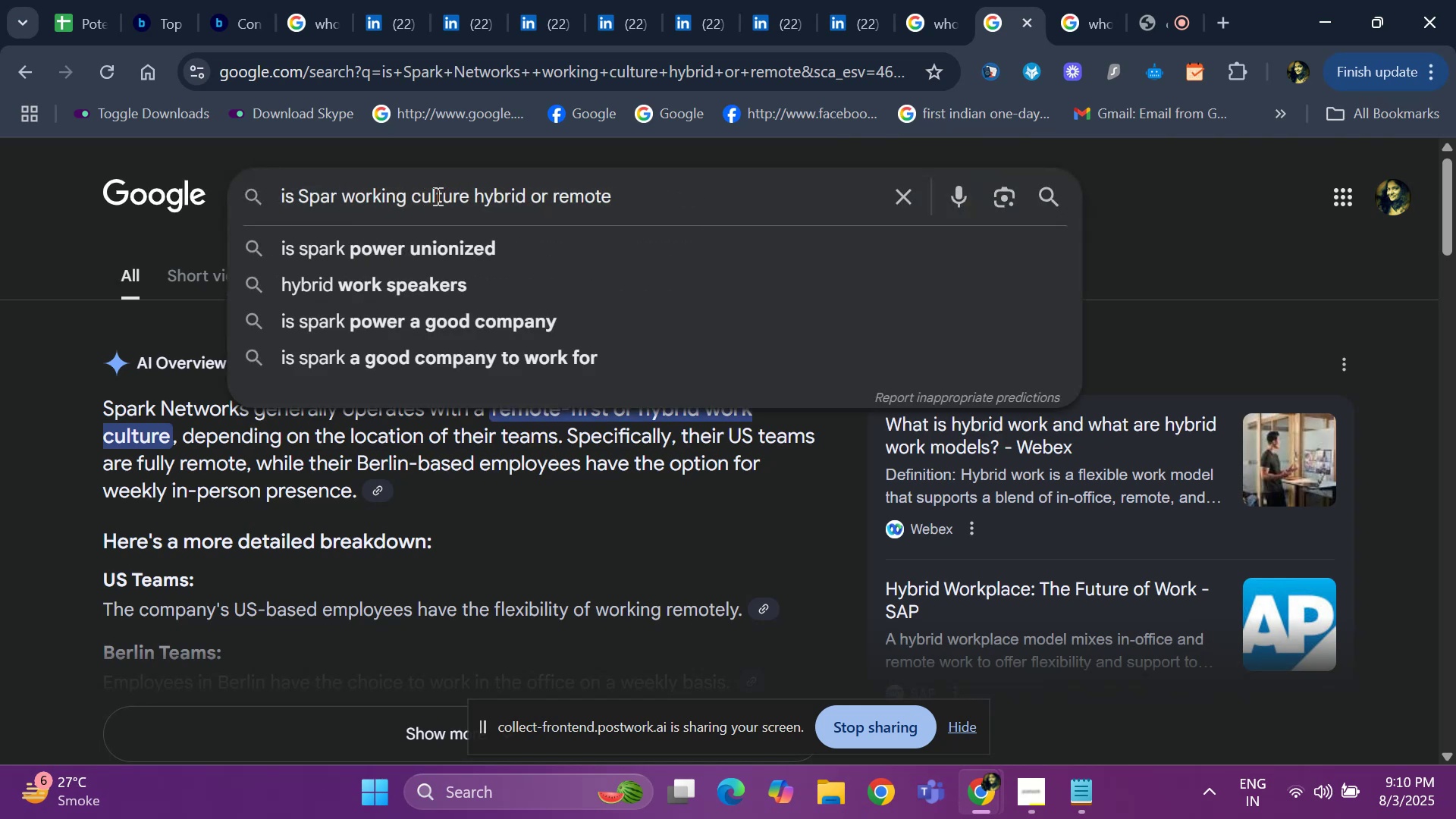 
key(Backspace)
 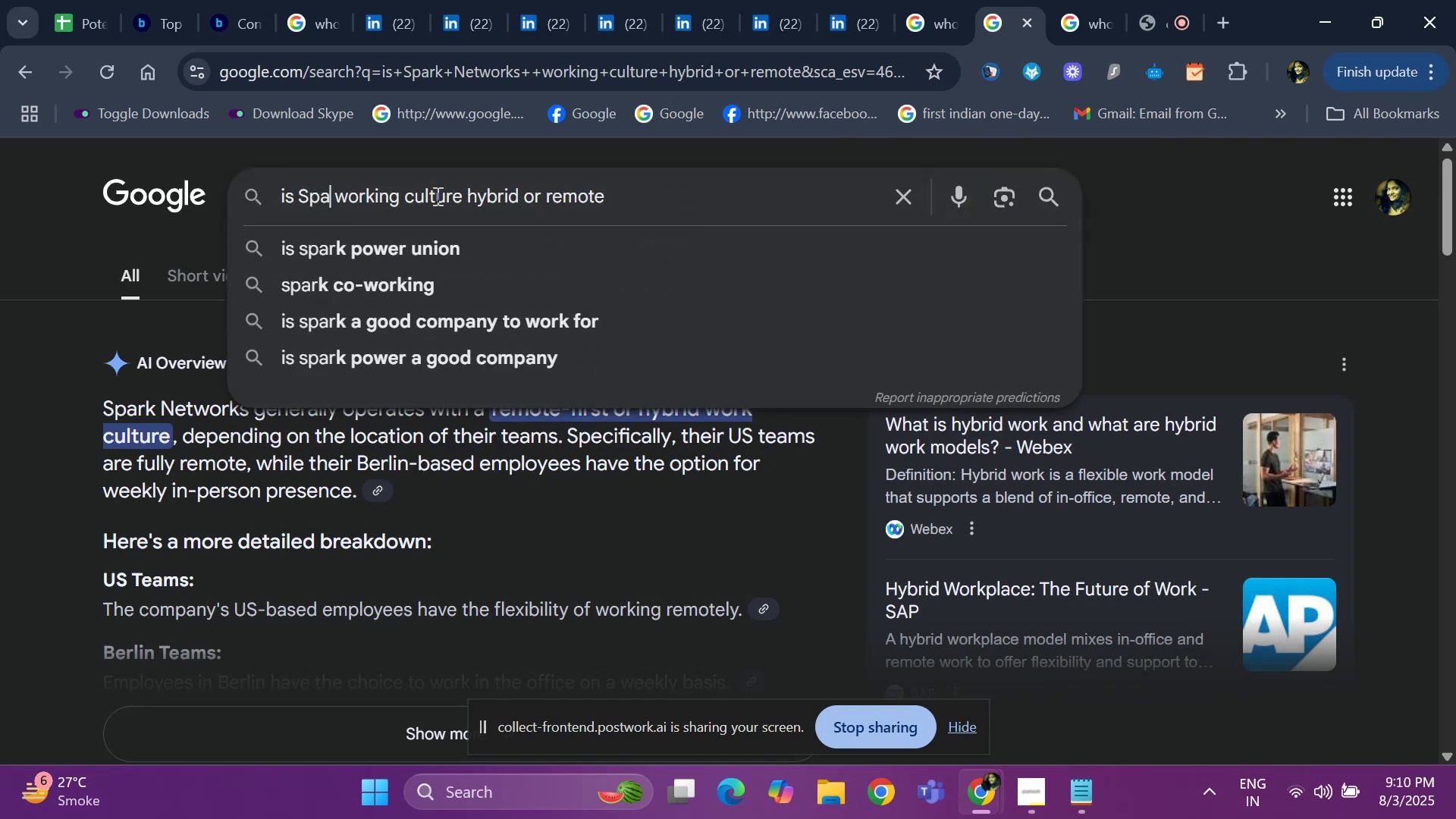 
key(Backspace)
 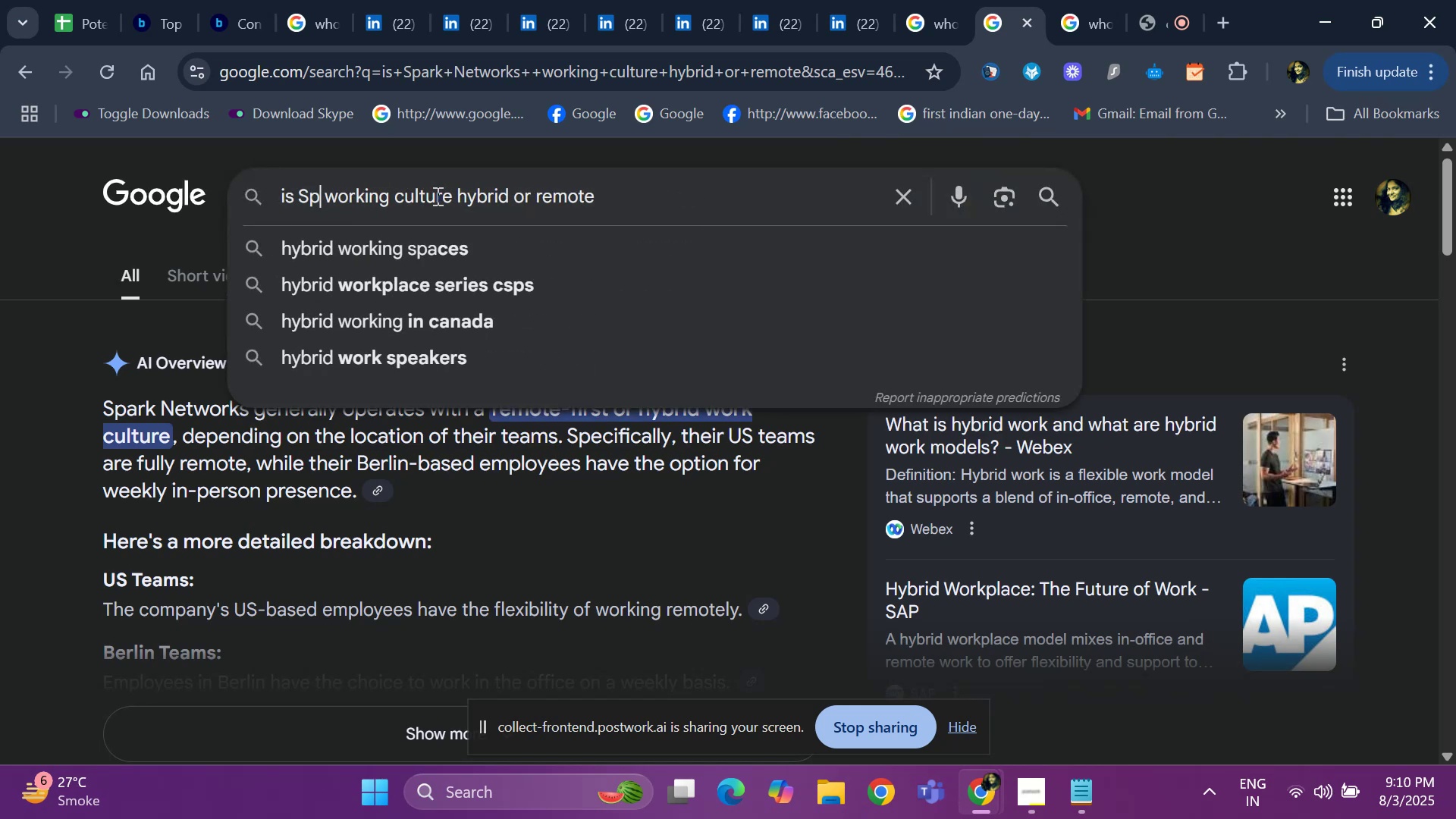 
key(Backspace)
 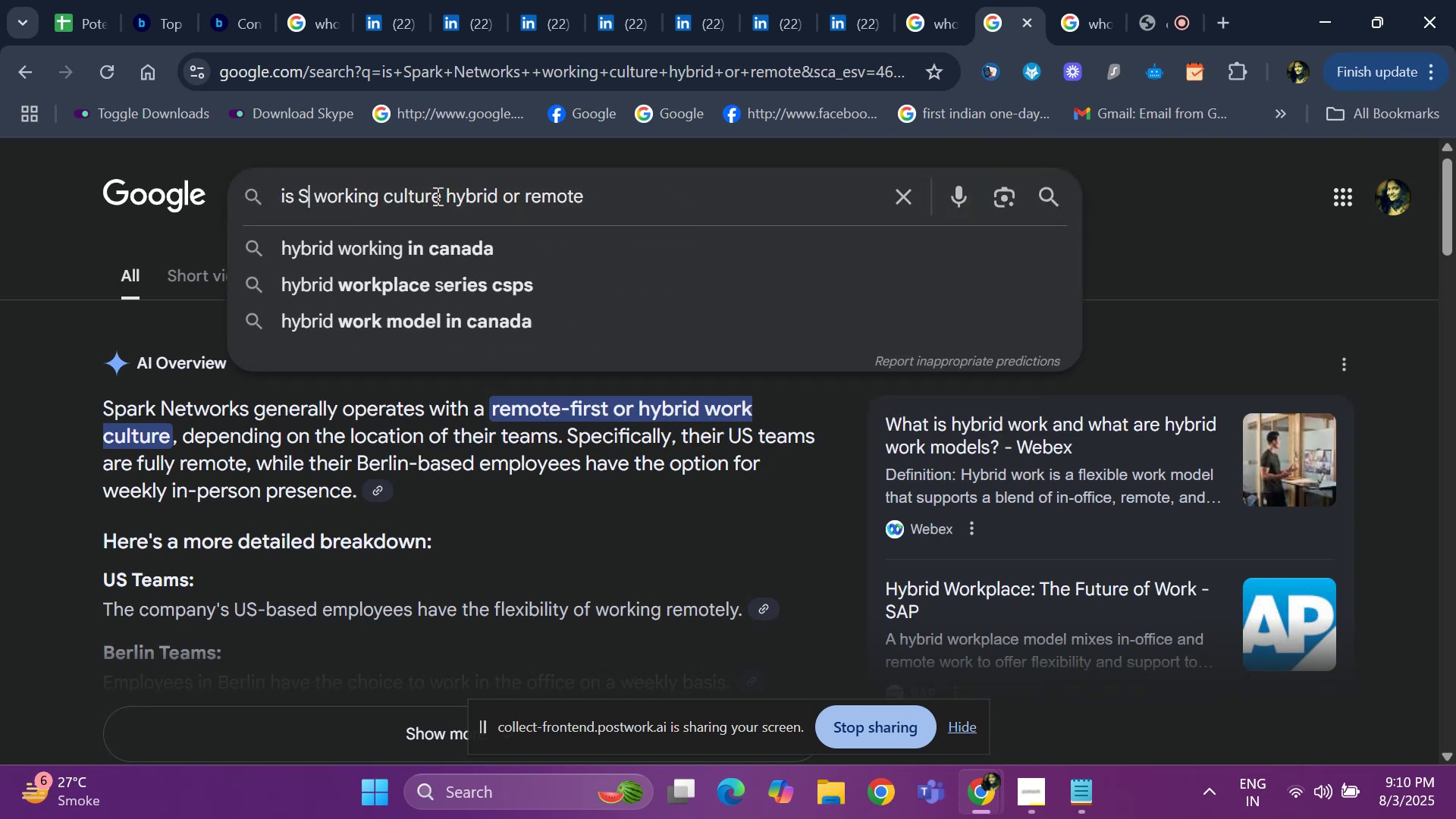 
key(Backspace)
 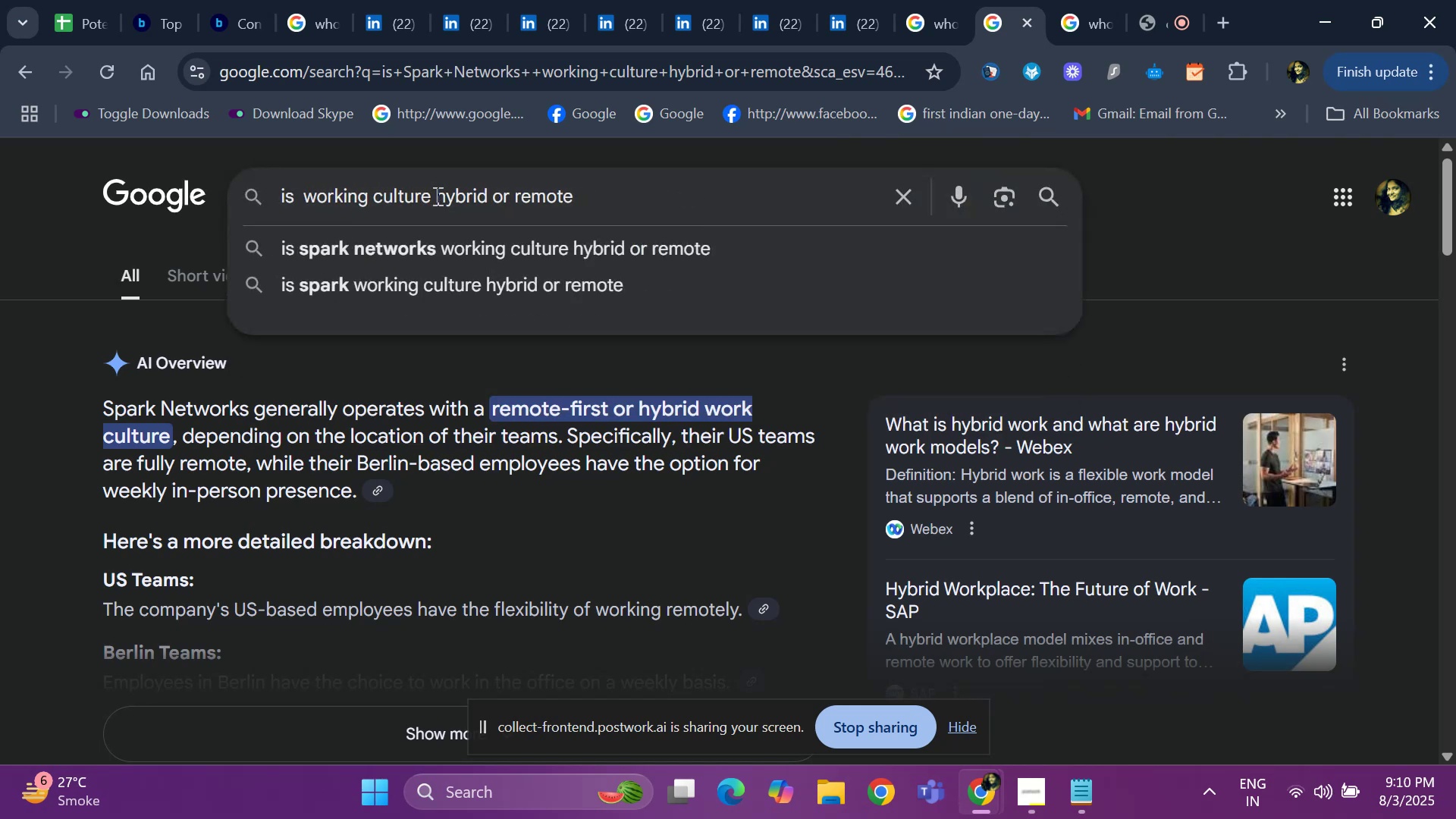 
key(Control+V)
 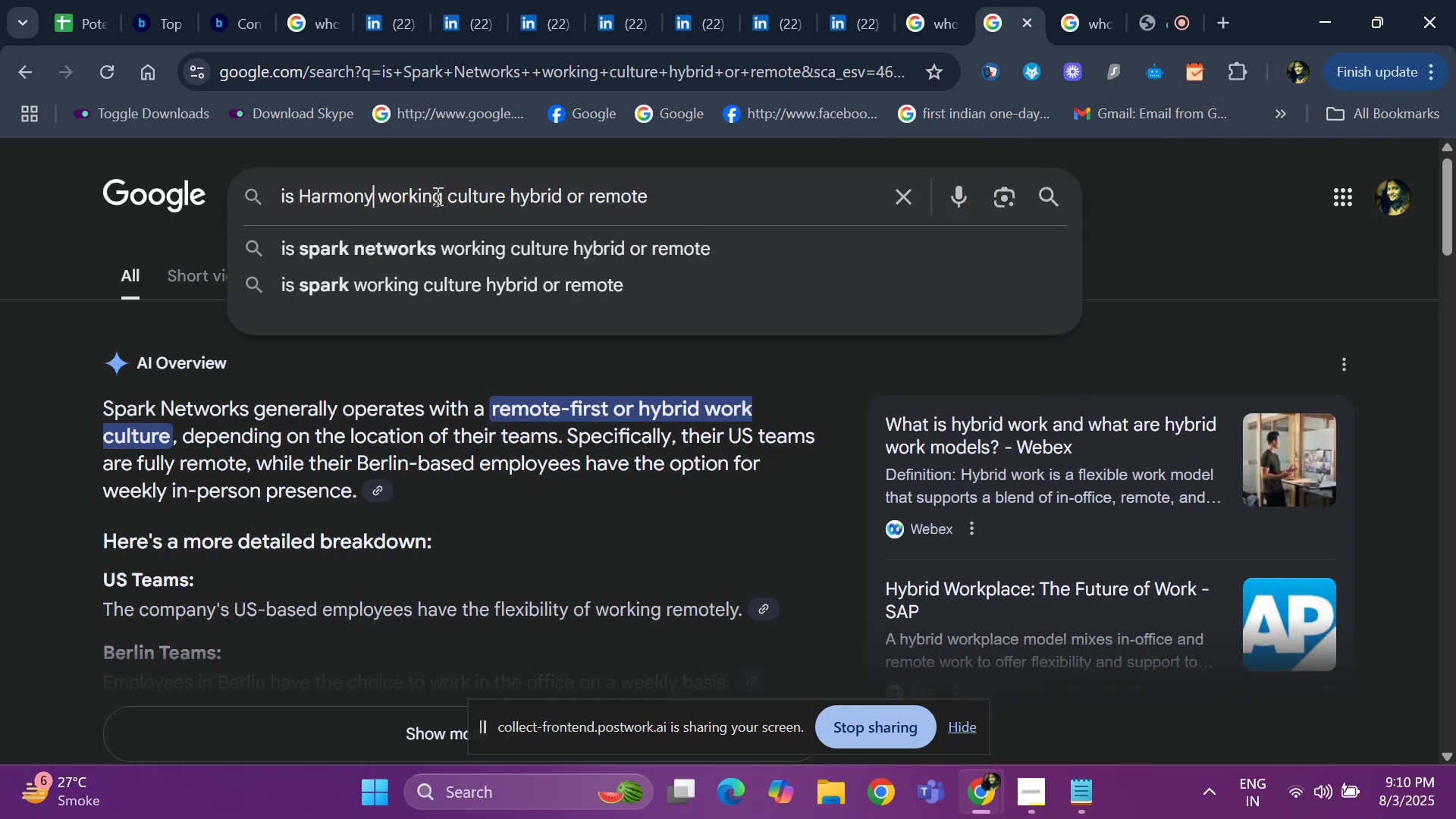 
key(Space)
 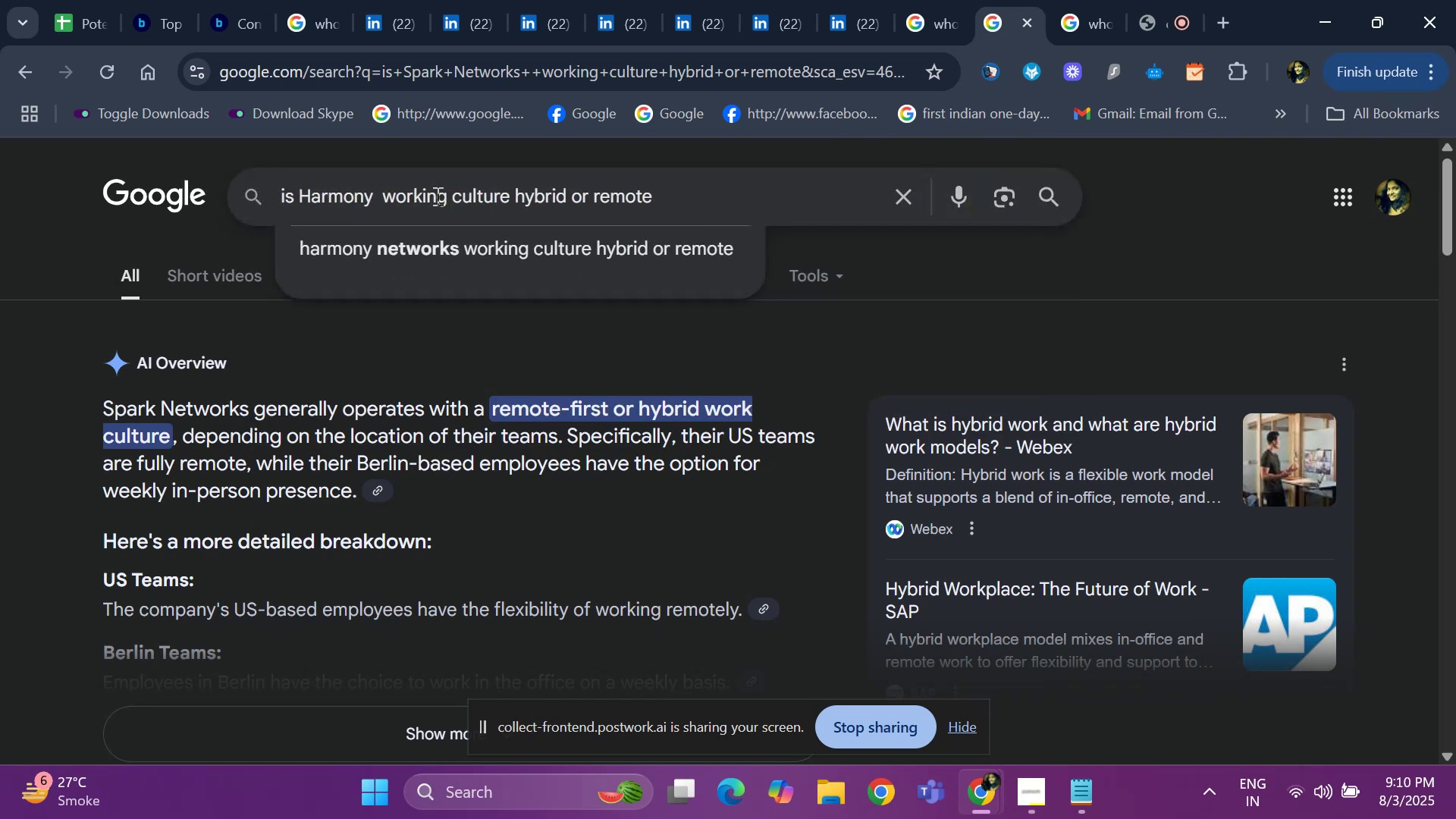 
key(Enter)
 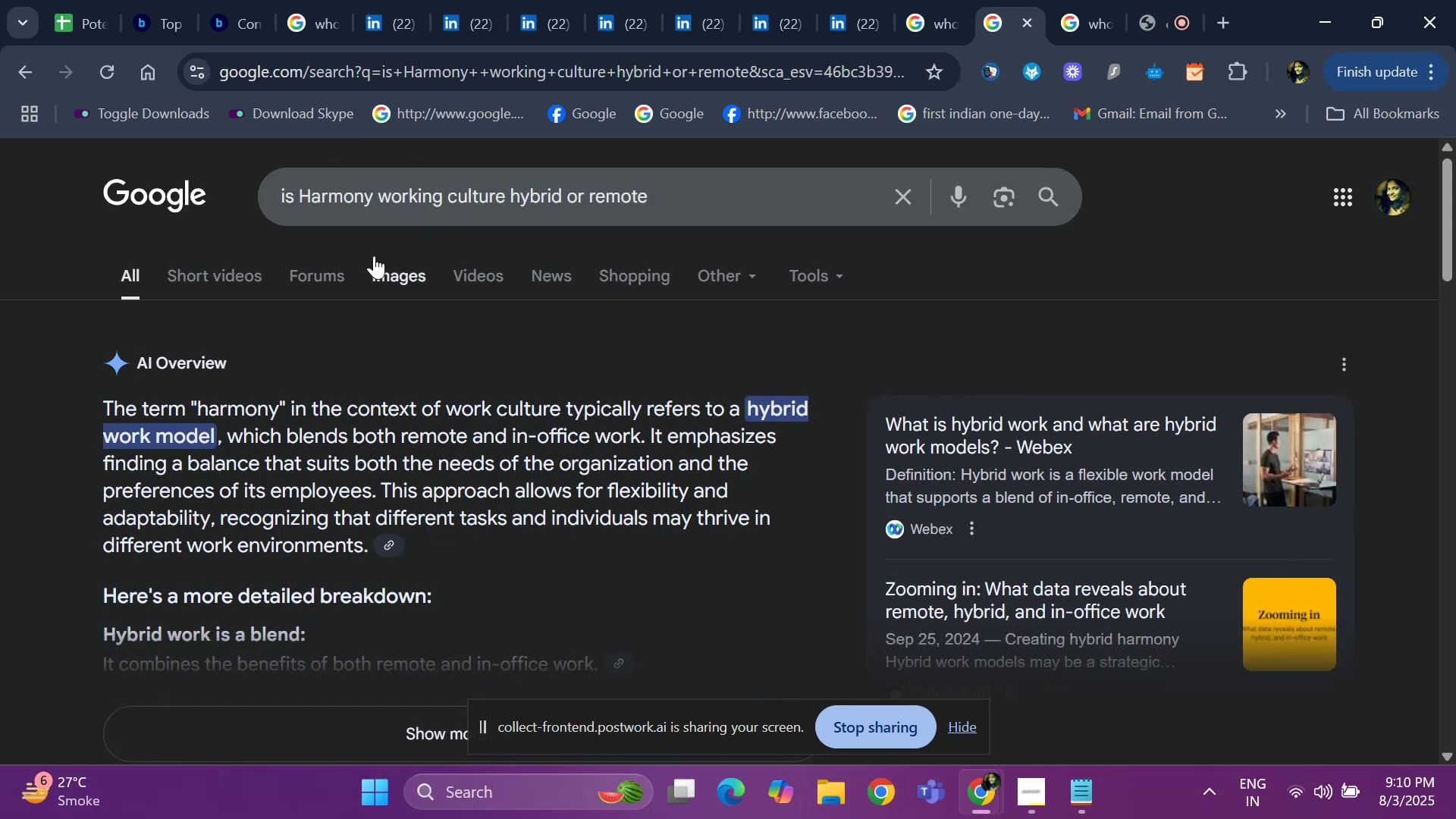 
left_click([74, 22])
 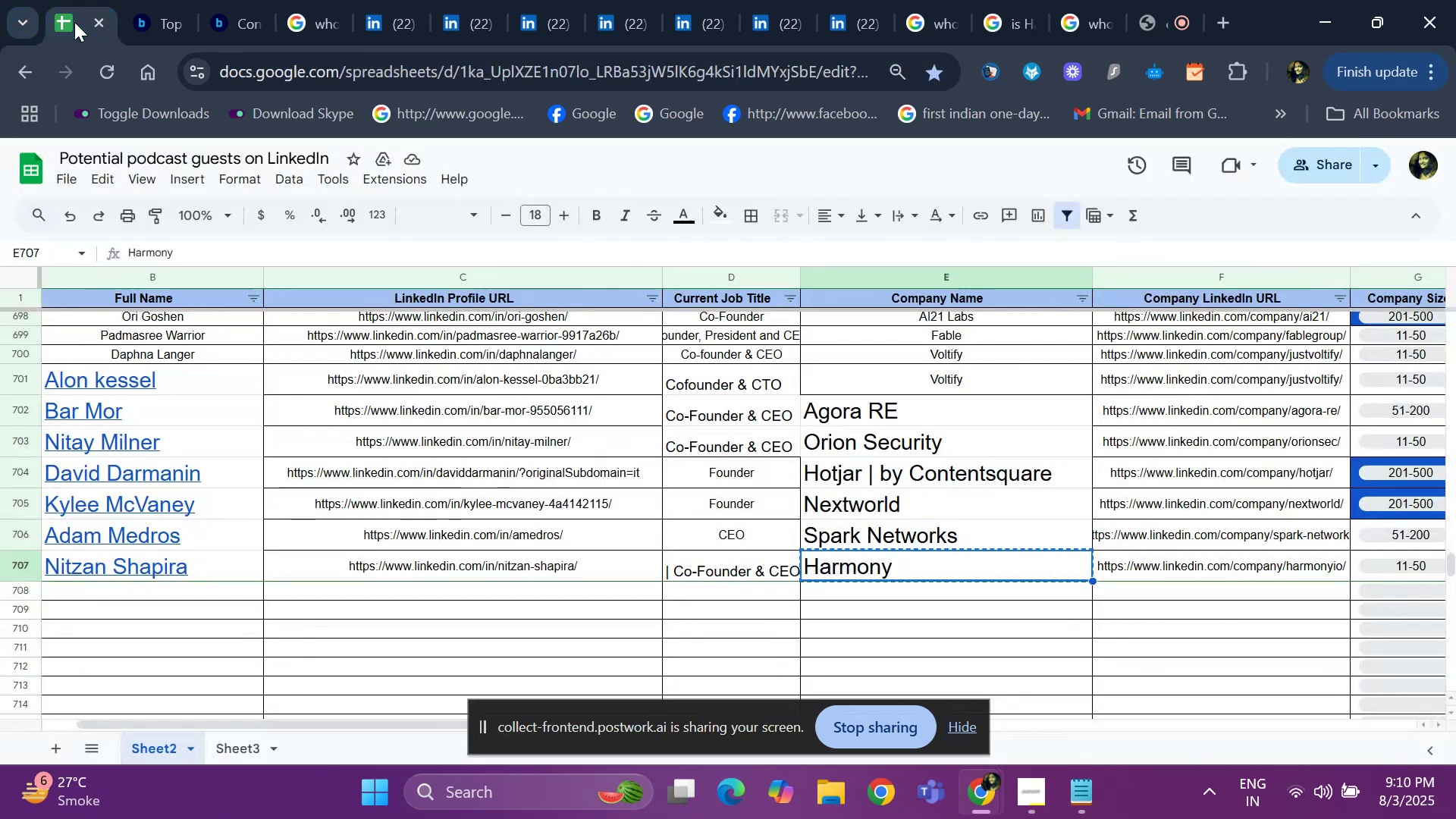 
key(ArrowRight)
 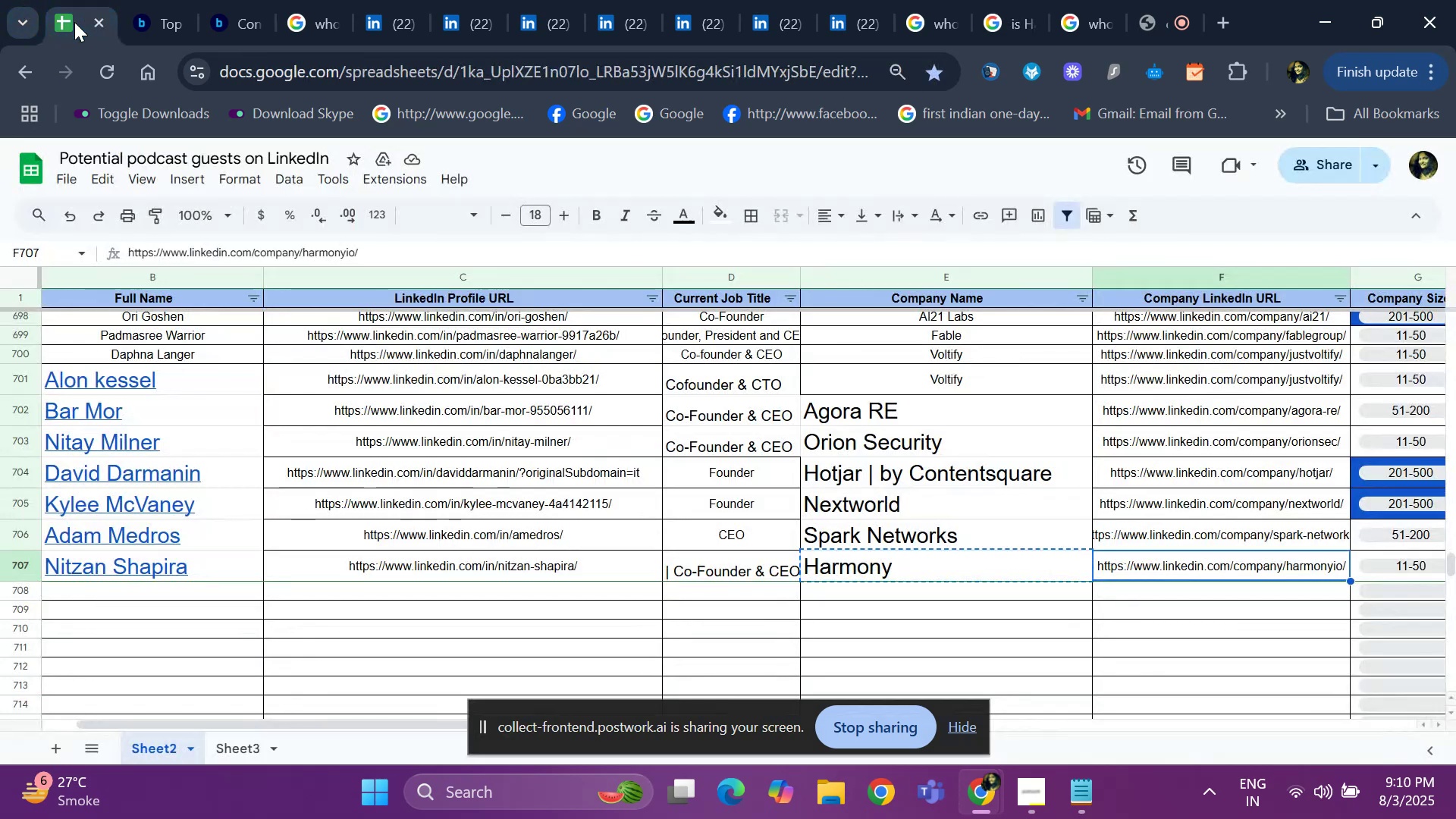 
key(ArrowRight)
 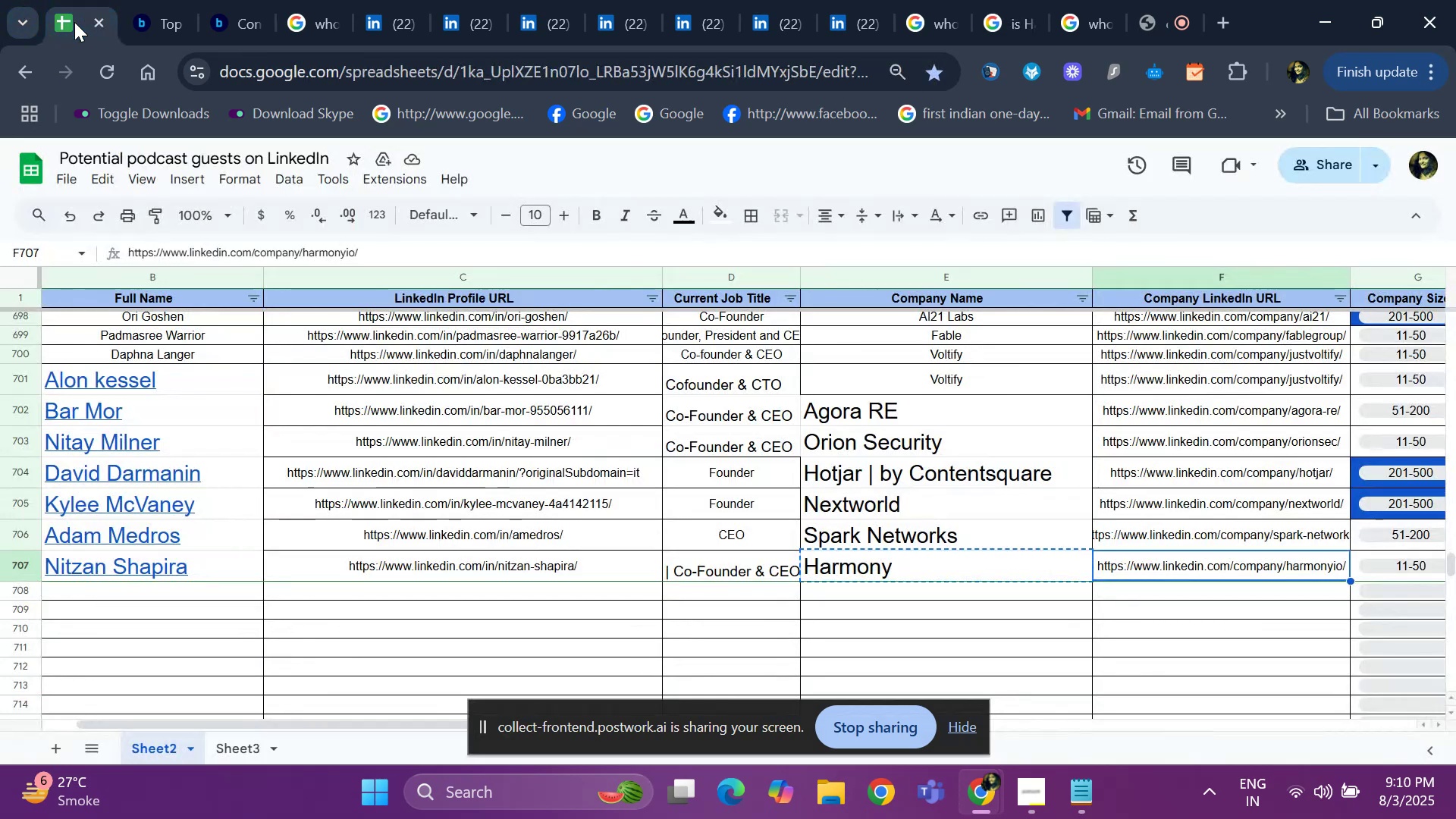 
key(ArrowRight)
 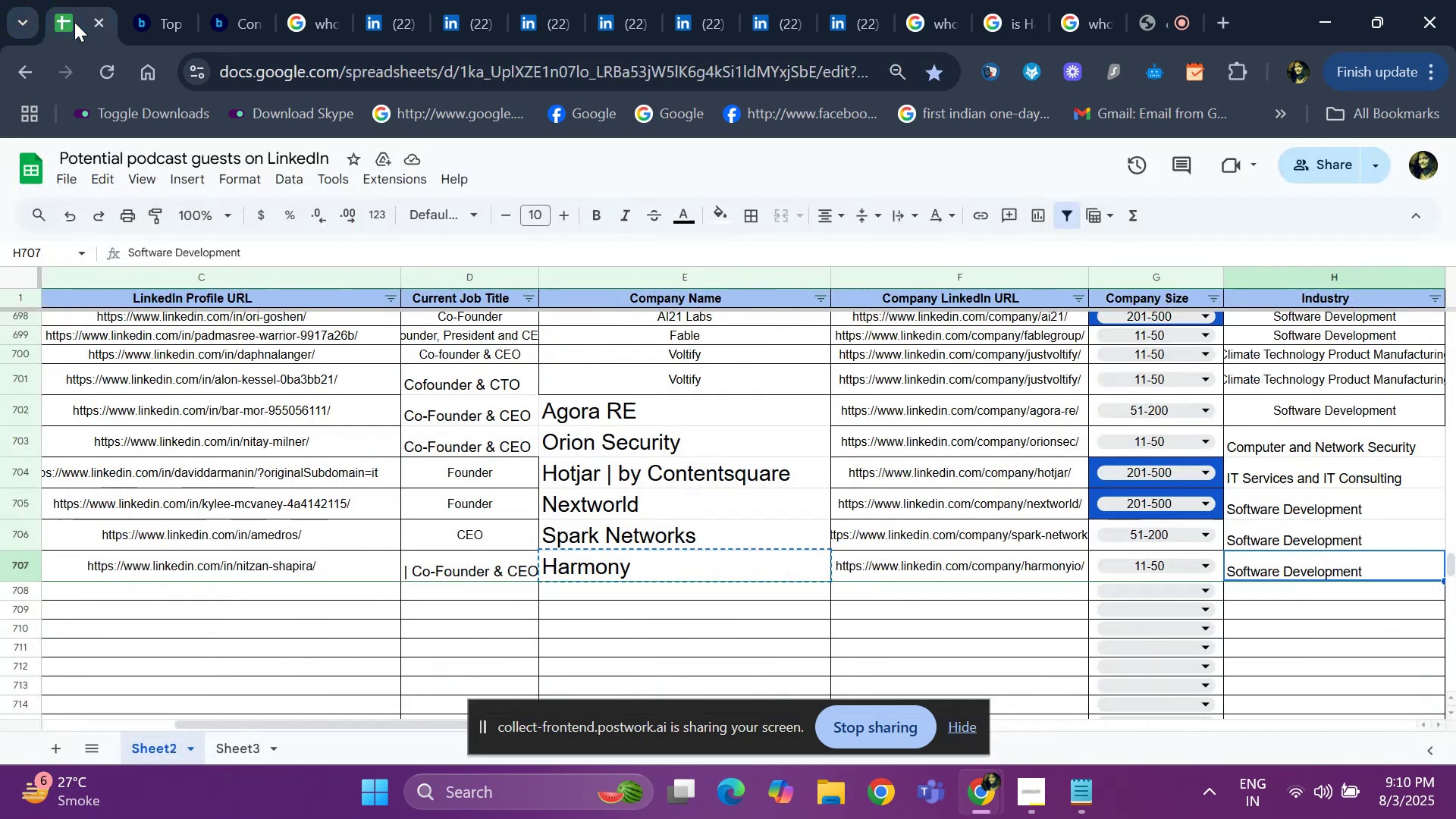 
key(ArrowRight)
 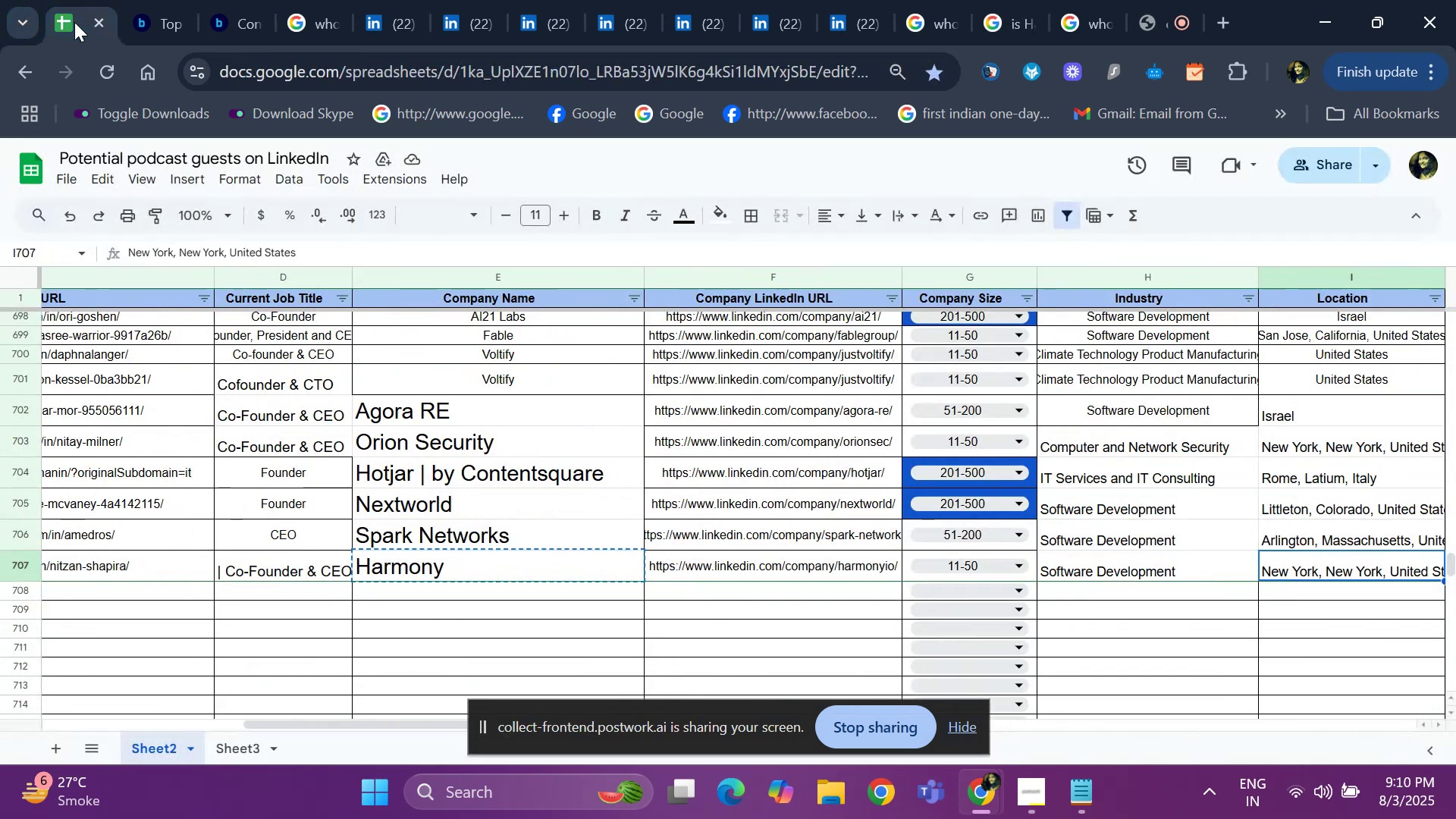 
key(ArrowRight)
 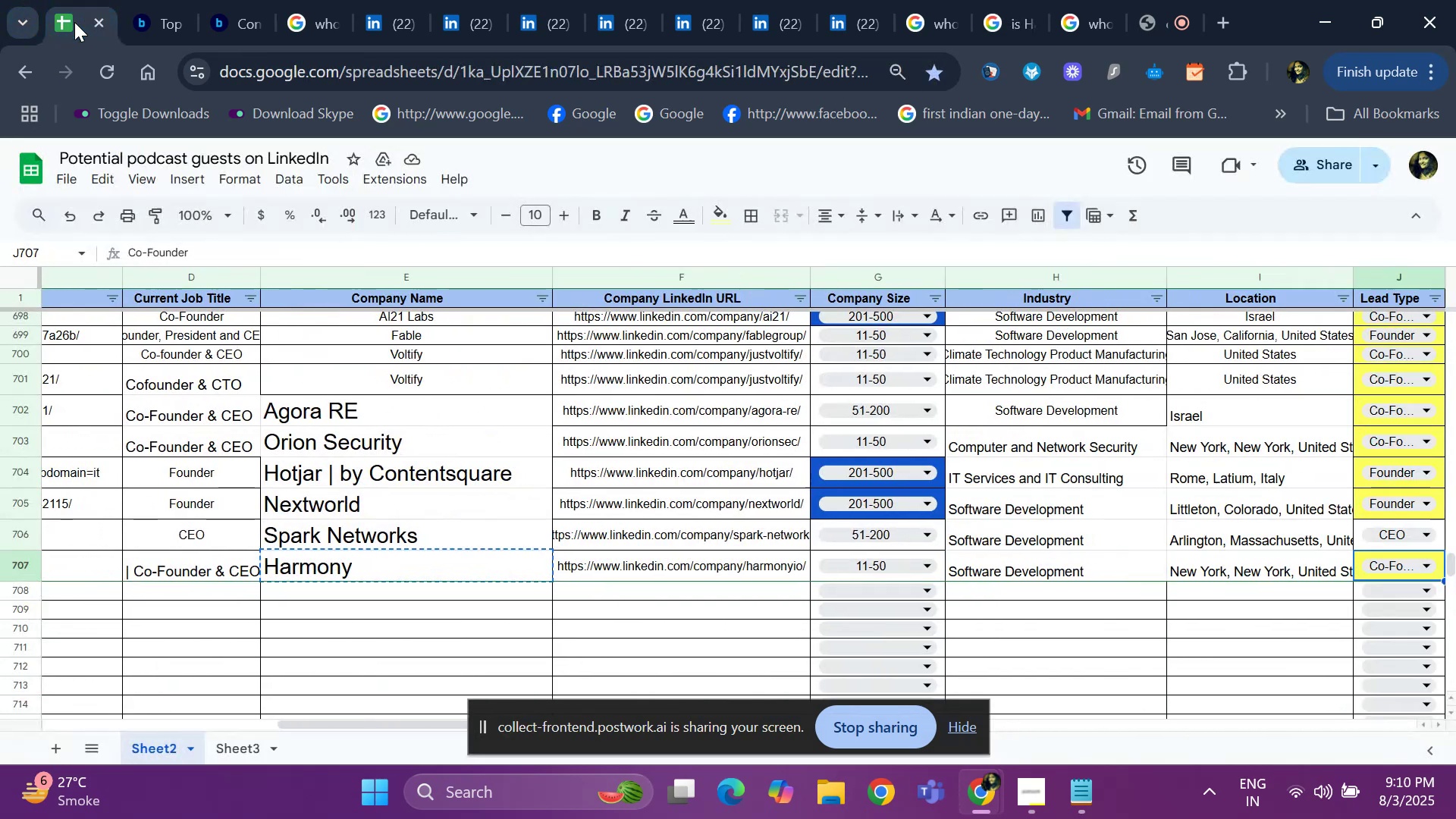 
key(ArrowRight)
 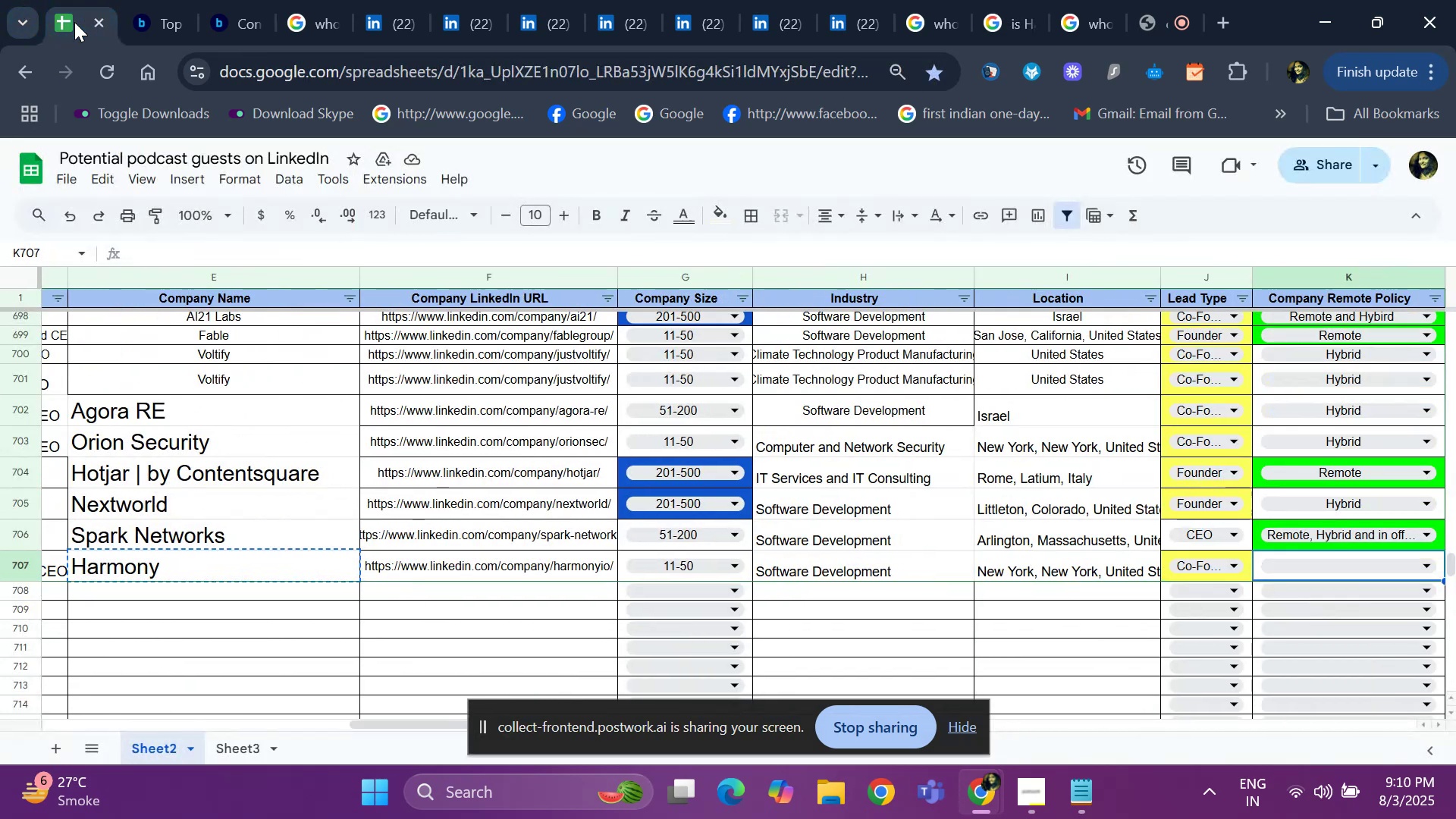 
key(Enter)
 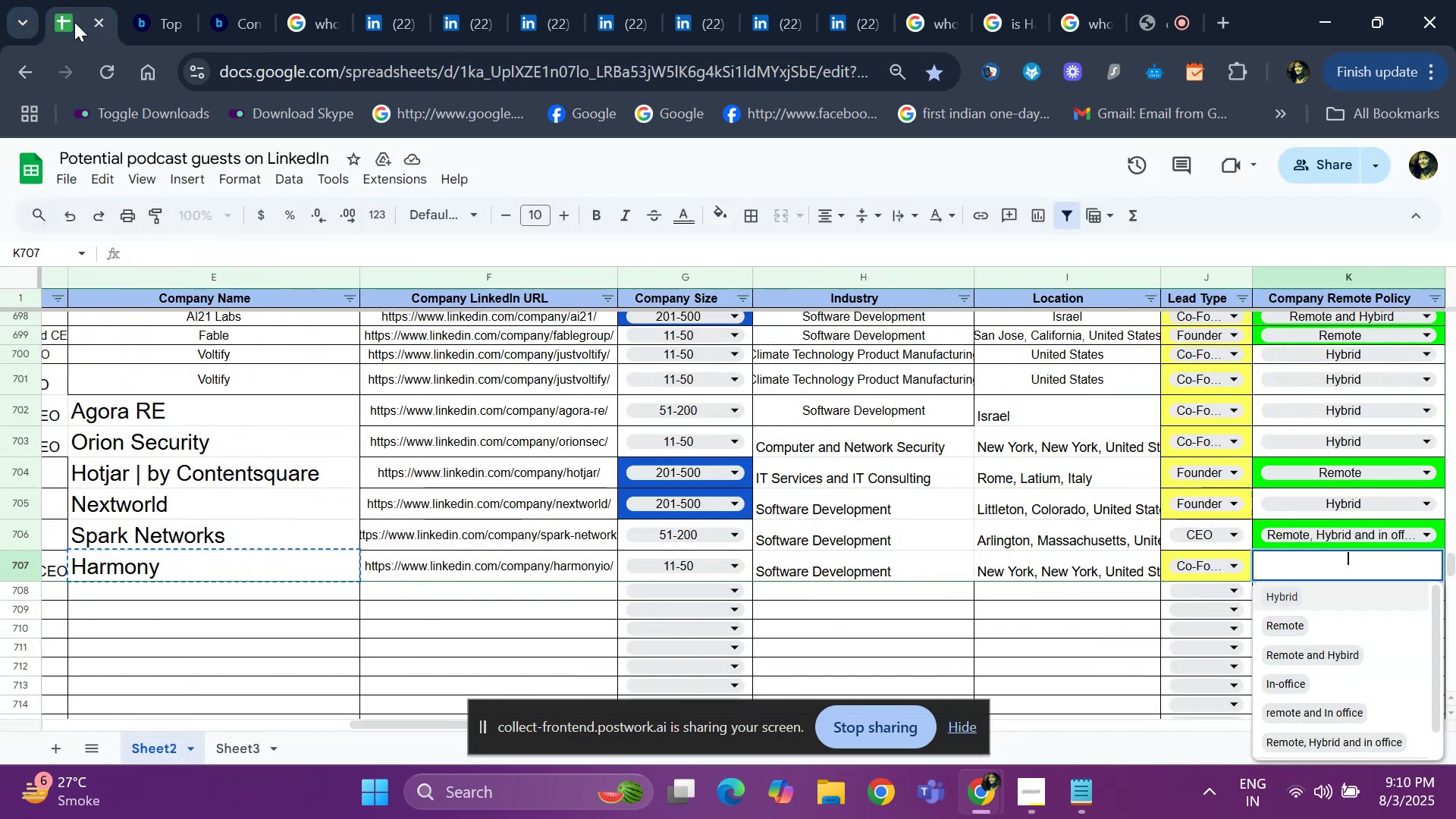 
key(ArrowDown)
 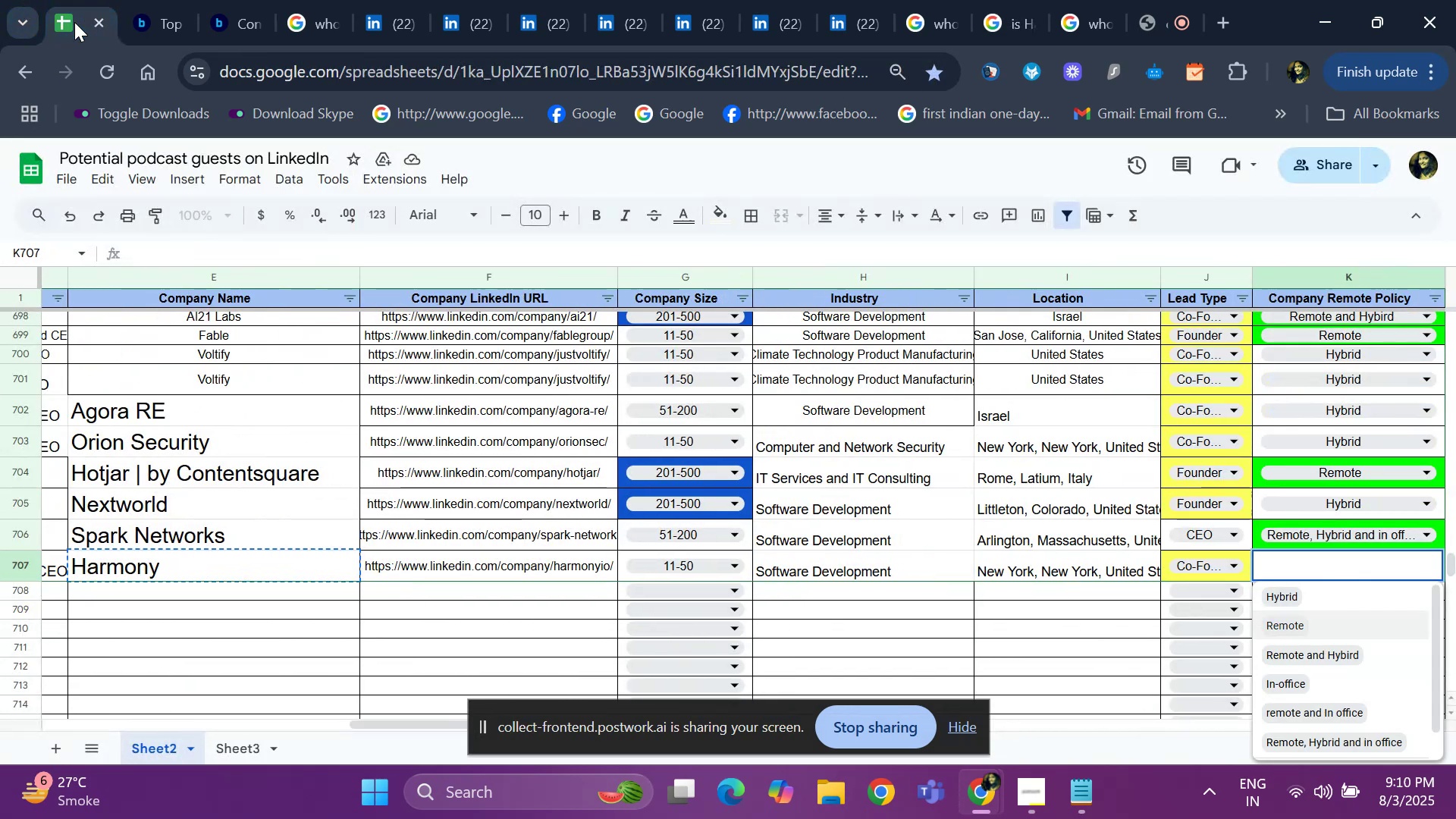 
key(ArrowUp)
 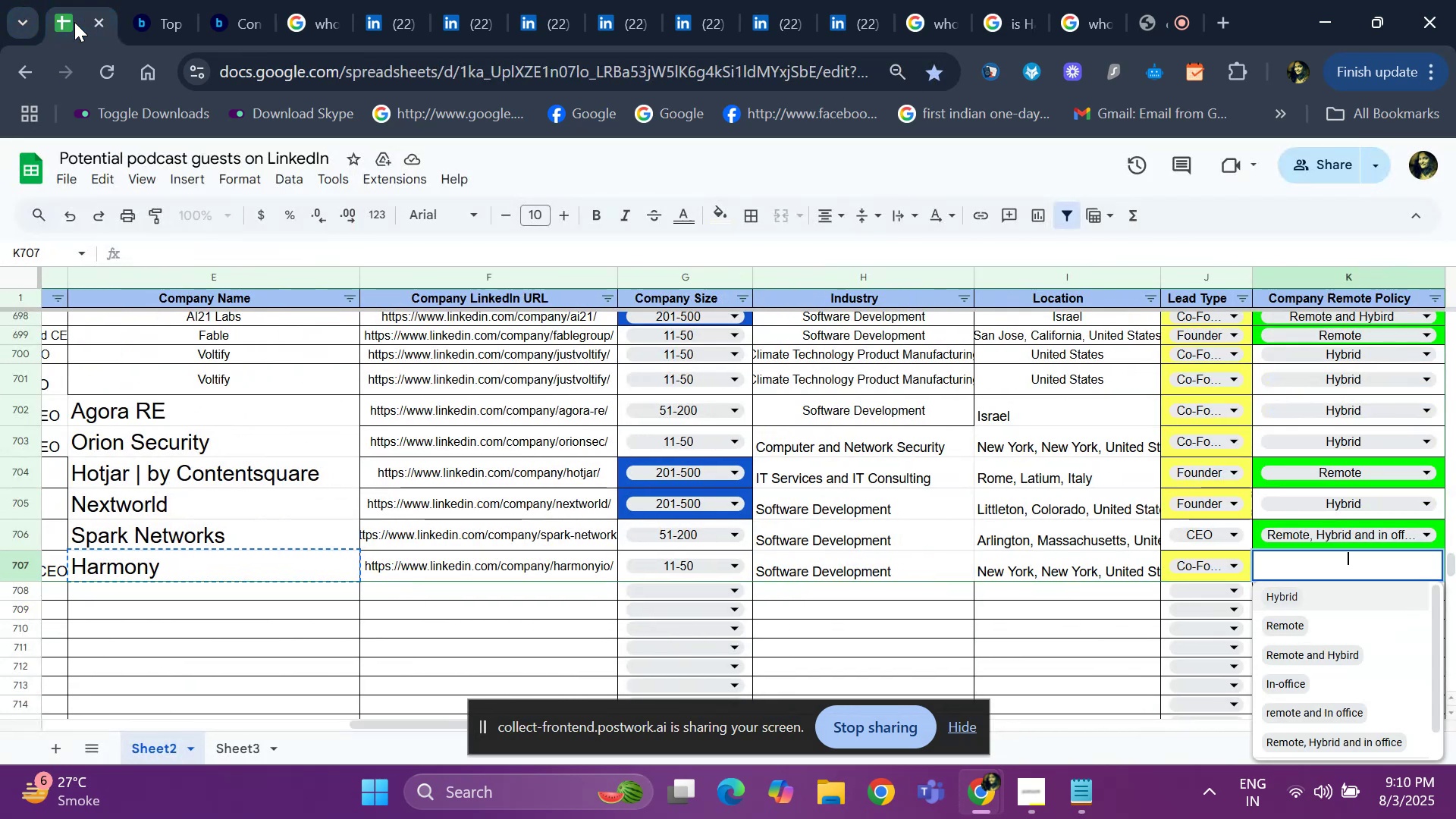 
key(Enter)
 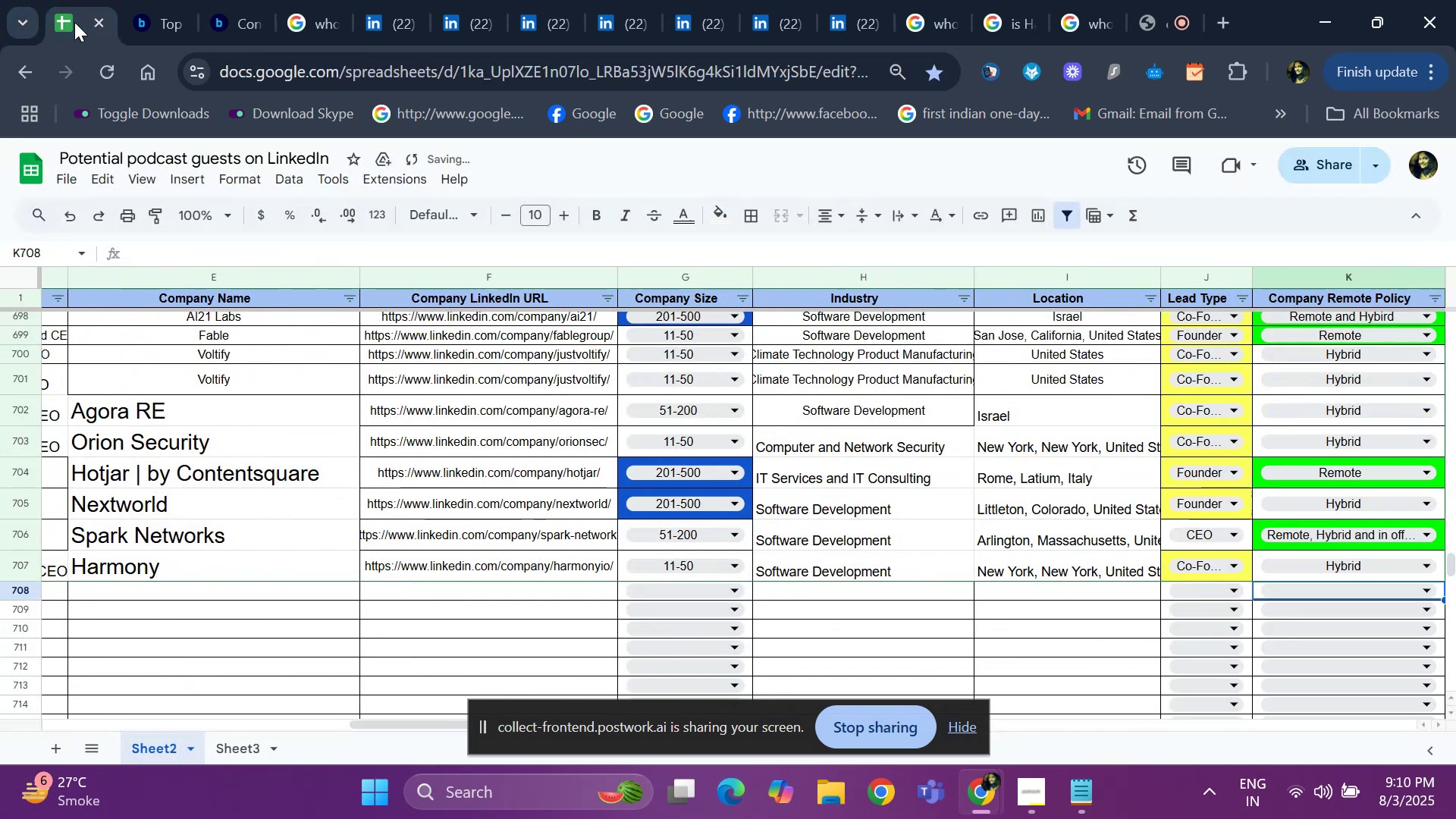 
hold_key(key=ArrowLeft, duration=1.15)
 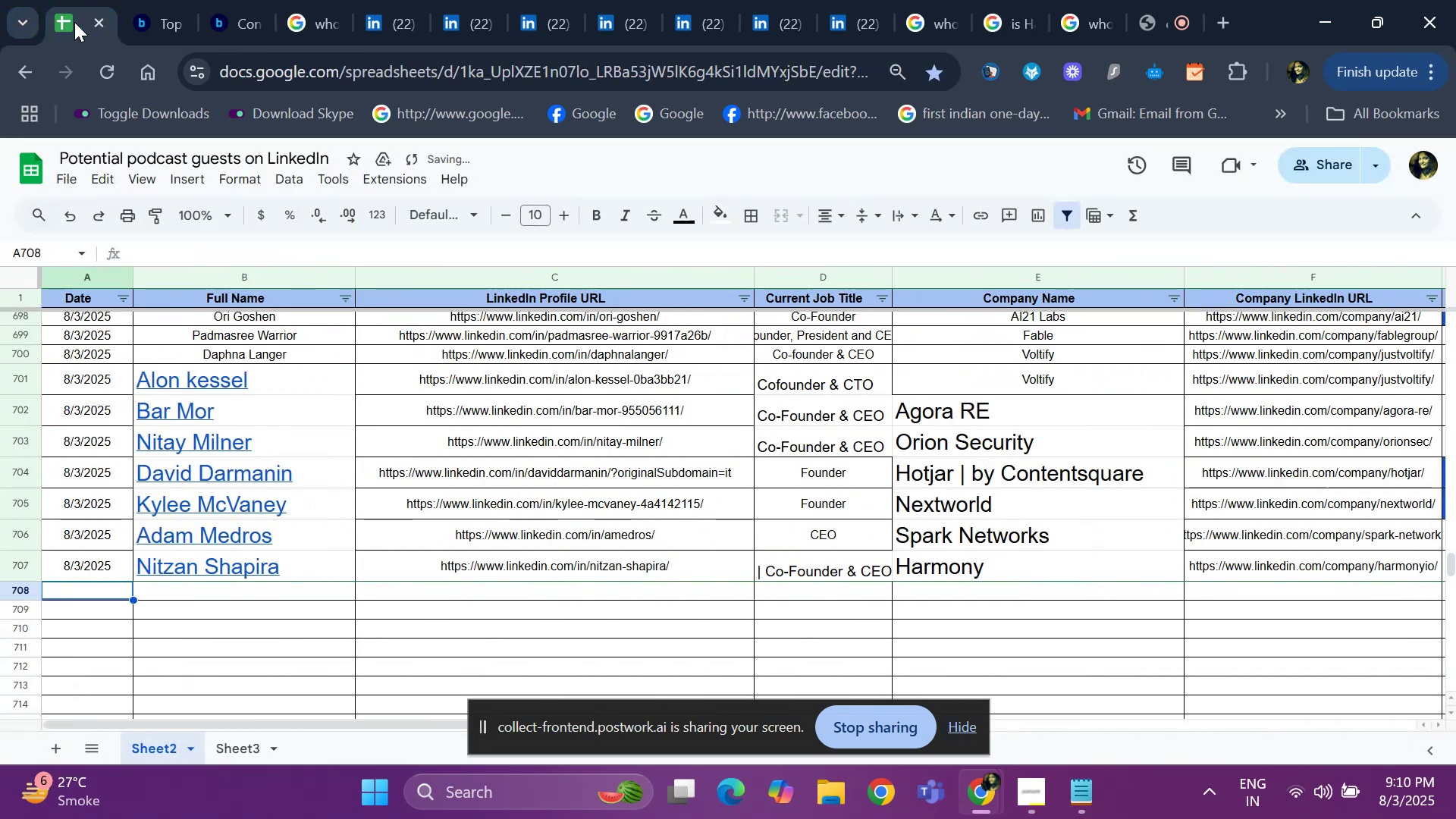 
key(Control+D)
 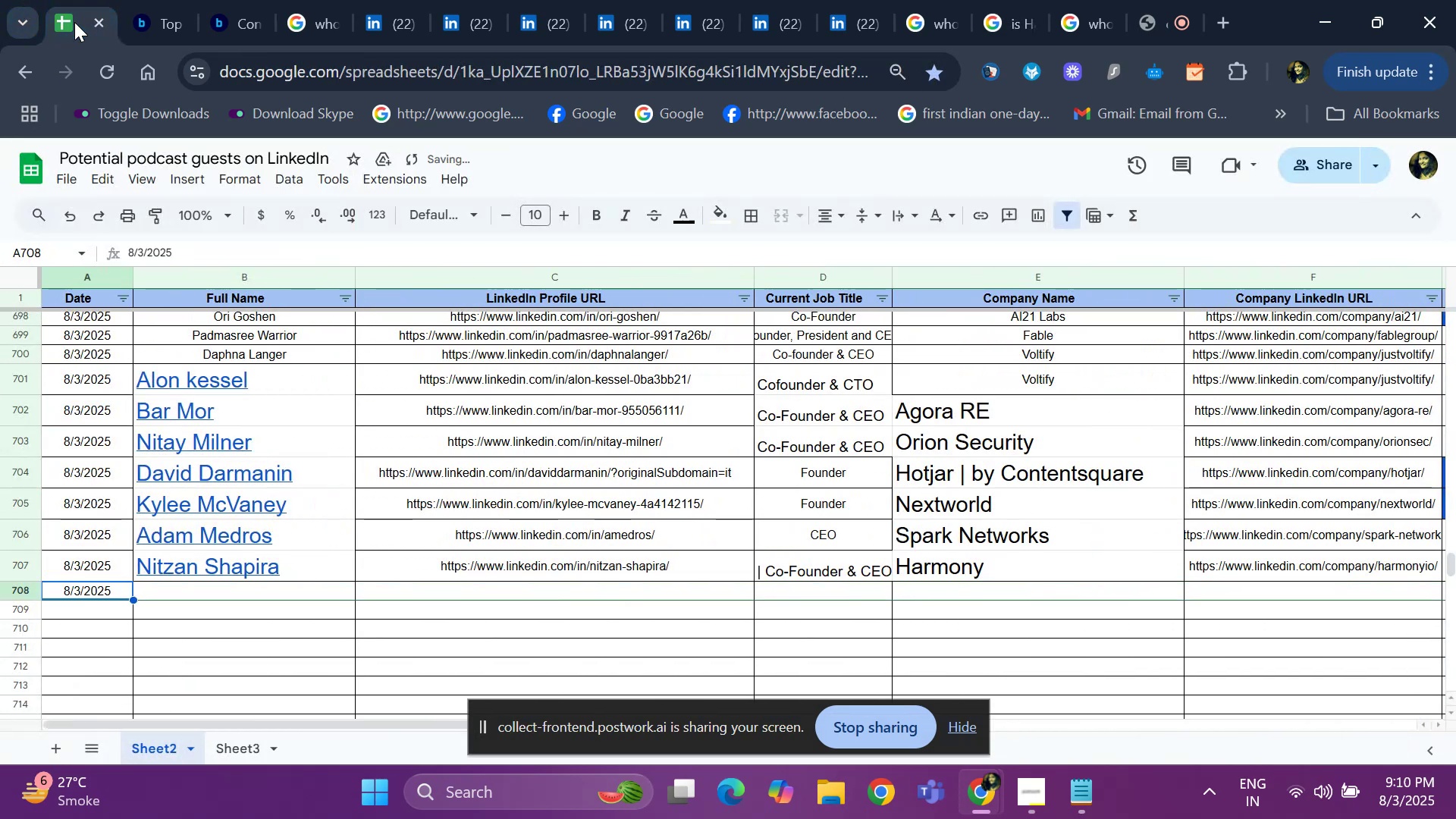 
key(ArrowRight)
 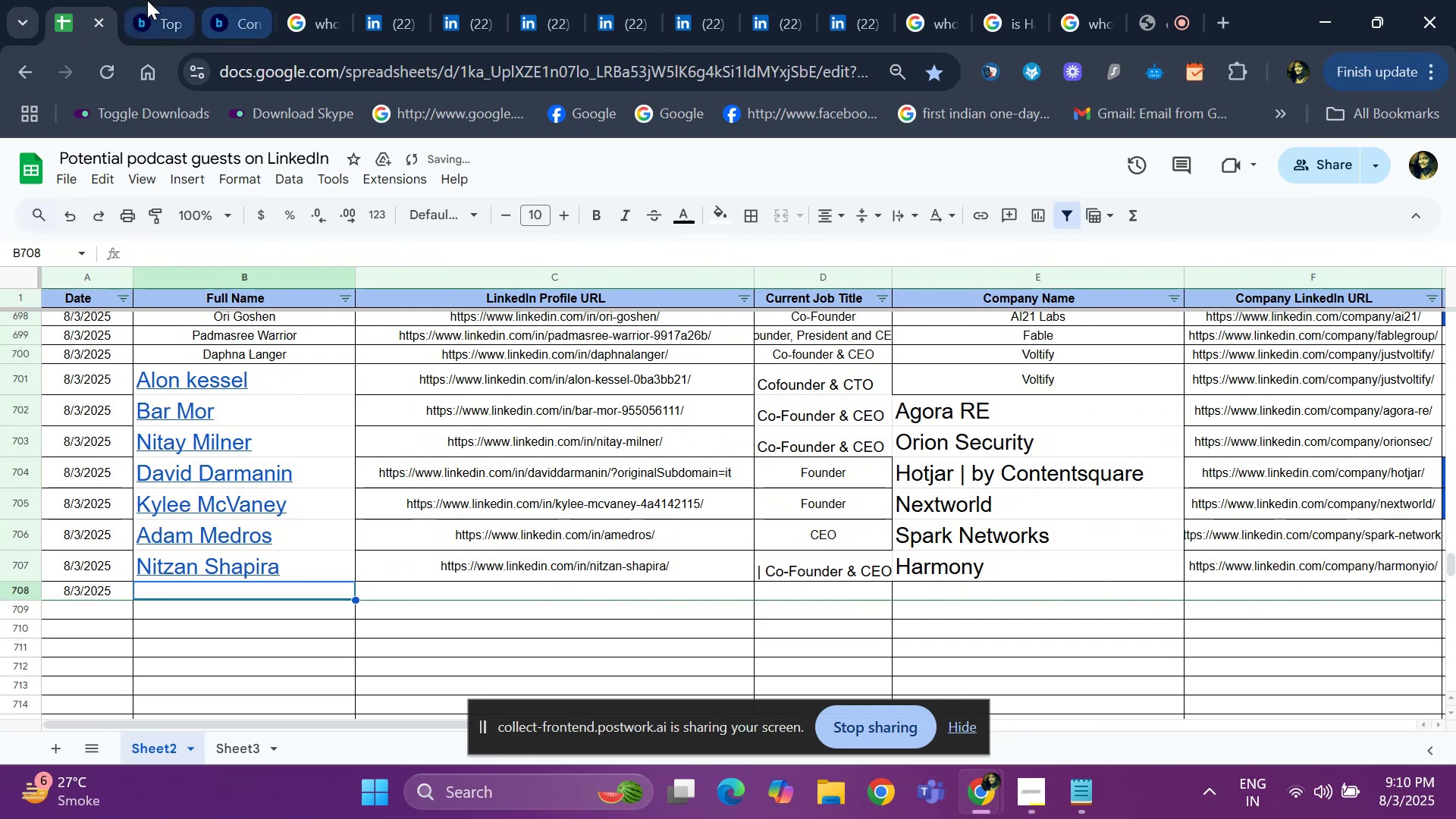 
left_click([154, 21])
 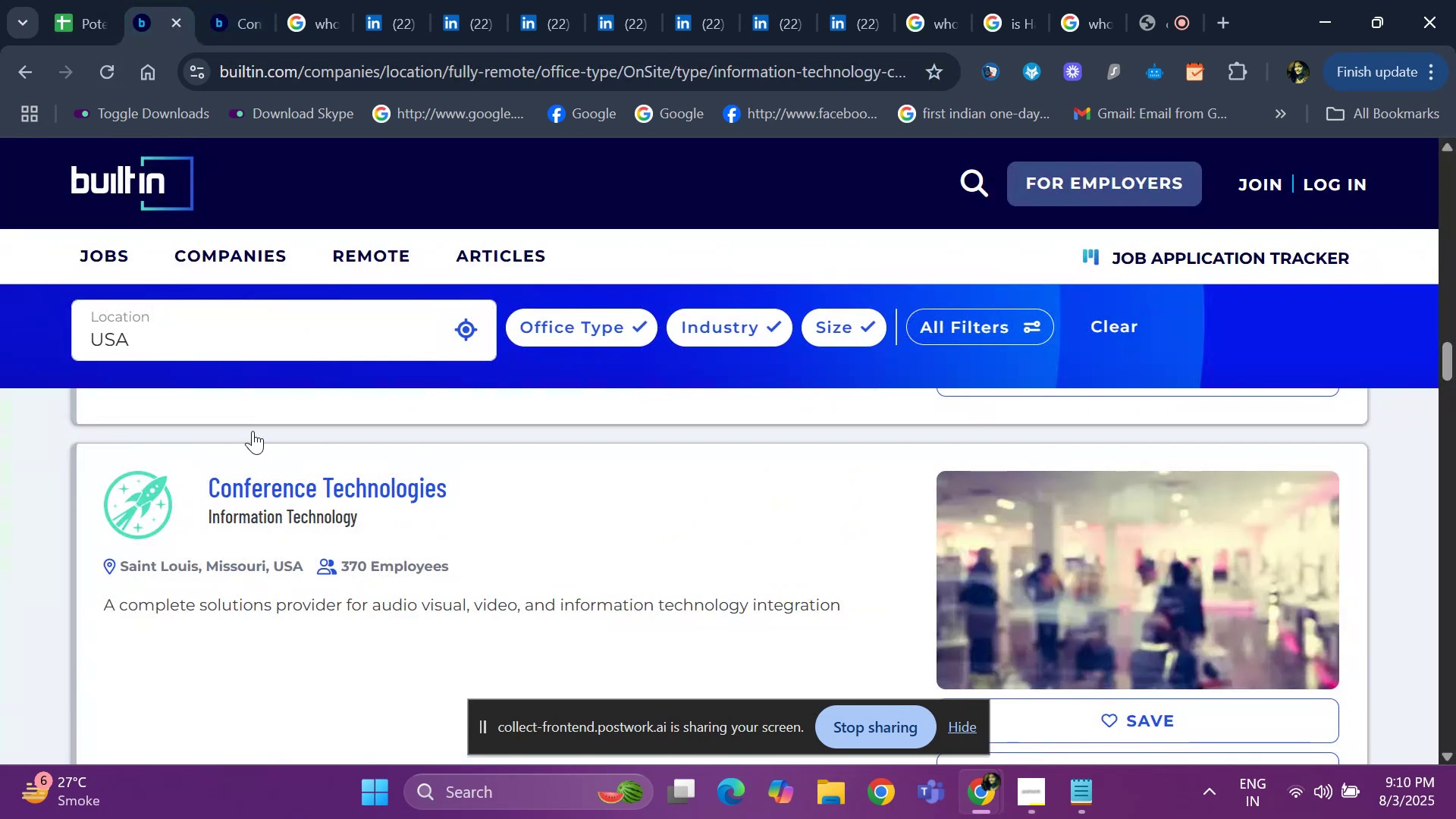 
scroll: coordinate [291, 599], scroll_direction: down, amount: 3.0
 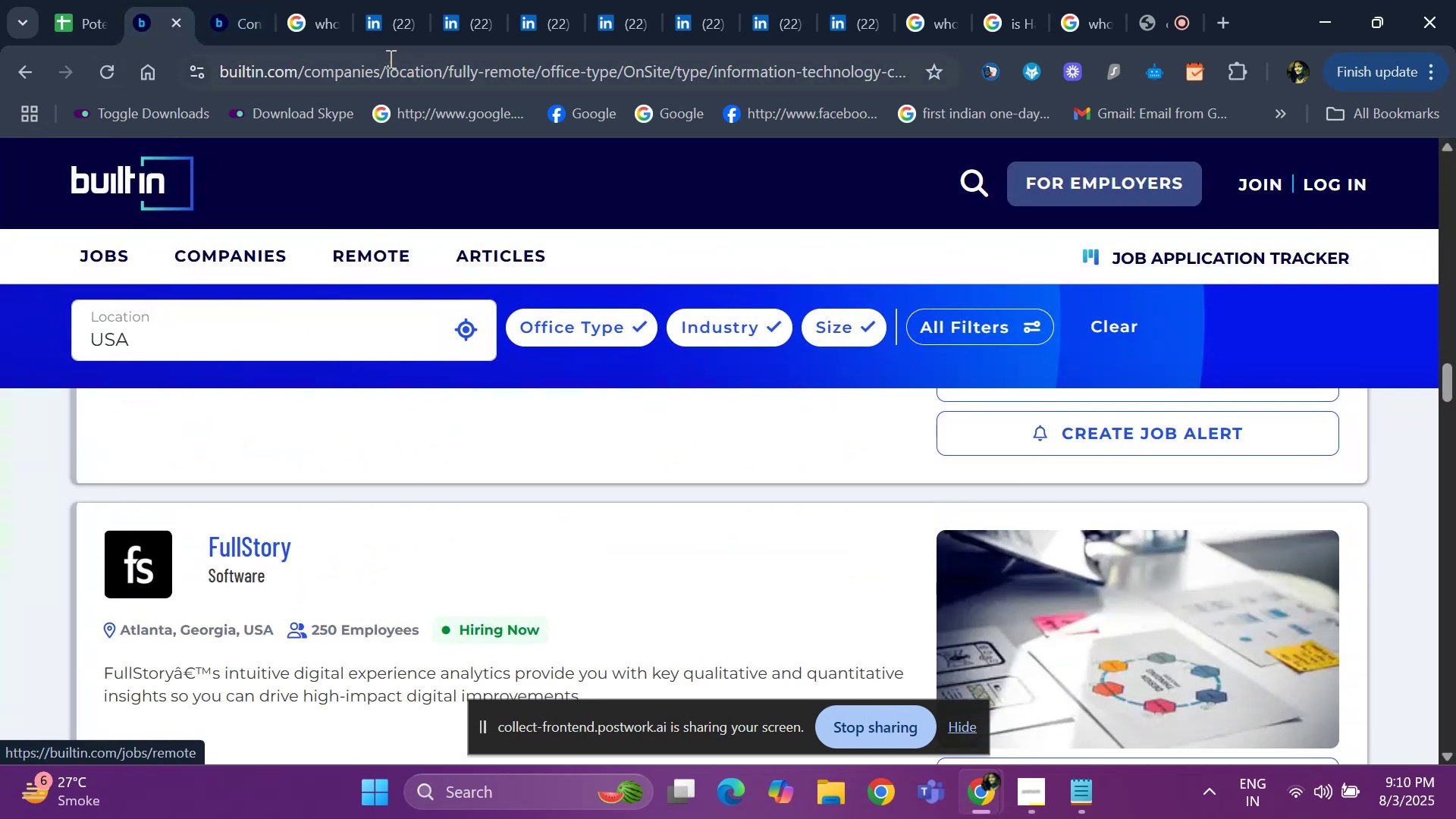 
left_click([391, 27])
 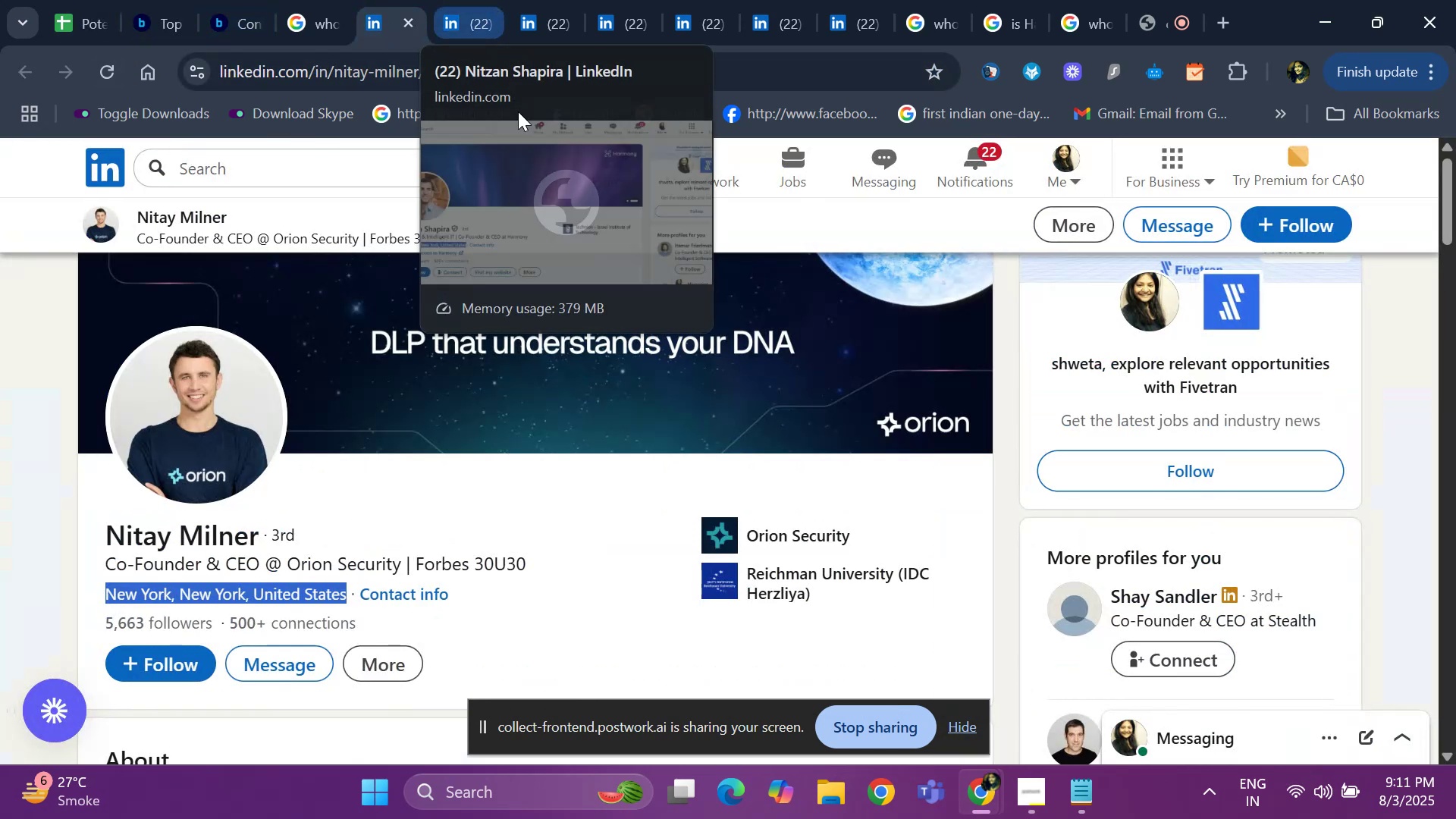 
scroll: coordinate [1218, 665], scroll_direction: down, amount: 3.0
 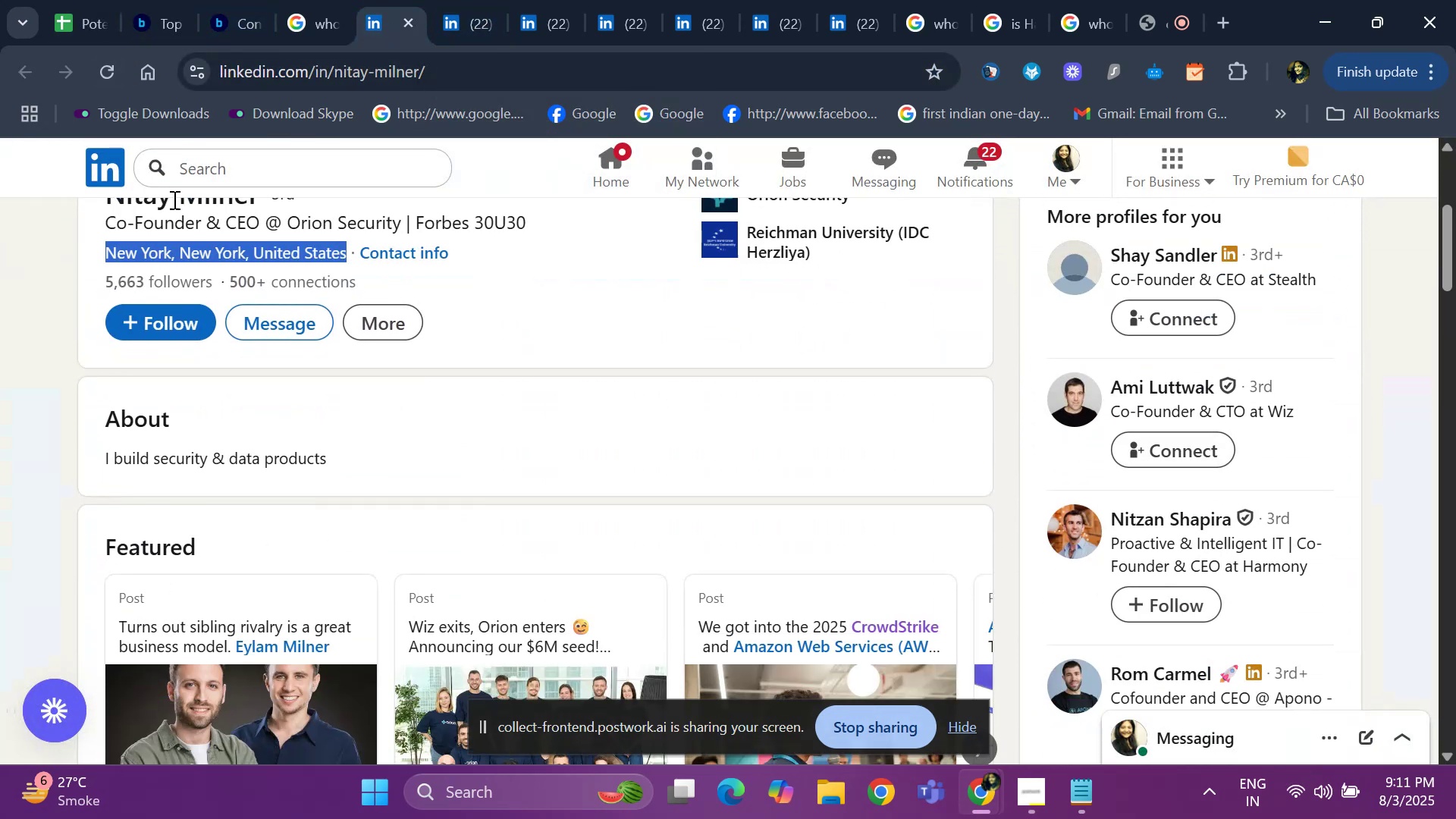 
scroll: coordinate [381, 328], scroll_direction: up, amount: 4.0
 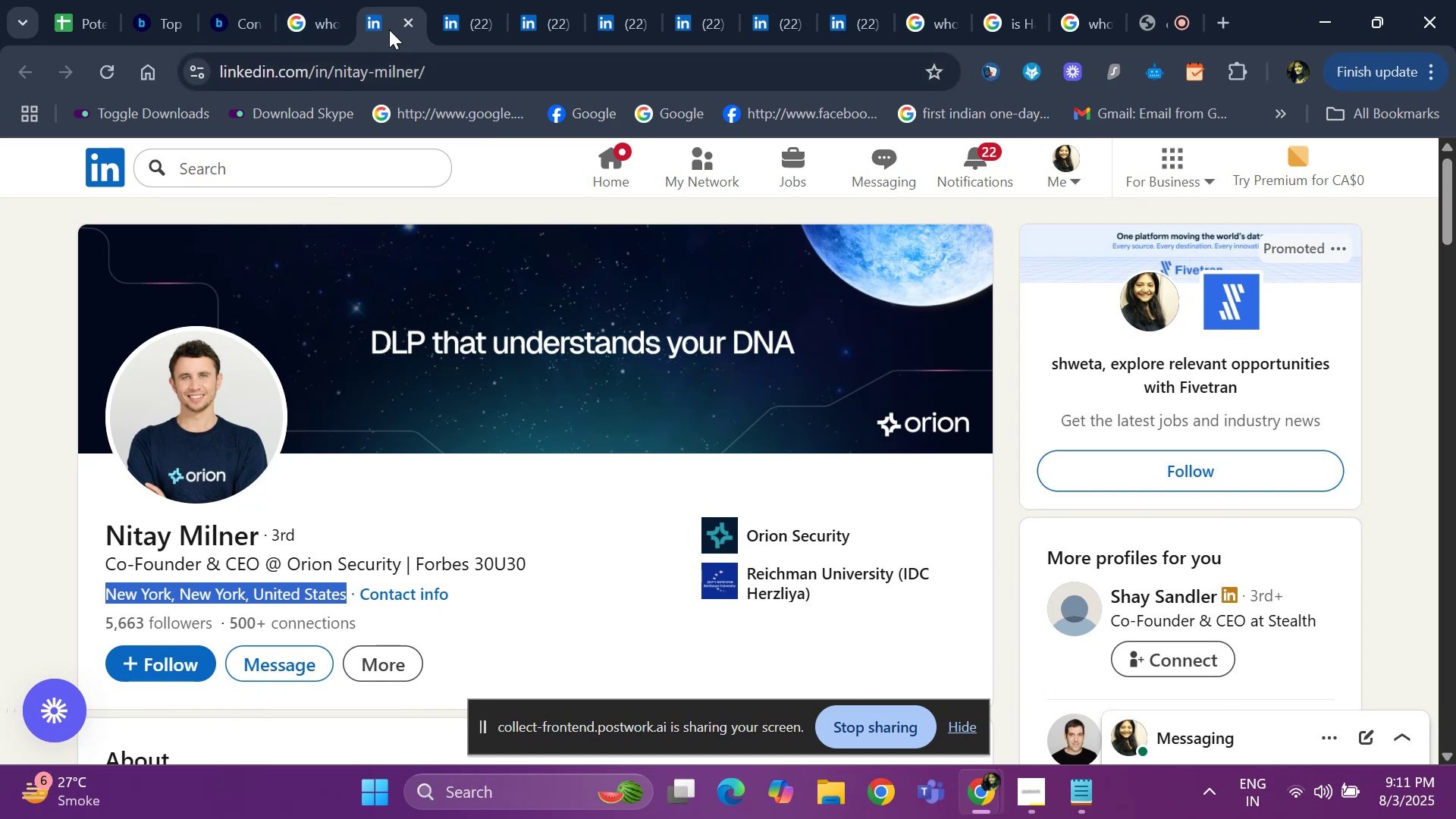 
left_click([402, 24])
 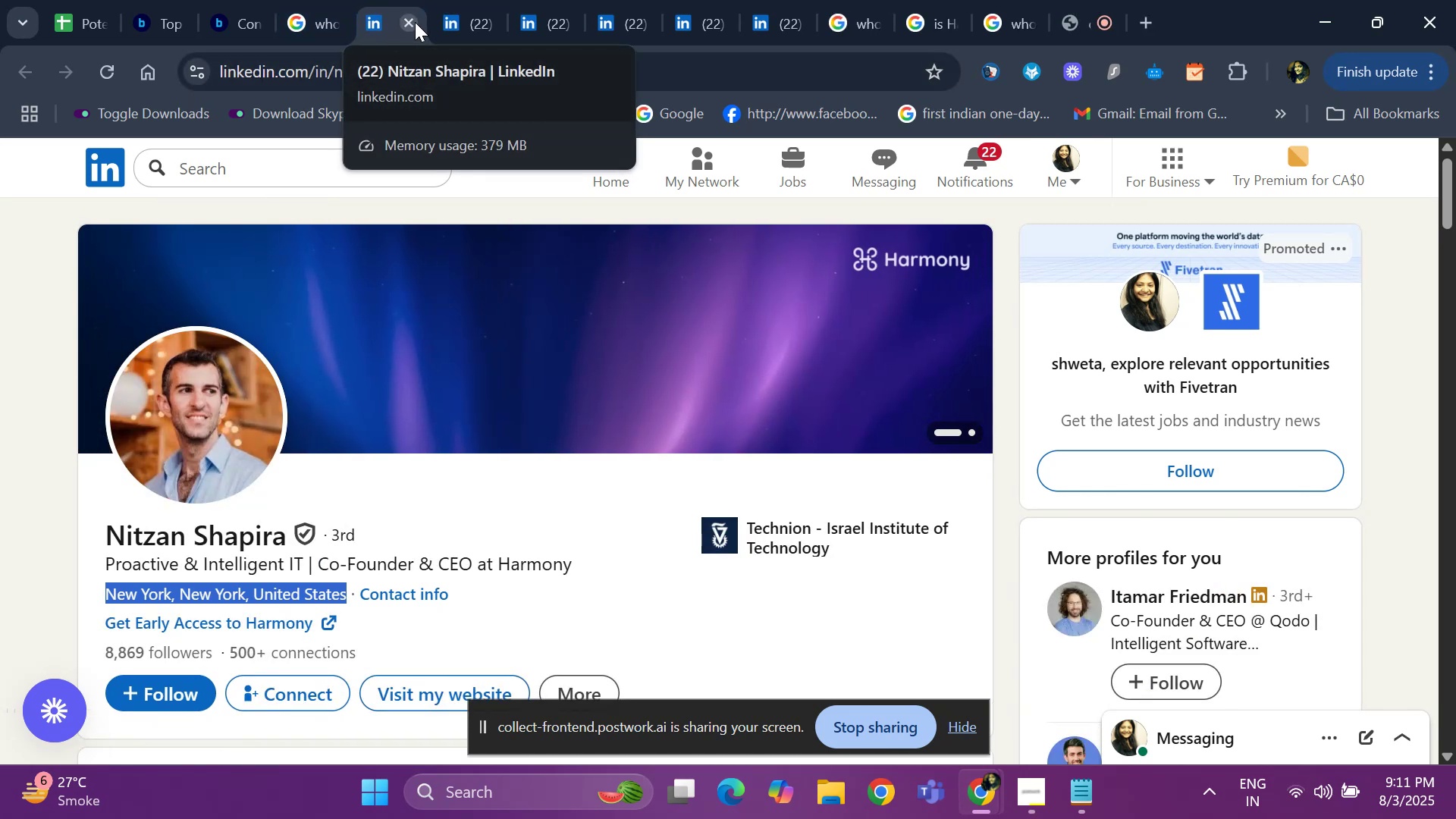 
scroll: coordinate [1150, 527], scroll_direction: down, amount: 3.0
 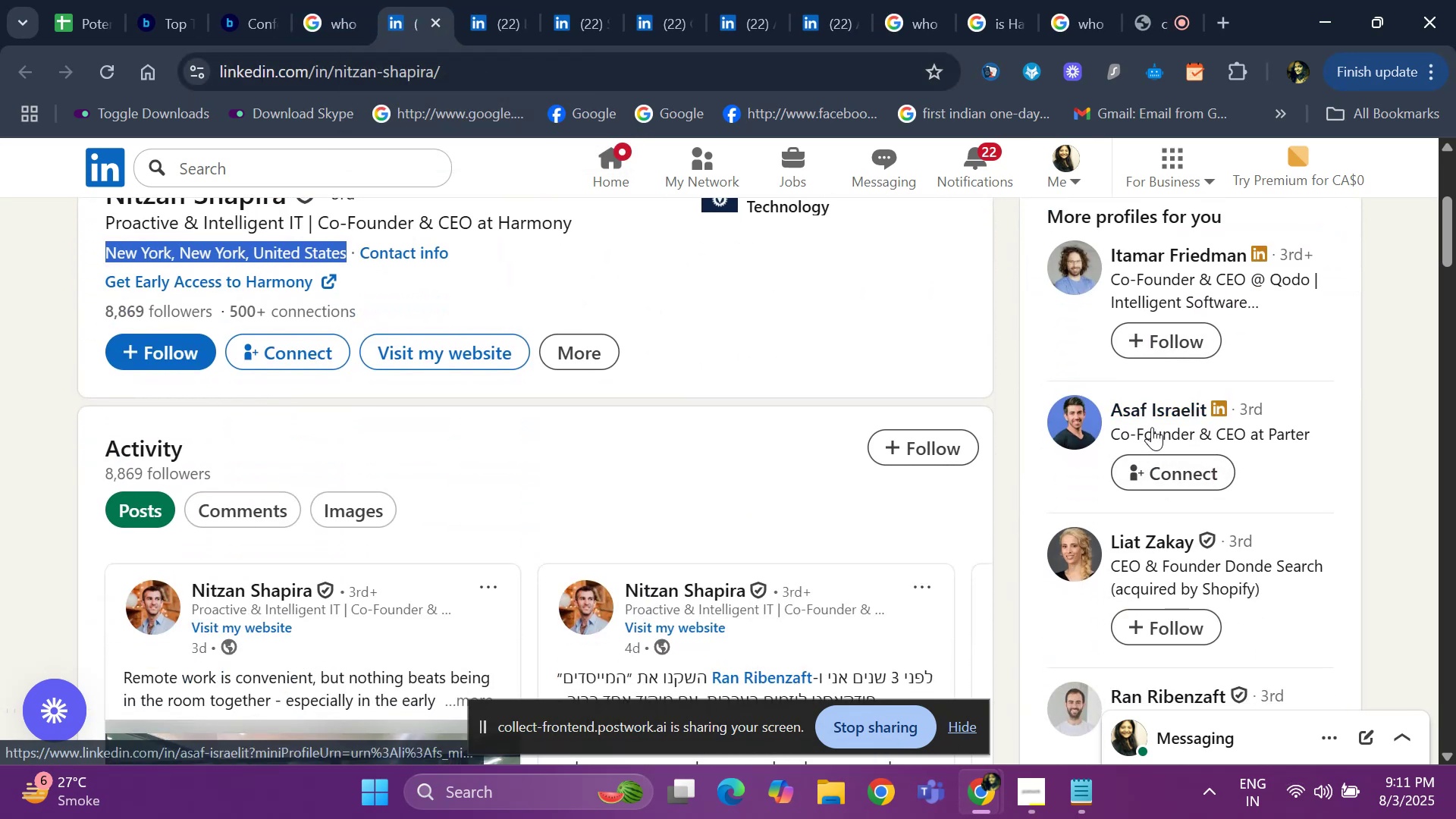 
right_click([1154, 413])
 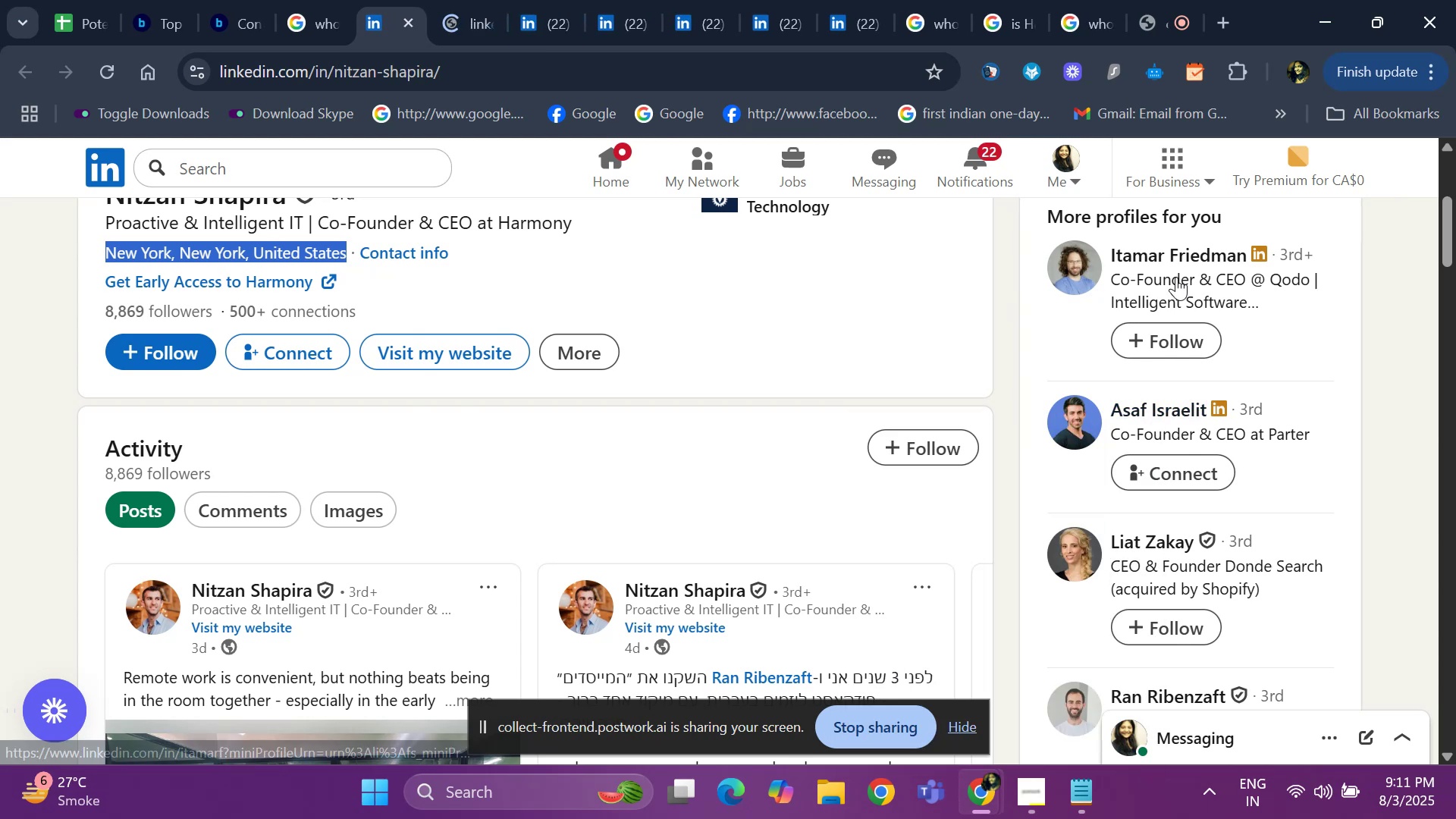 
right_click([1173, 256])
 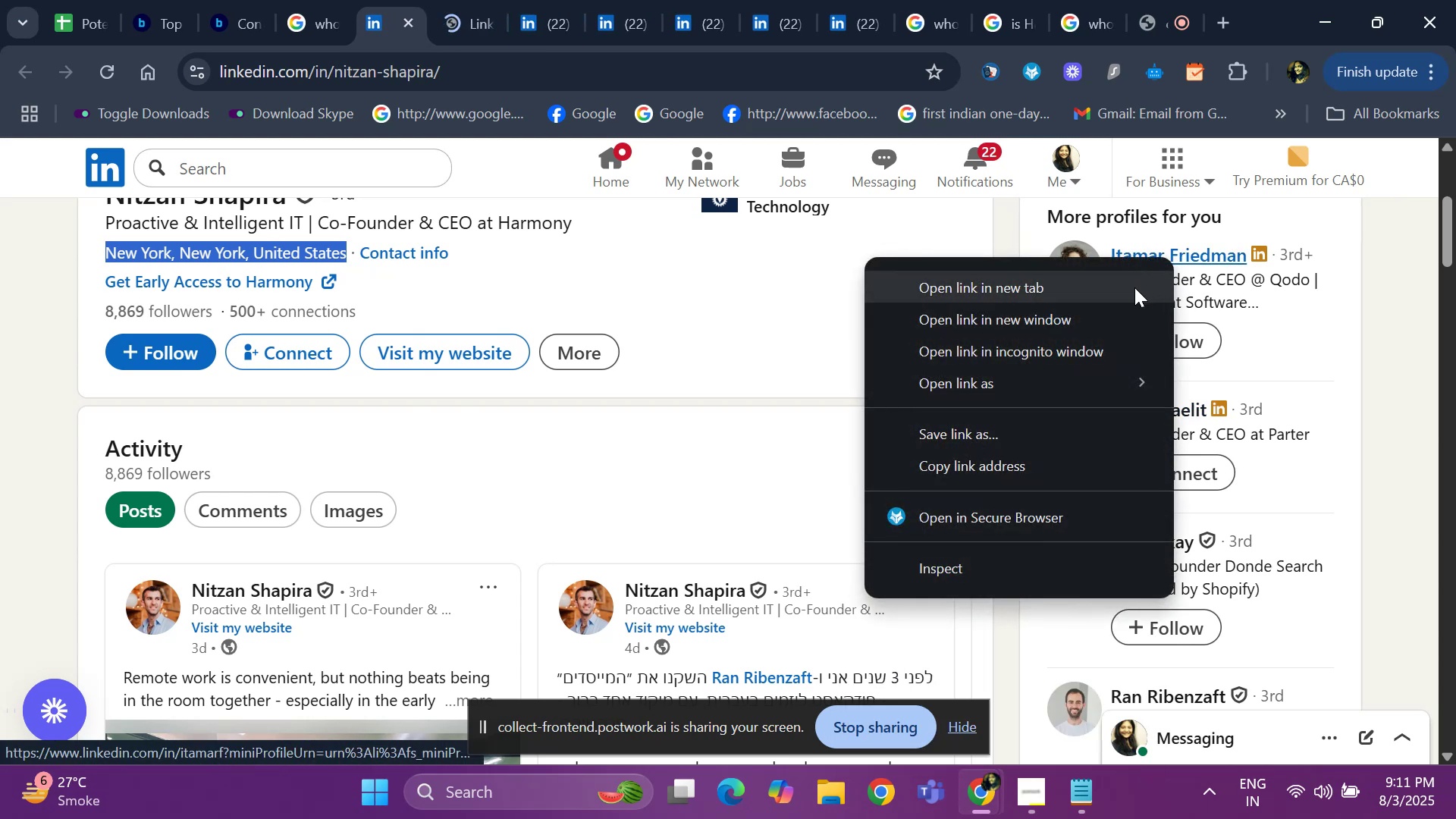 
left_click([1117, 292])
 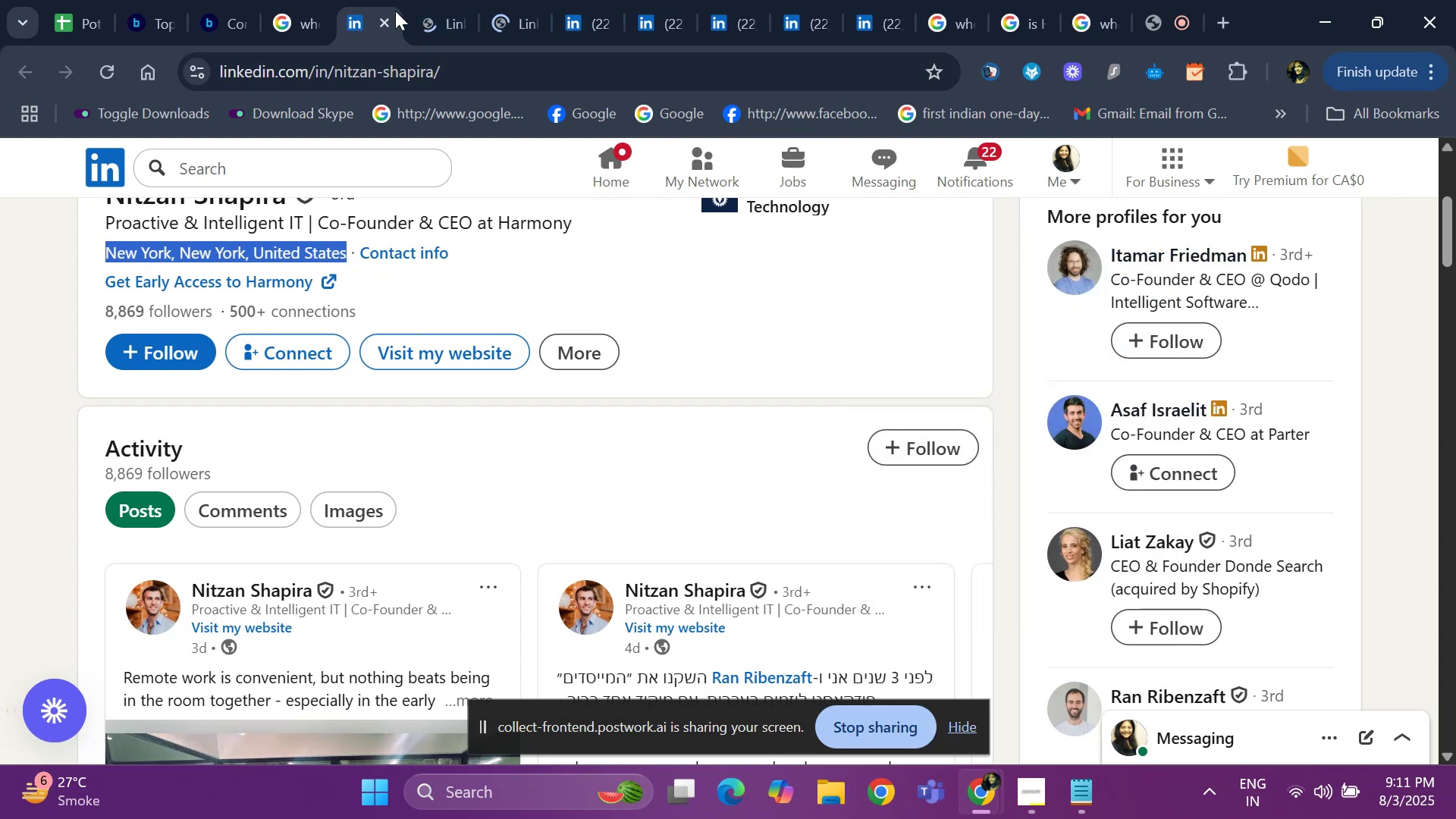 
left_click([428, 12])
 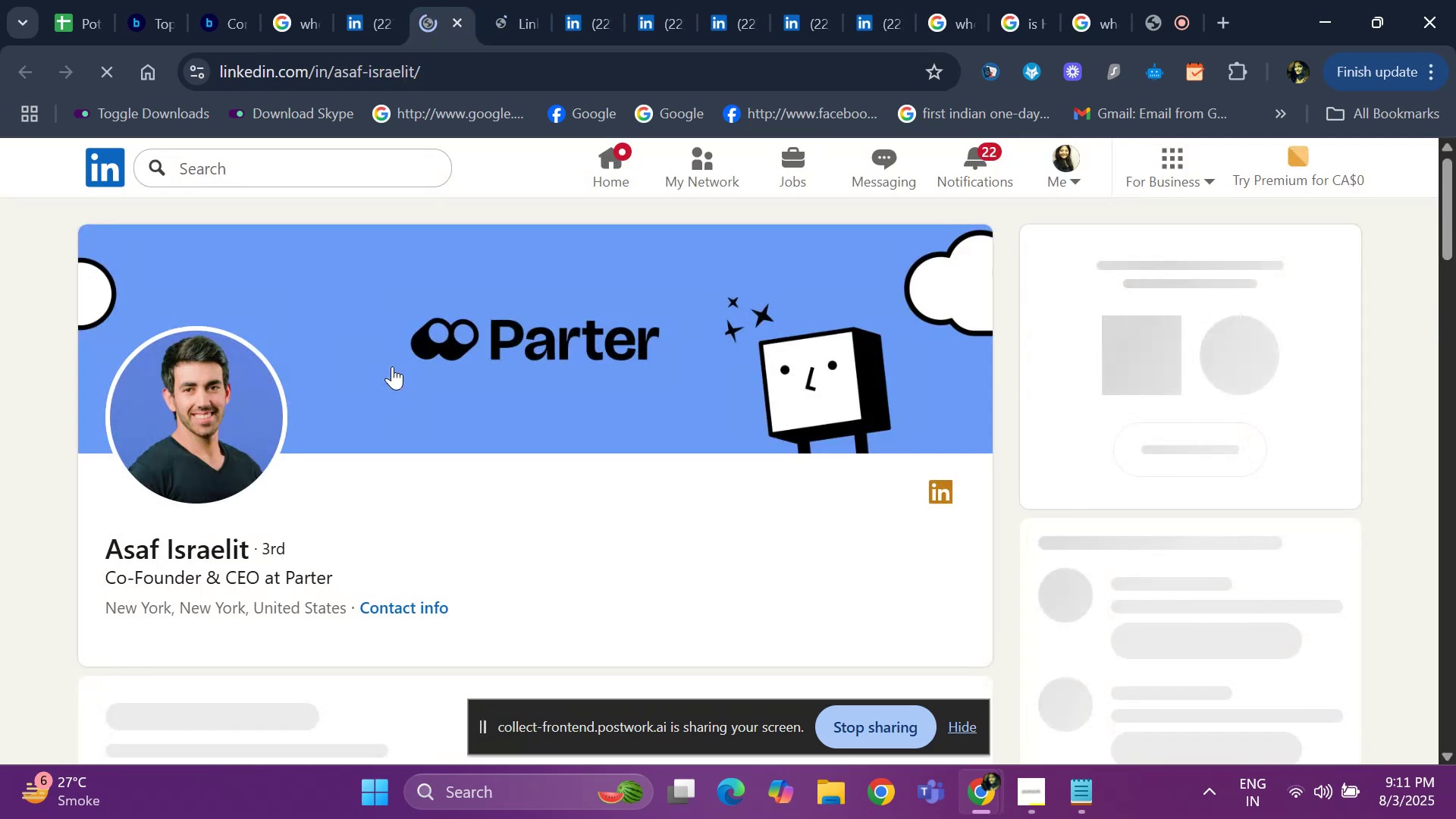 
scroll: coordinate [331, 403], scroll_direction: down, amount: 11.0
 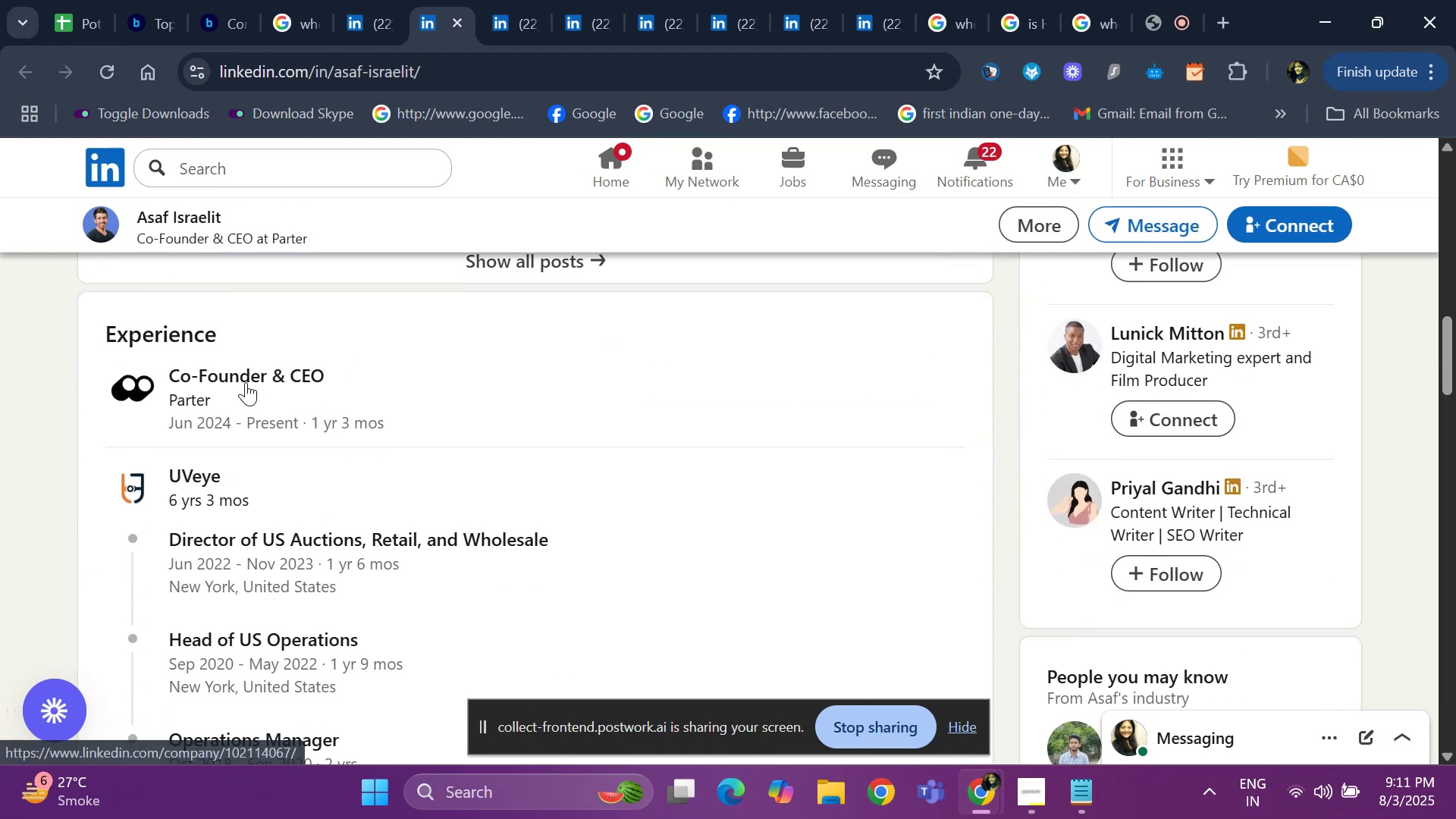 
right_click([245, 371])
 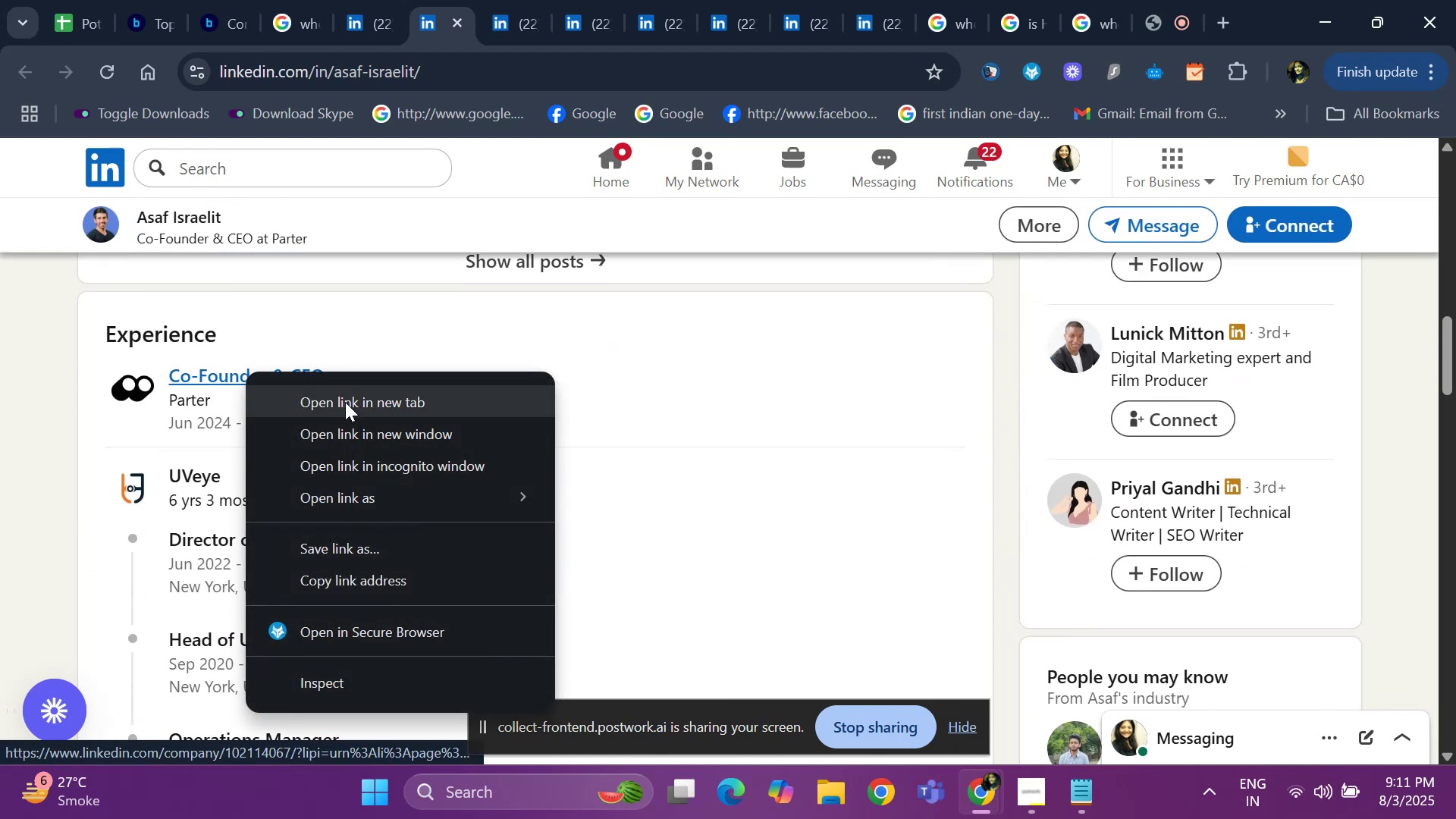 
left_click([345, 402])
 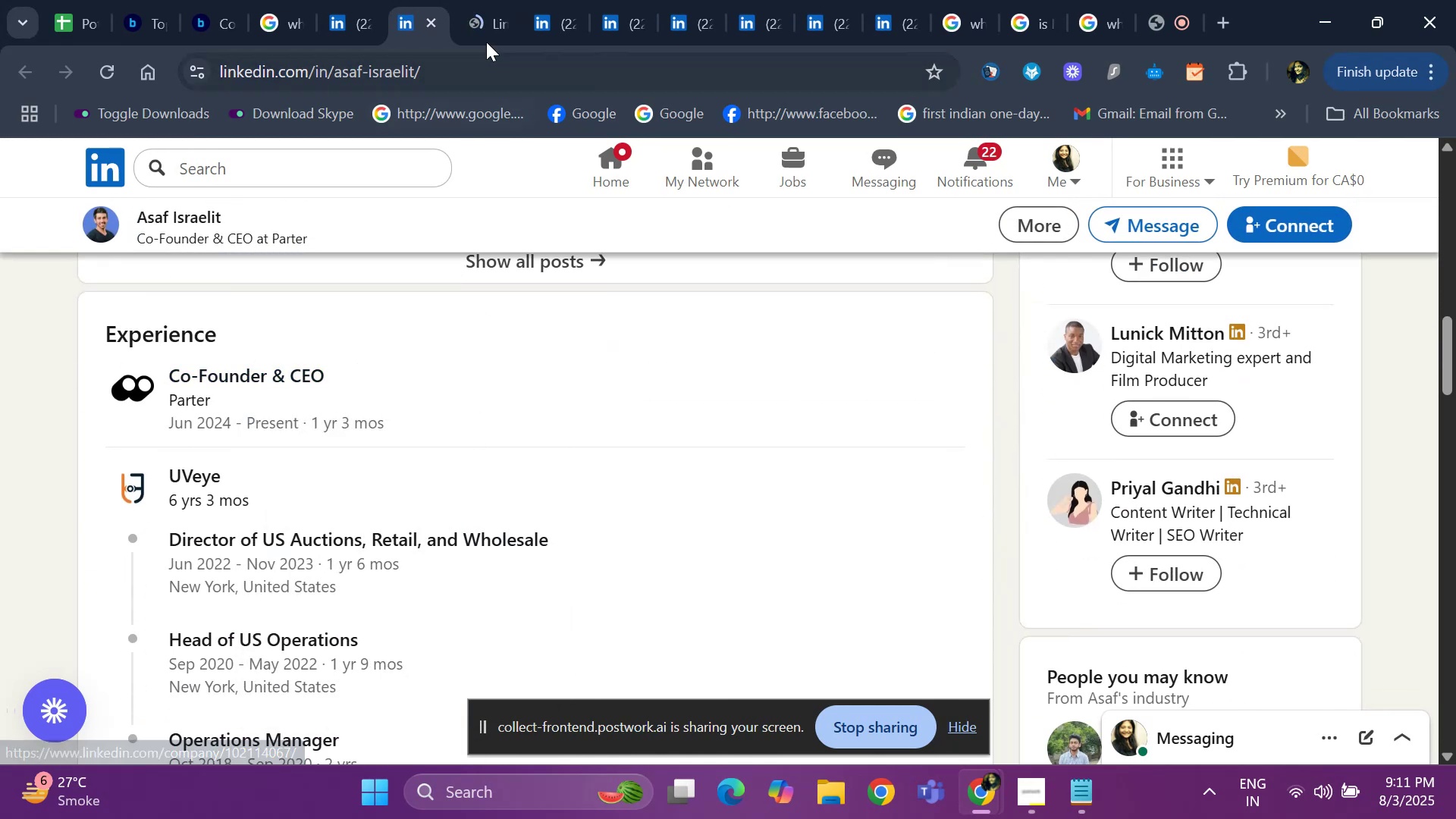 
left_click([486, 25])
 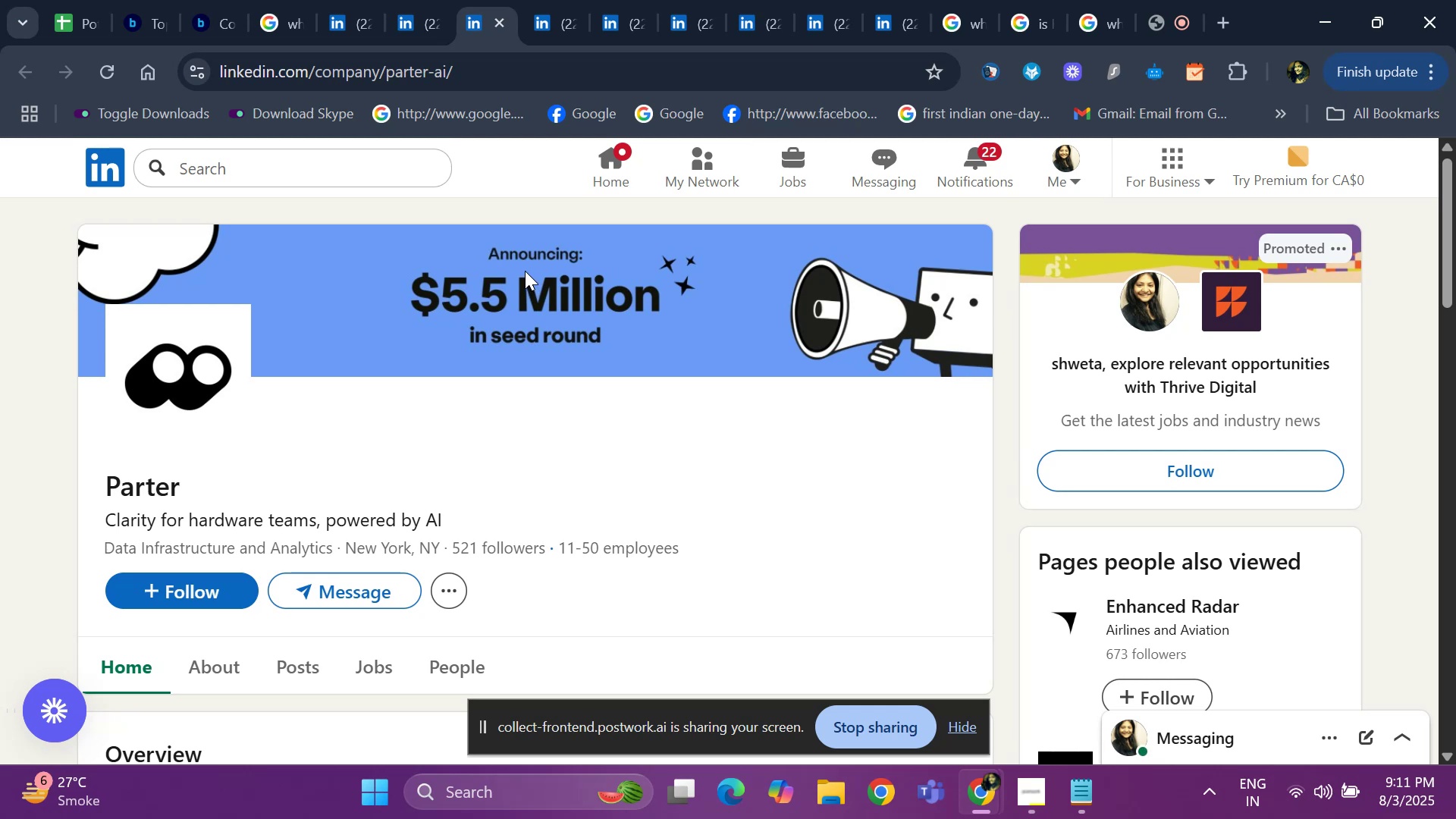 
wait(17.06)
 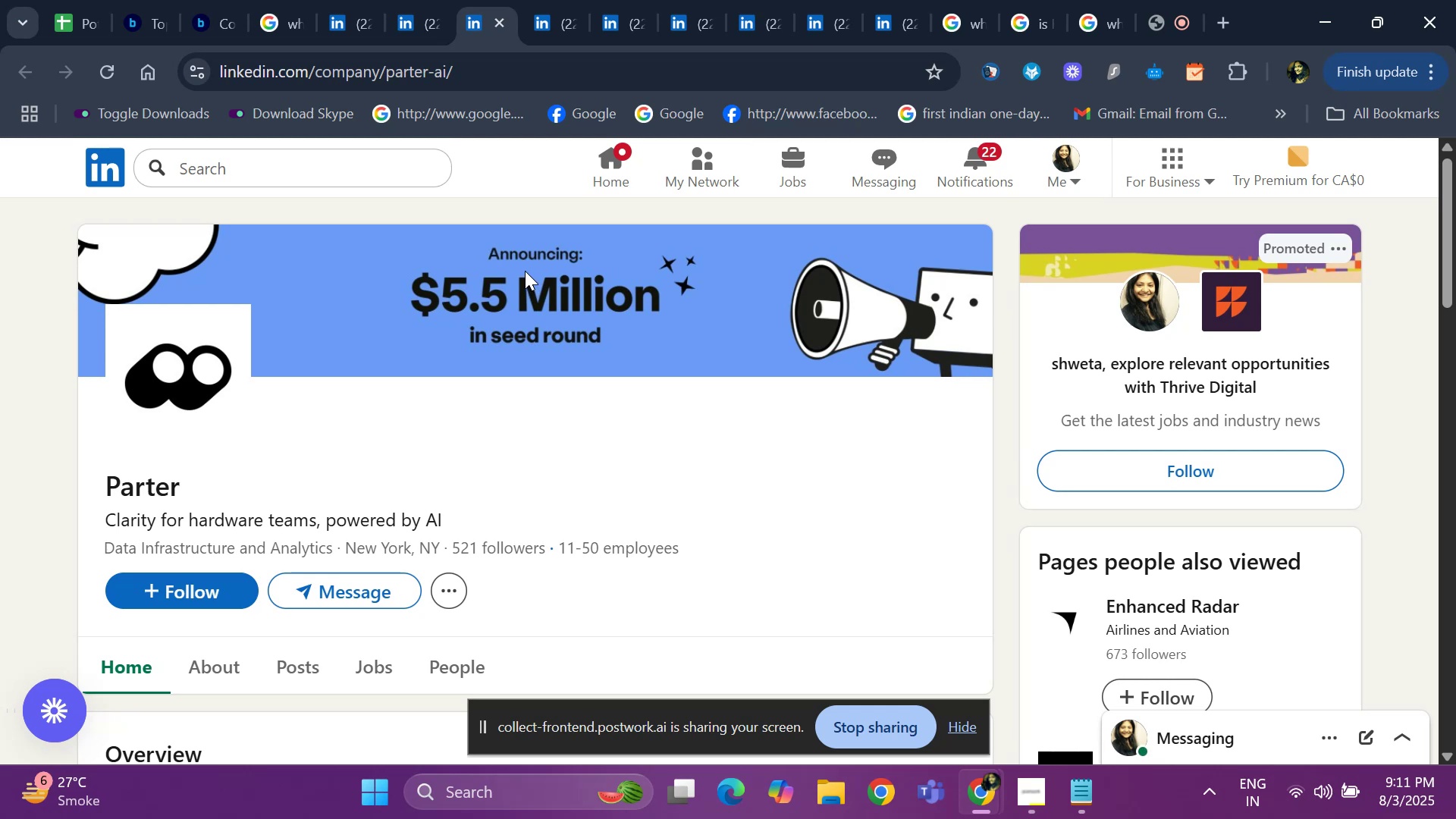 
left_click([410, 4])
 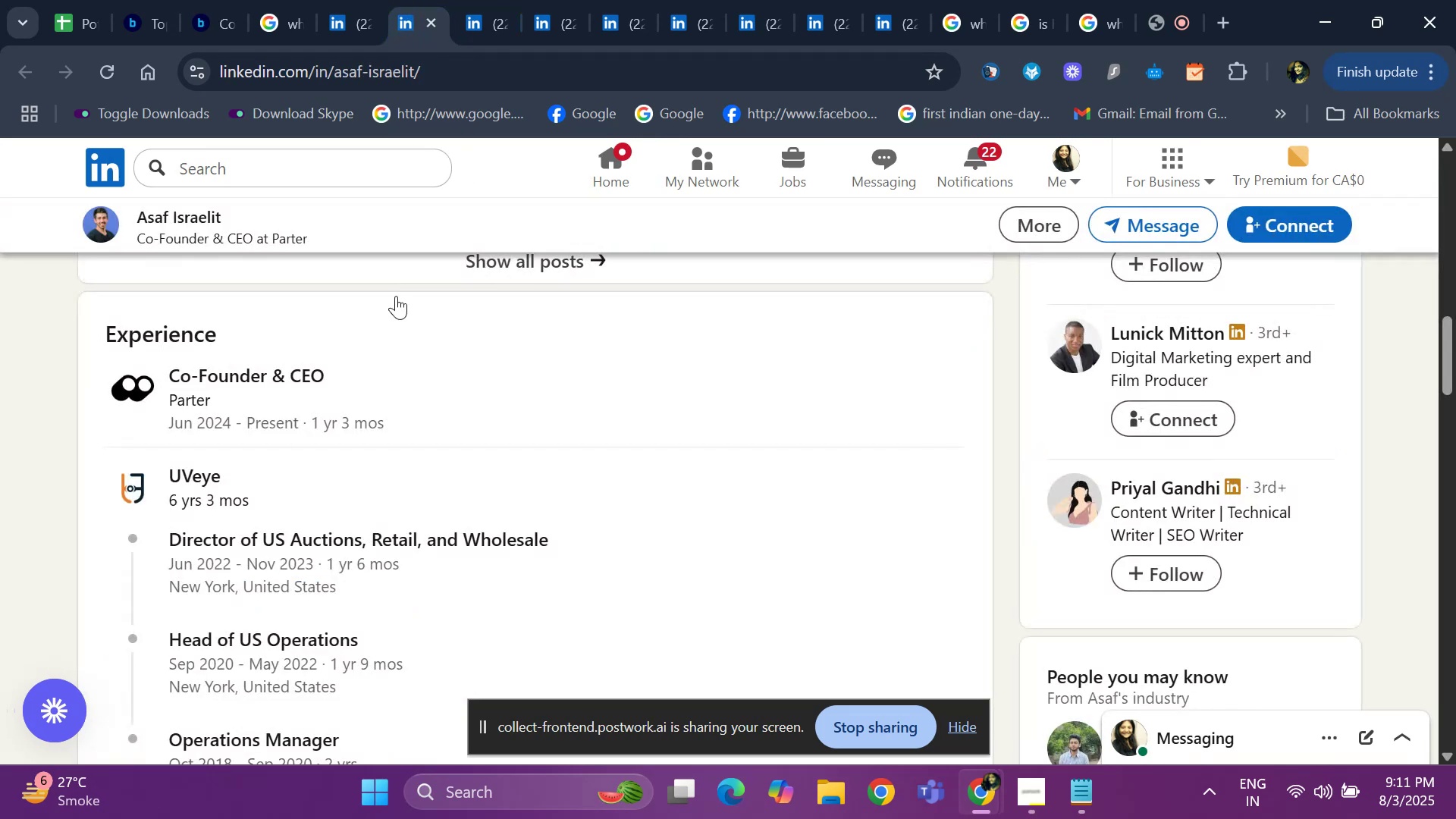 
scroll: coordinate [304, 349], scroll_direction: up, amount: 12.0
 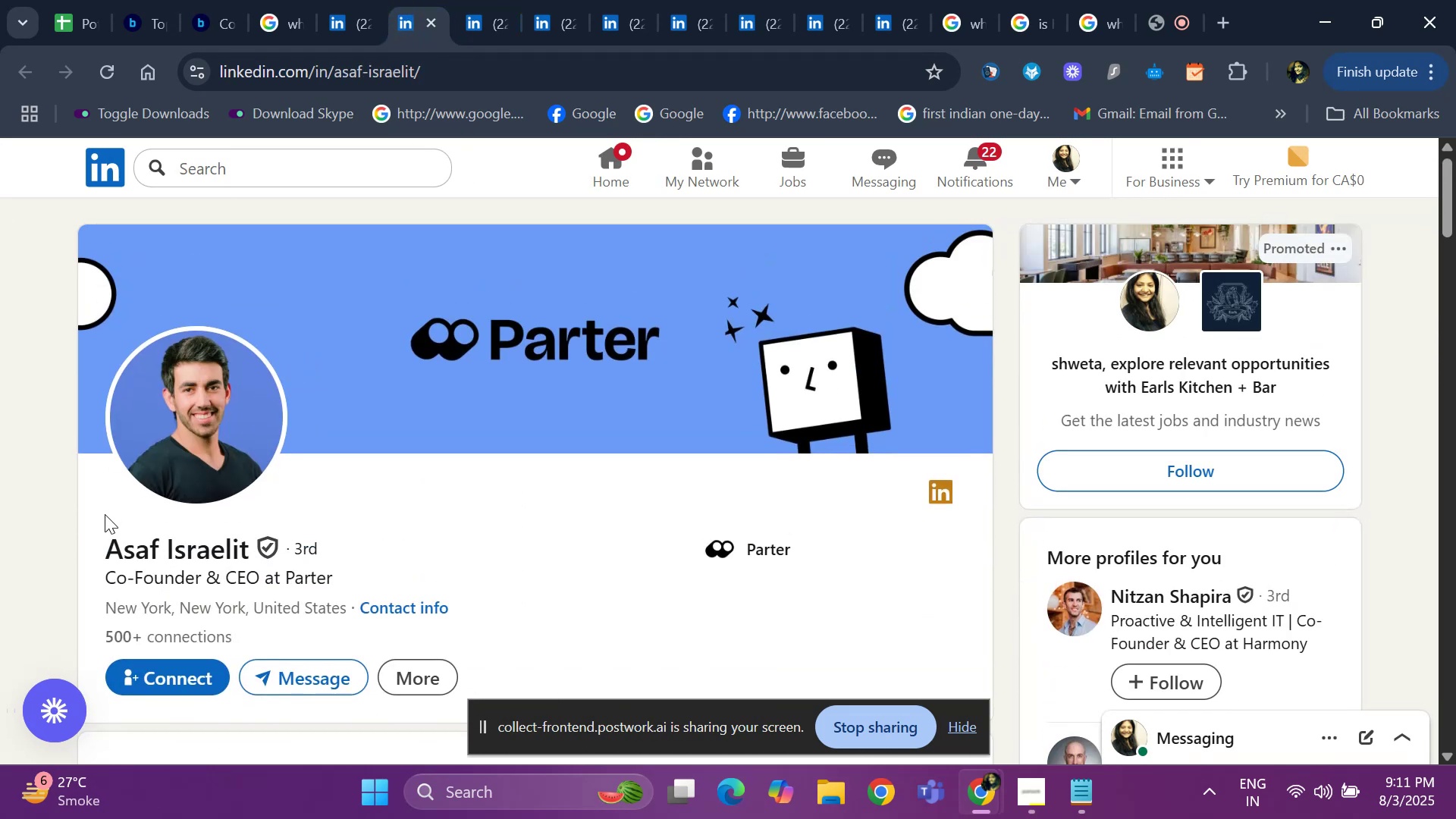 
left_click_drag(start_coordinate=[96, 537], to_coordinate=[246, 556])
 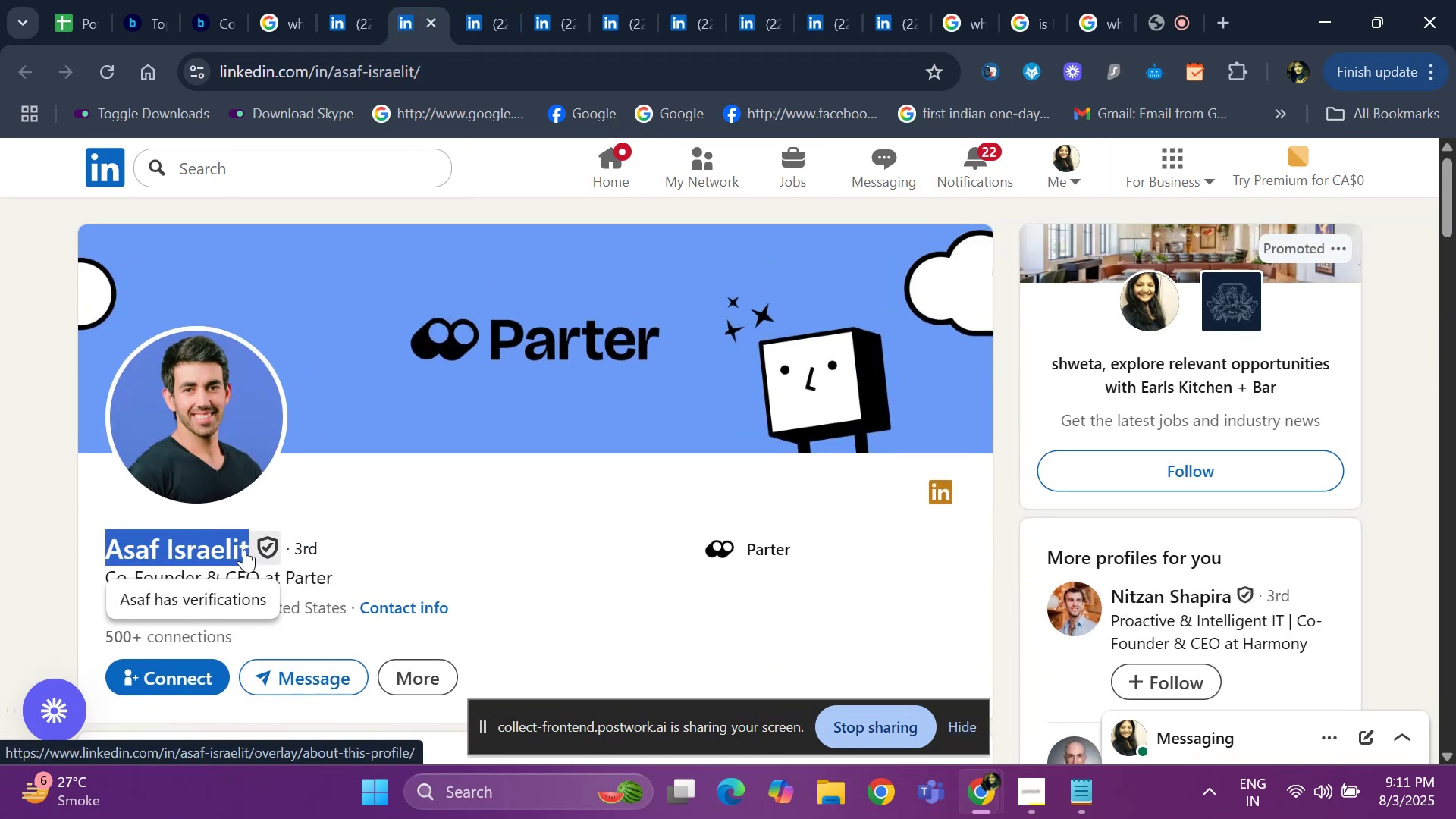 
key(Control+ControlLeft)
 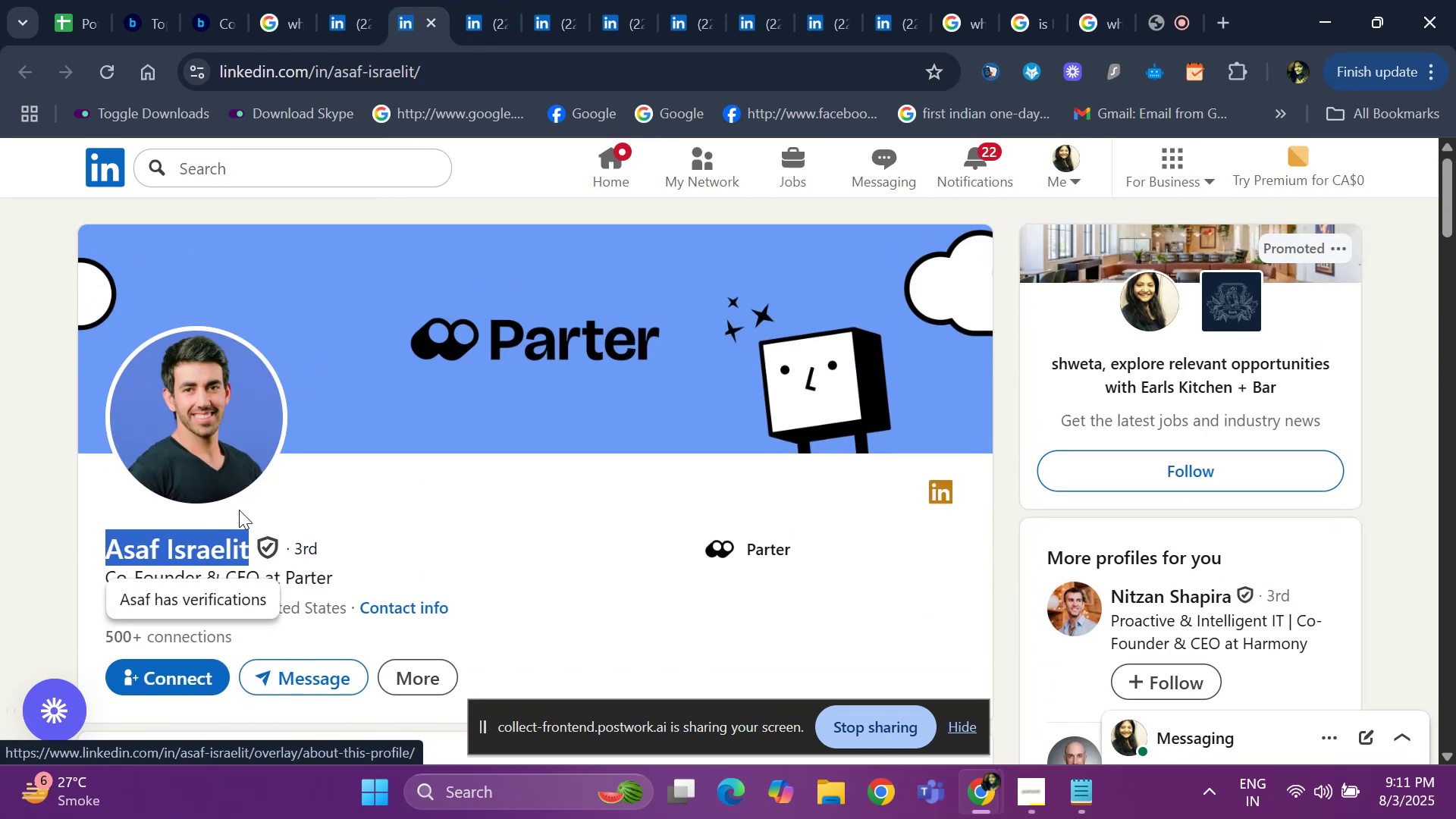 
key(Control+C)
 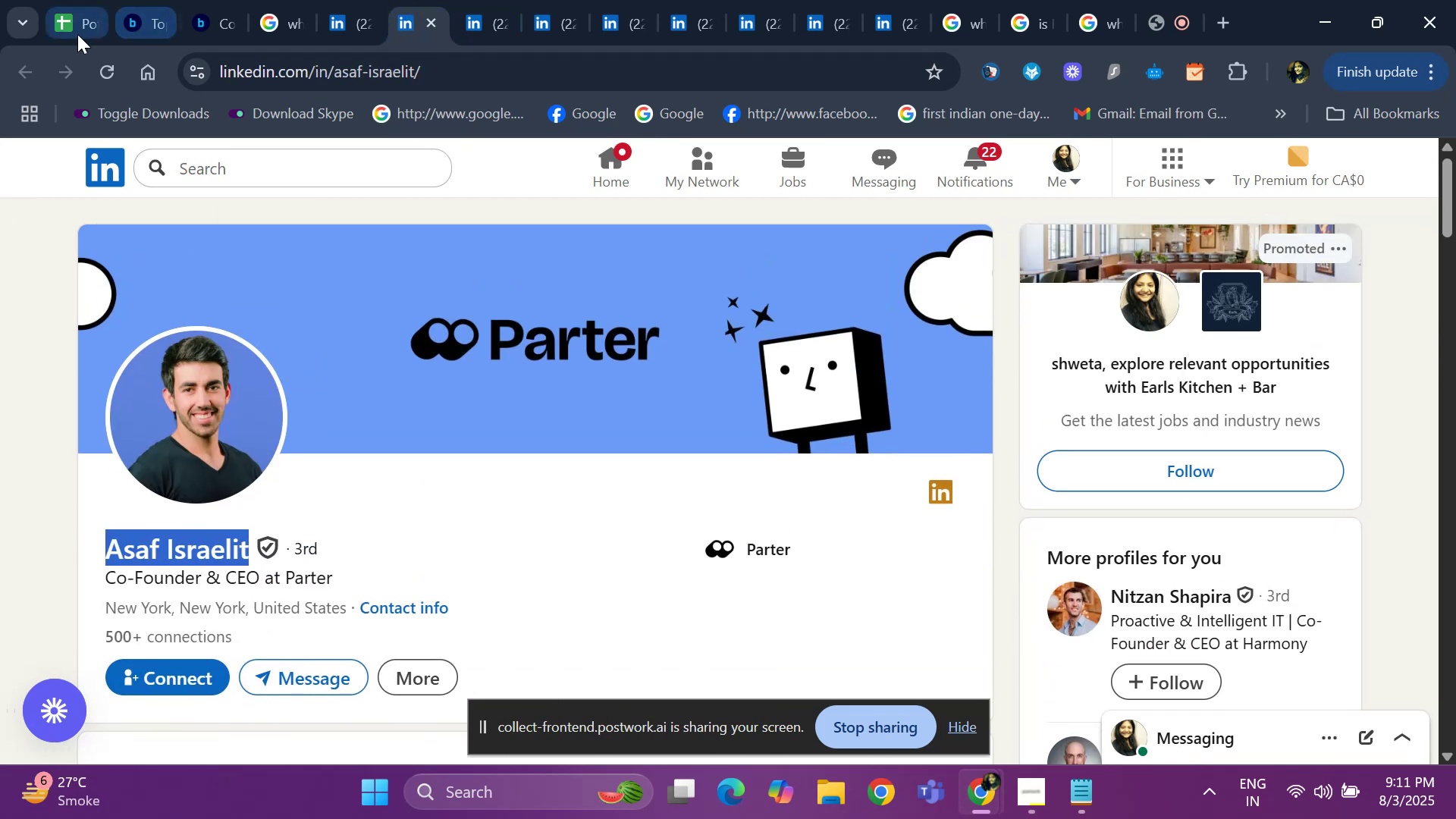 
left_click([74, 34])
 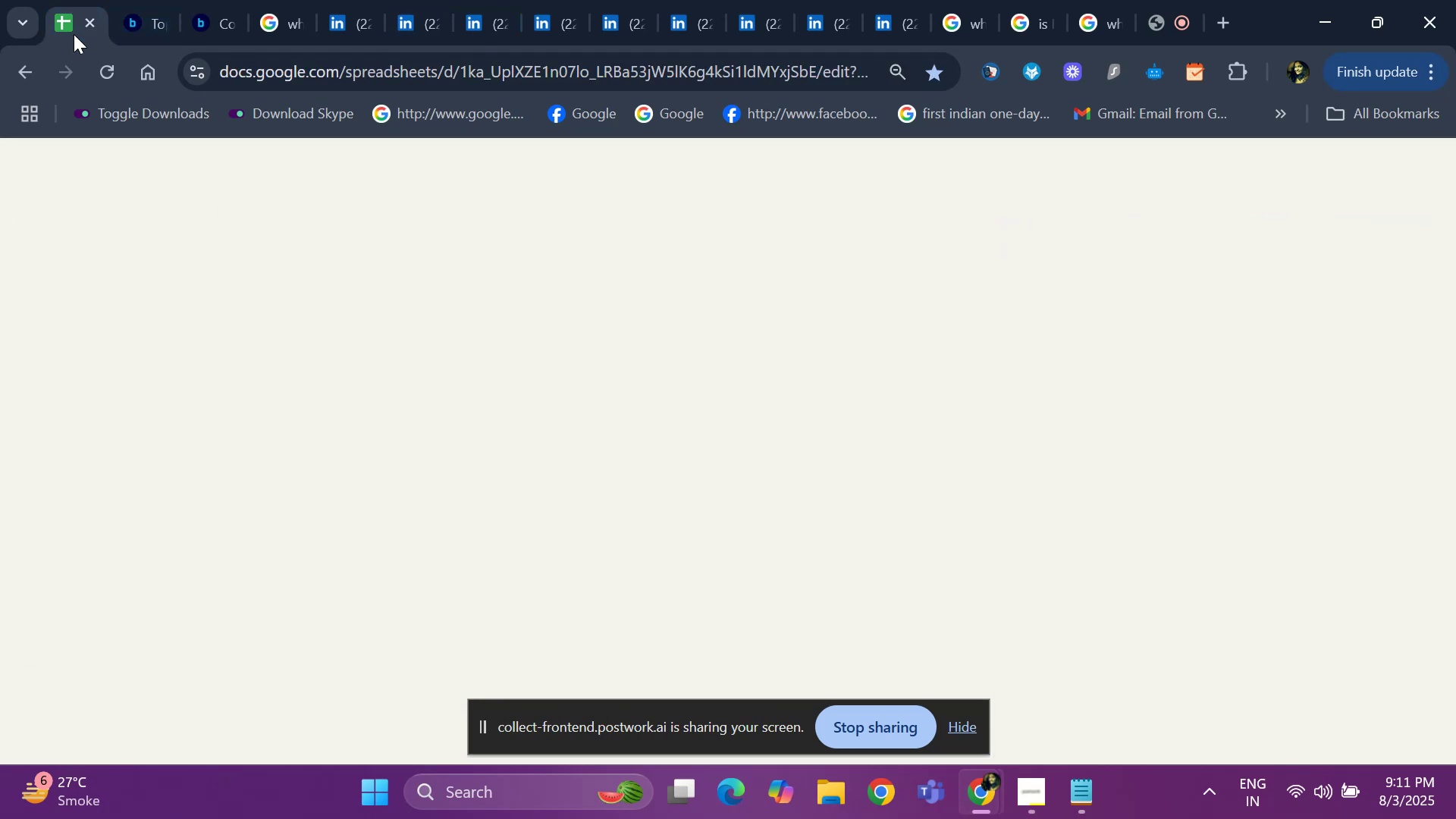 
key(Control+ControlLeft)
 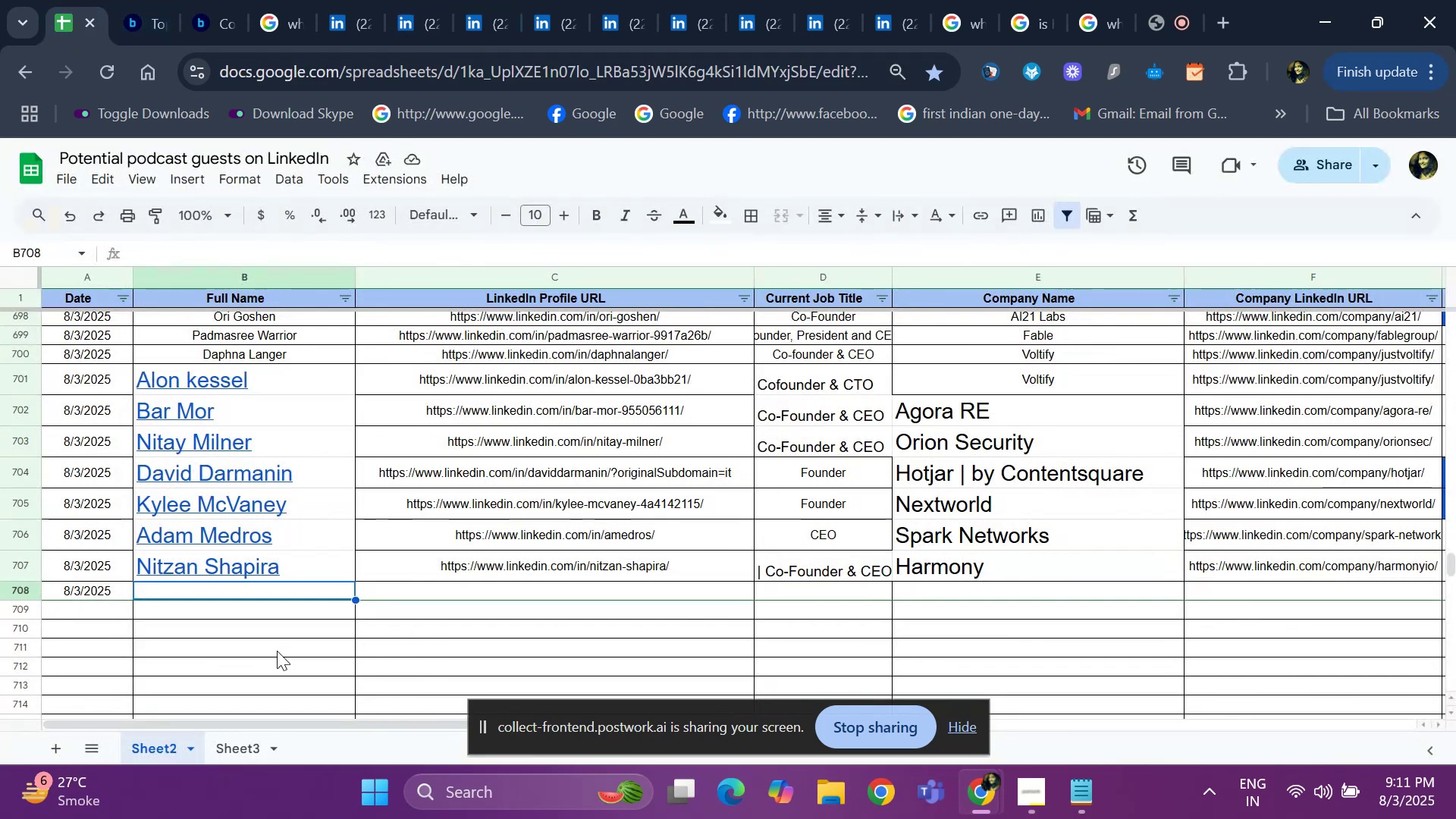 
key(Control+V)
 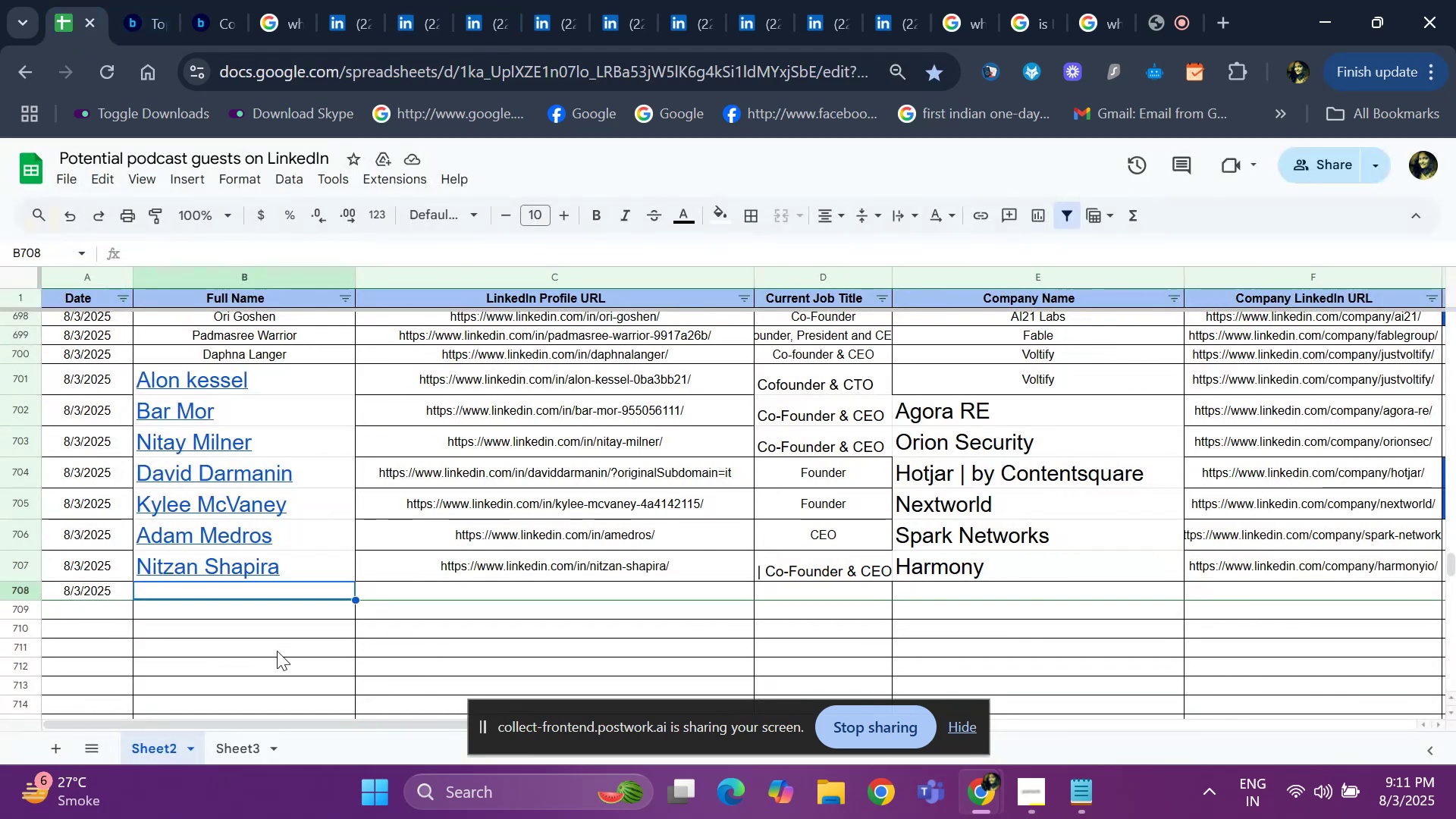 
key(ArrowRight)
 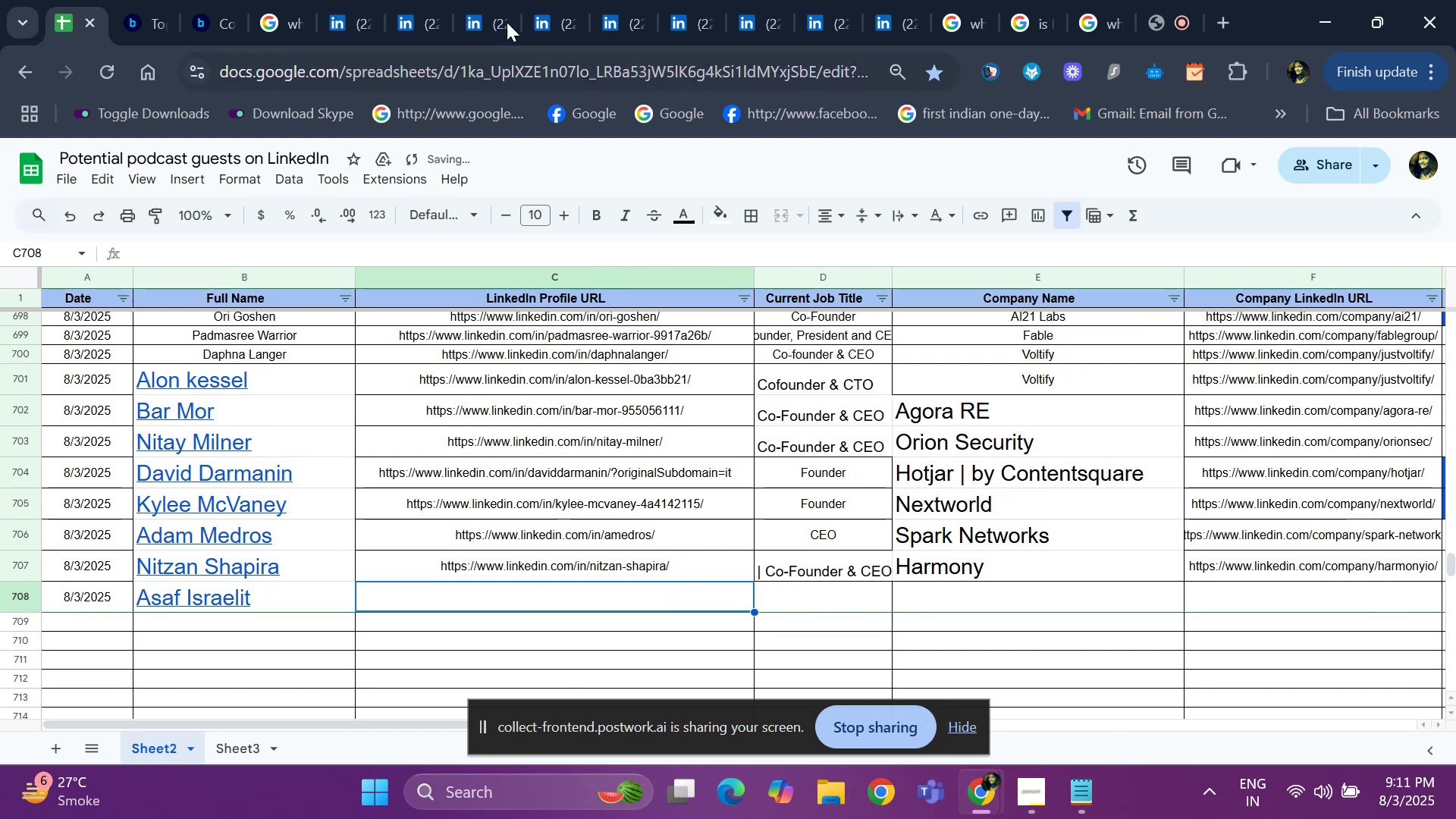 
left_click([408, 0])
 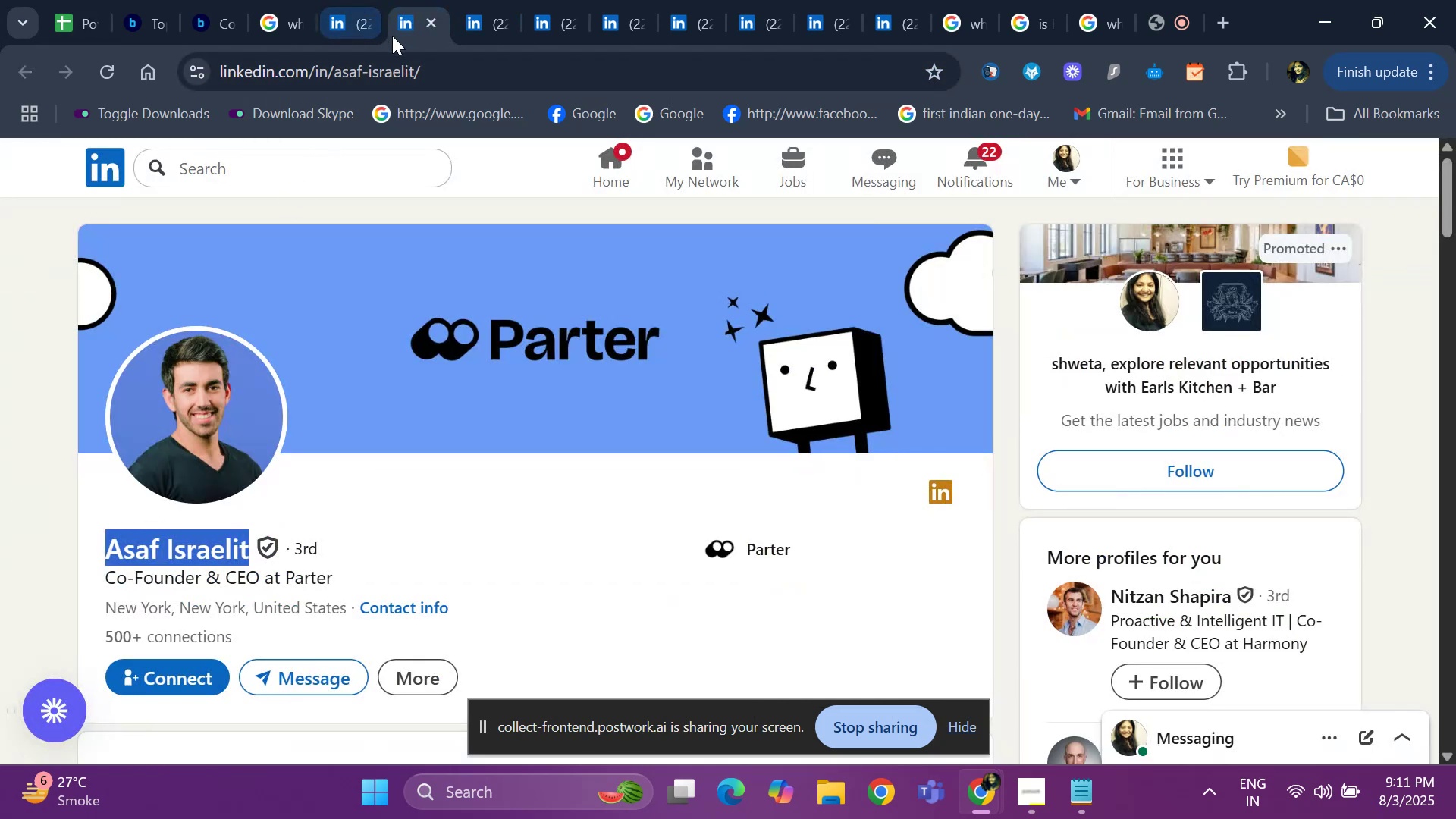 
key(Control+C)
 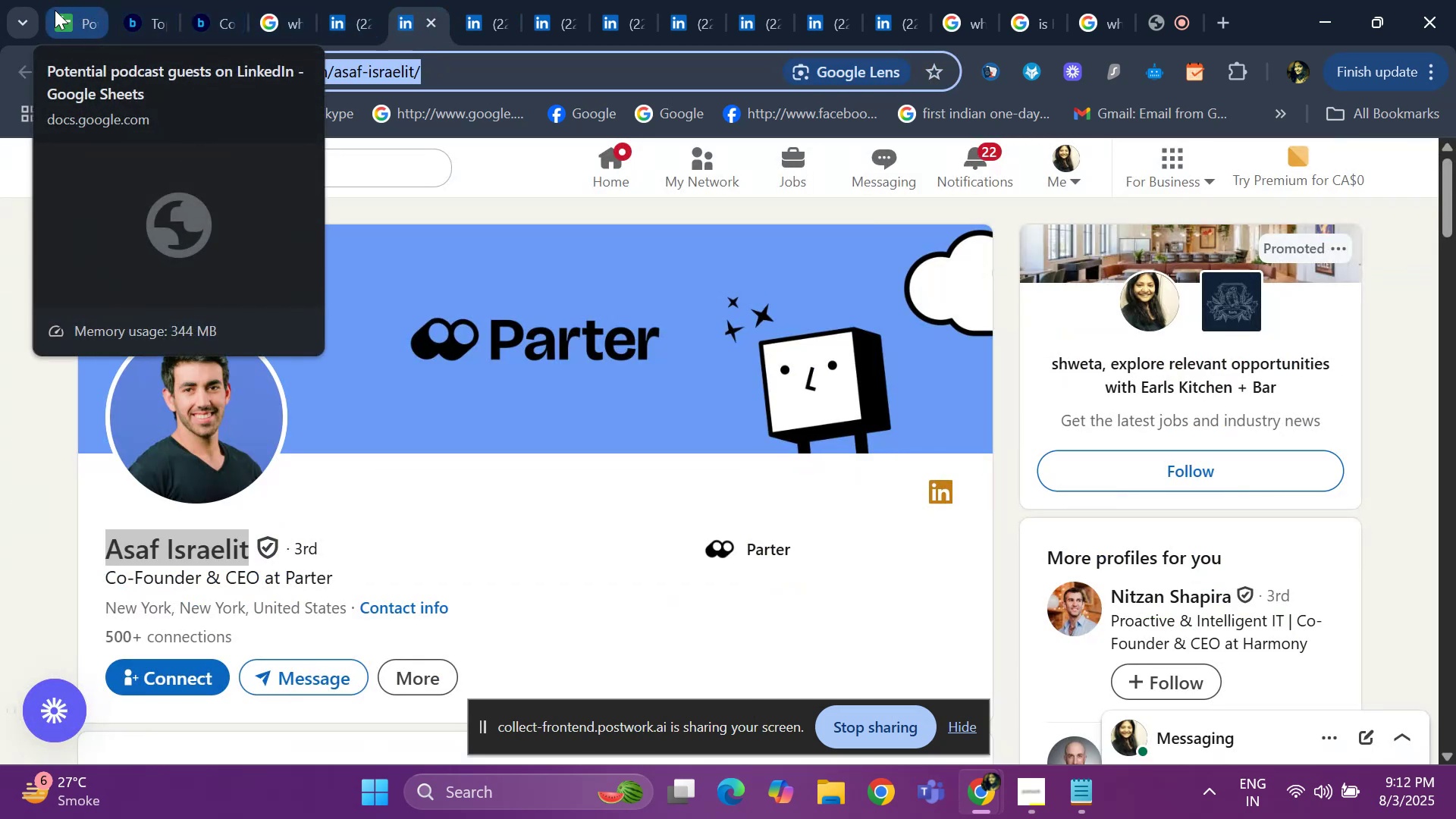 
left_click([63, 14])
 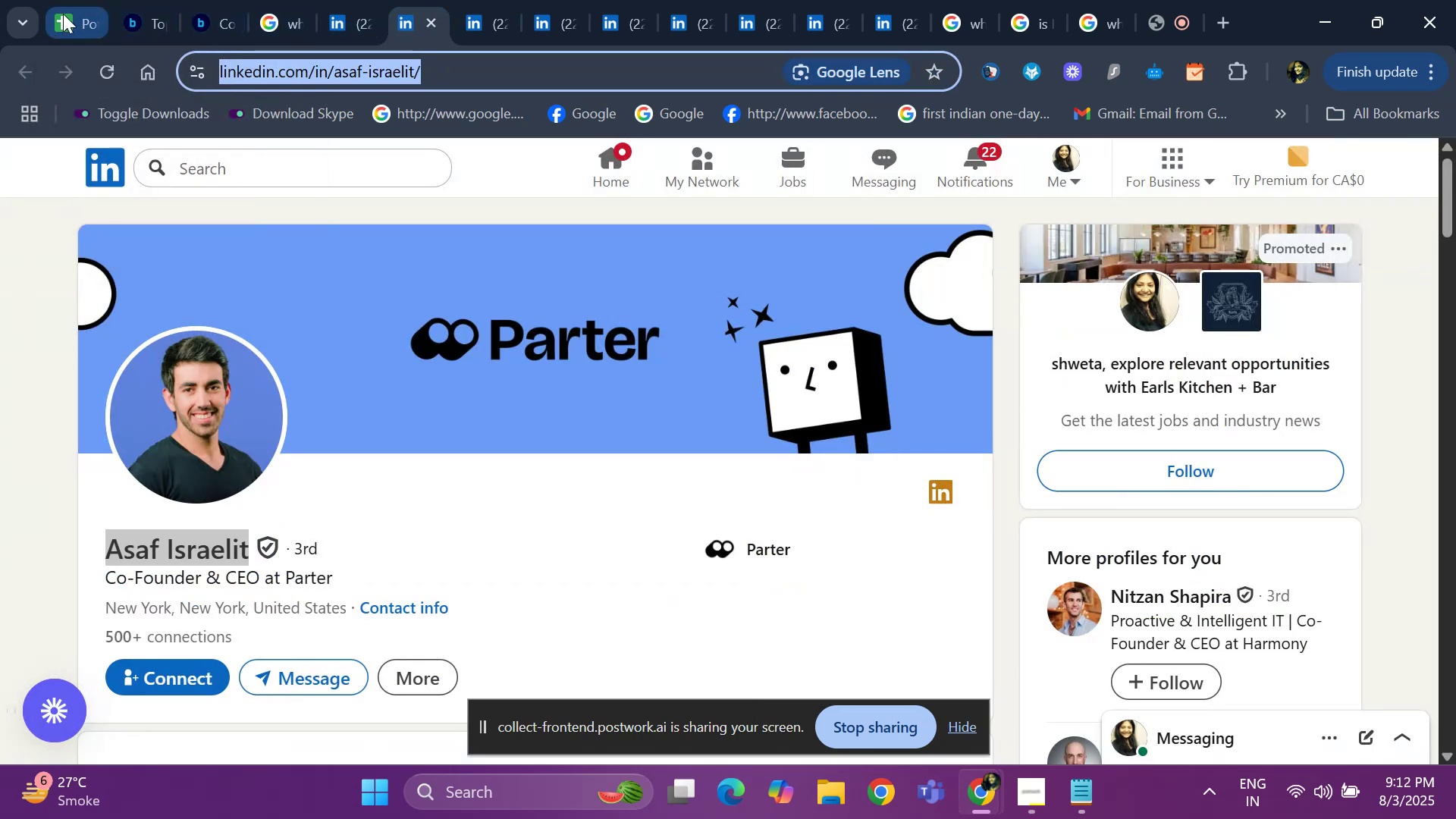 
key(Control+V)
 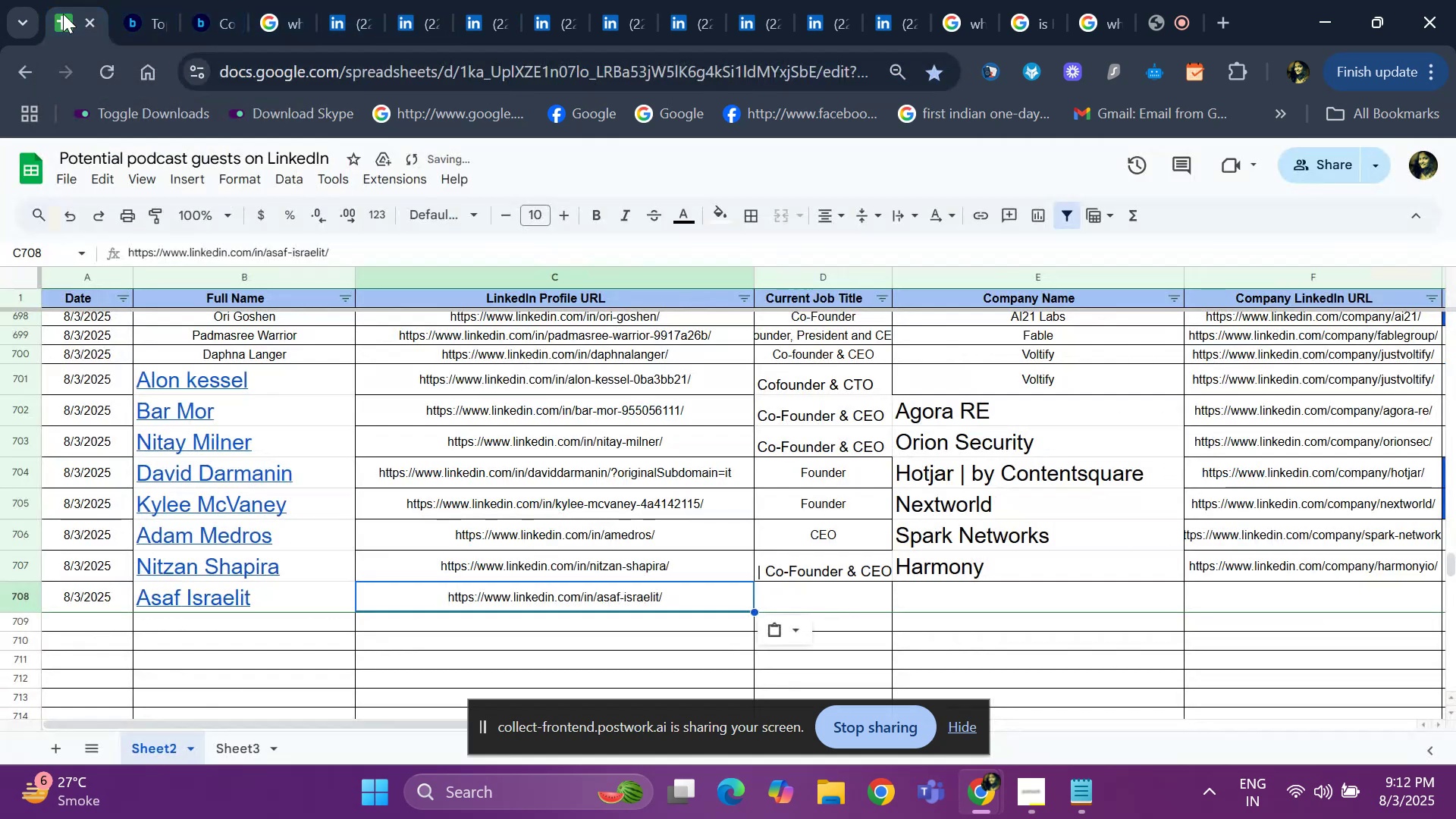 
key(ArrowRight)
 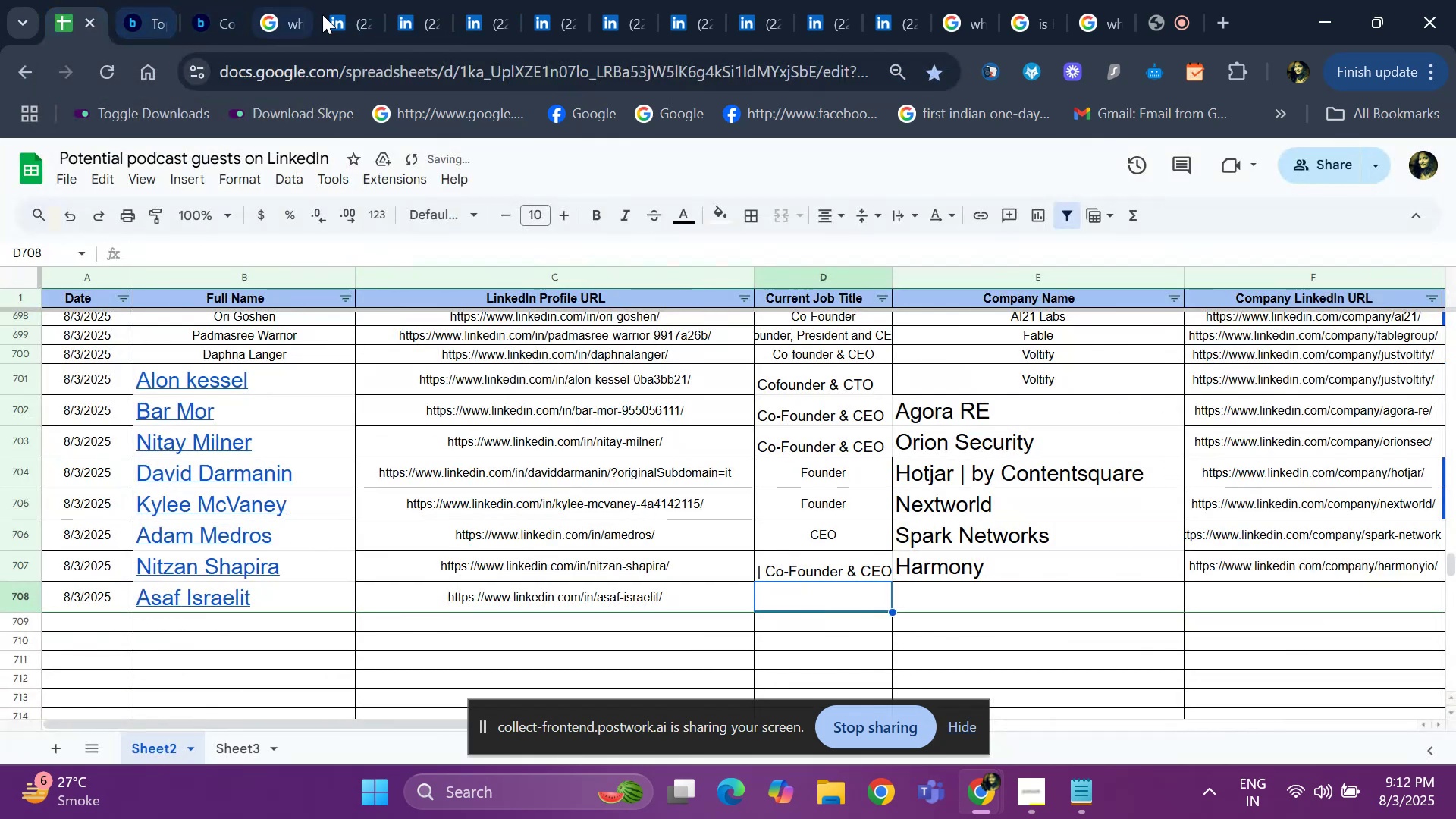 
left_click([404, 14])
 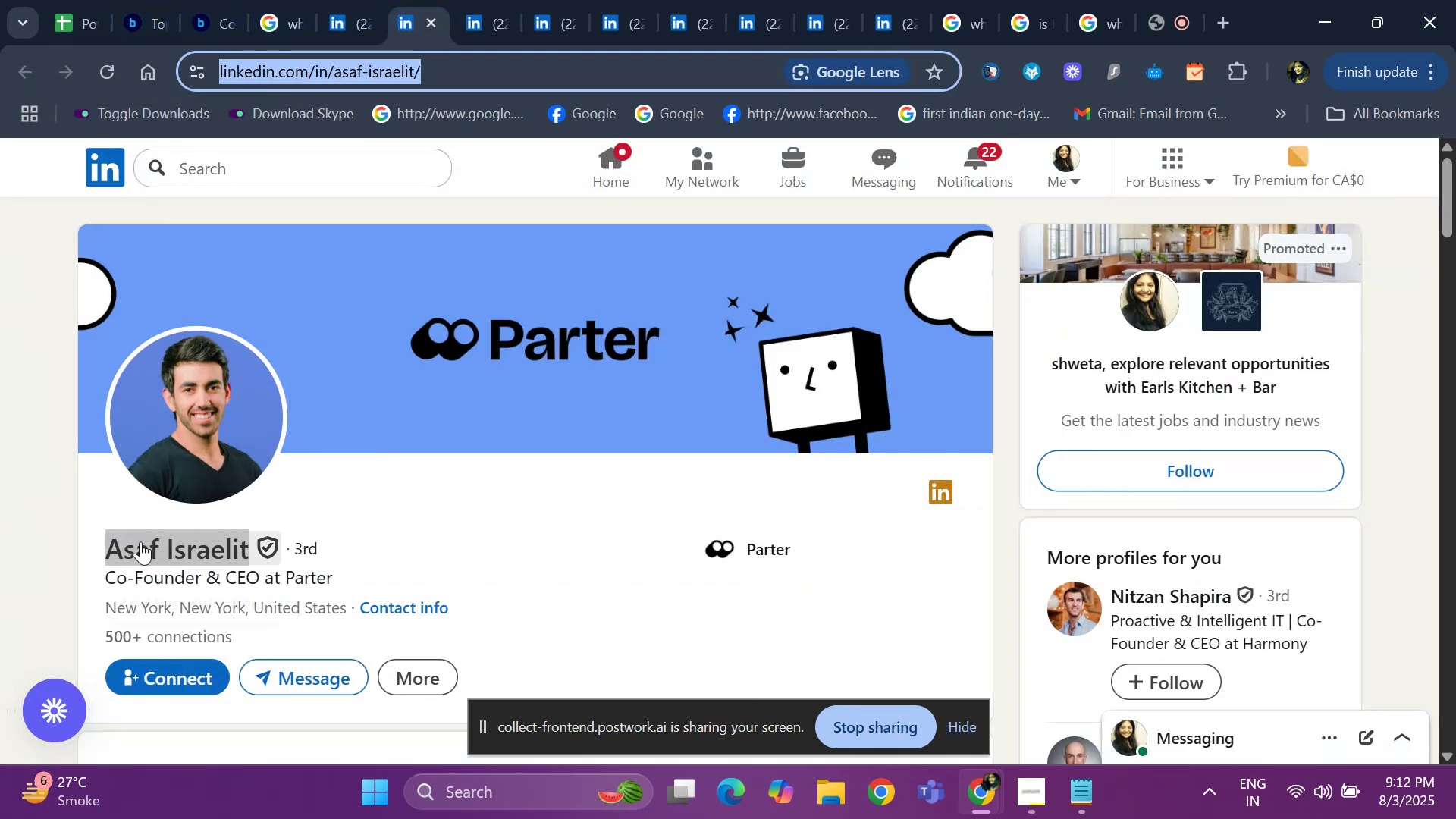 
left_click_drag(start_coordinate=[99, 570], to_coordinate=[257, 574])
 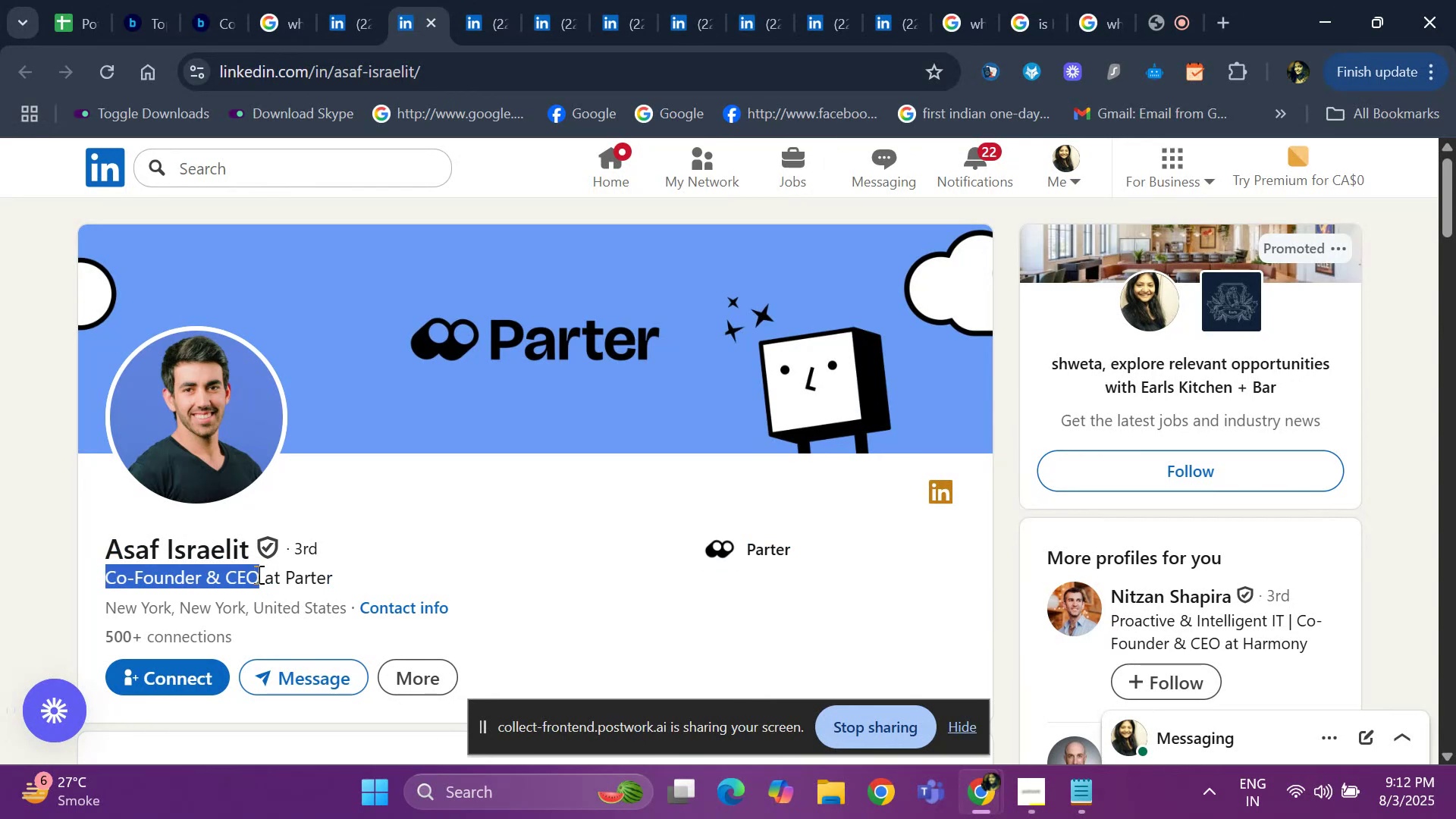 
key(Control+ControlLeft)
 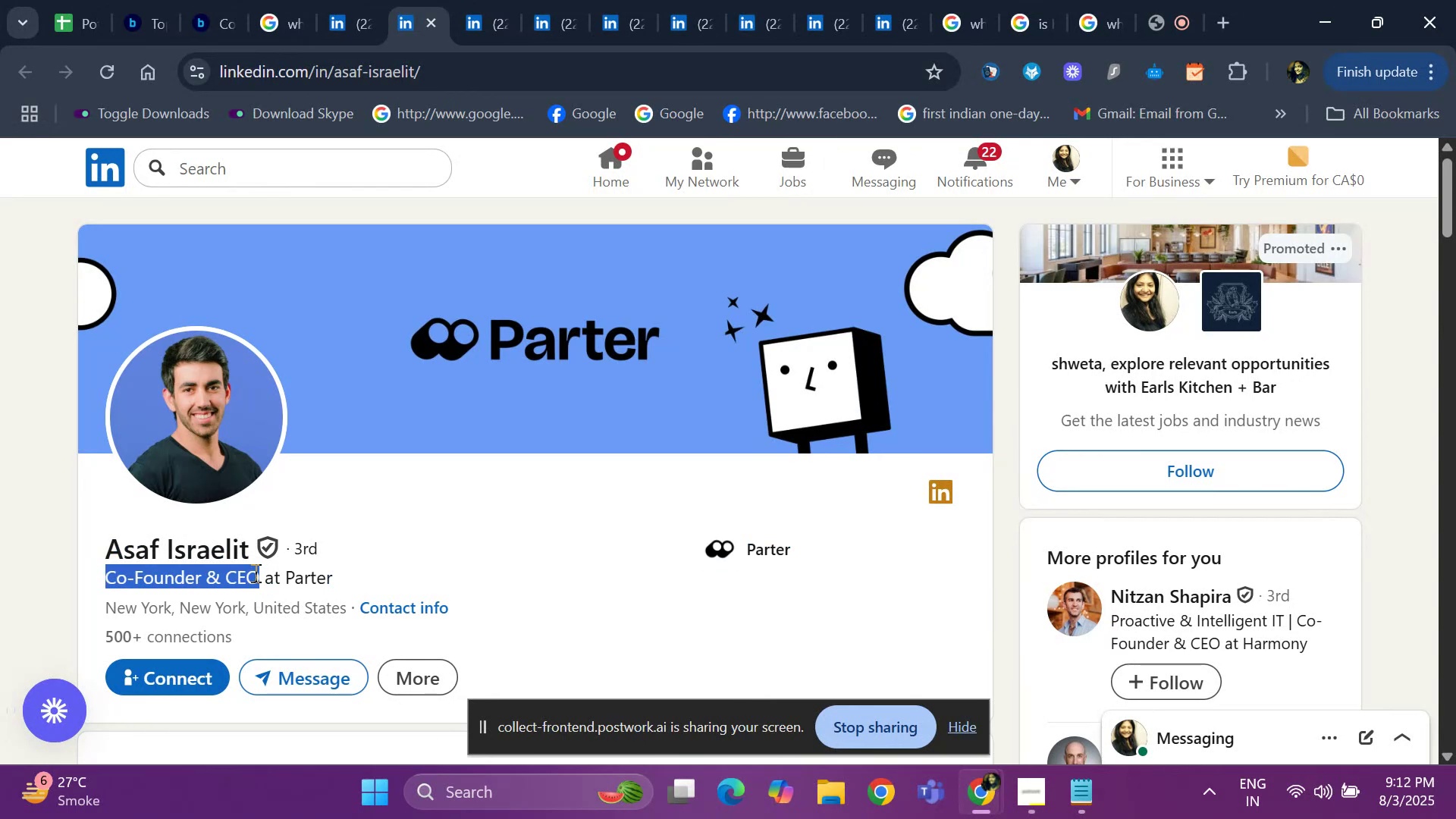 
key(Control+C)
 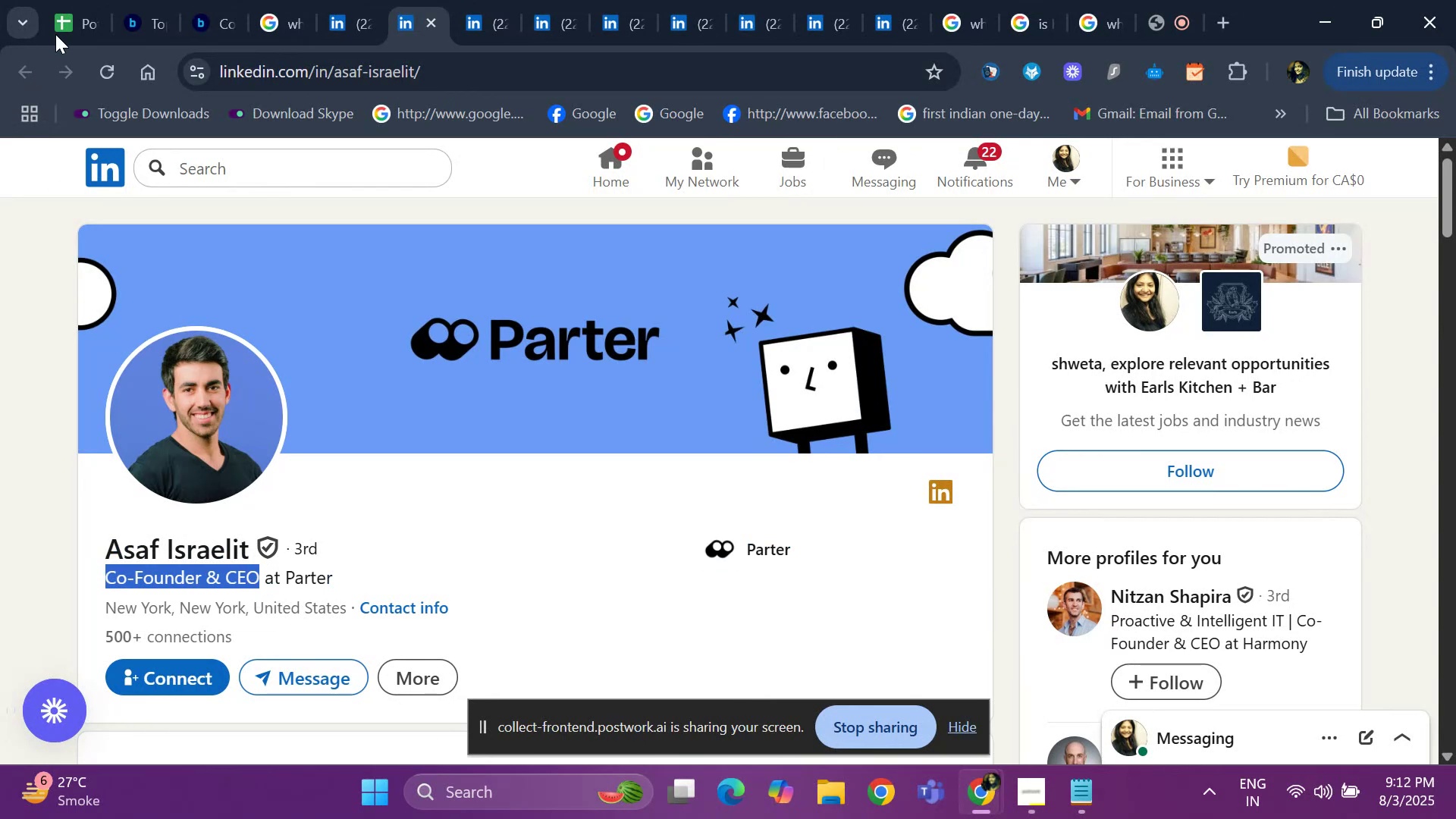 
left_click([56, 26])
 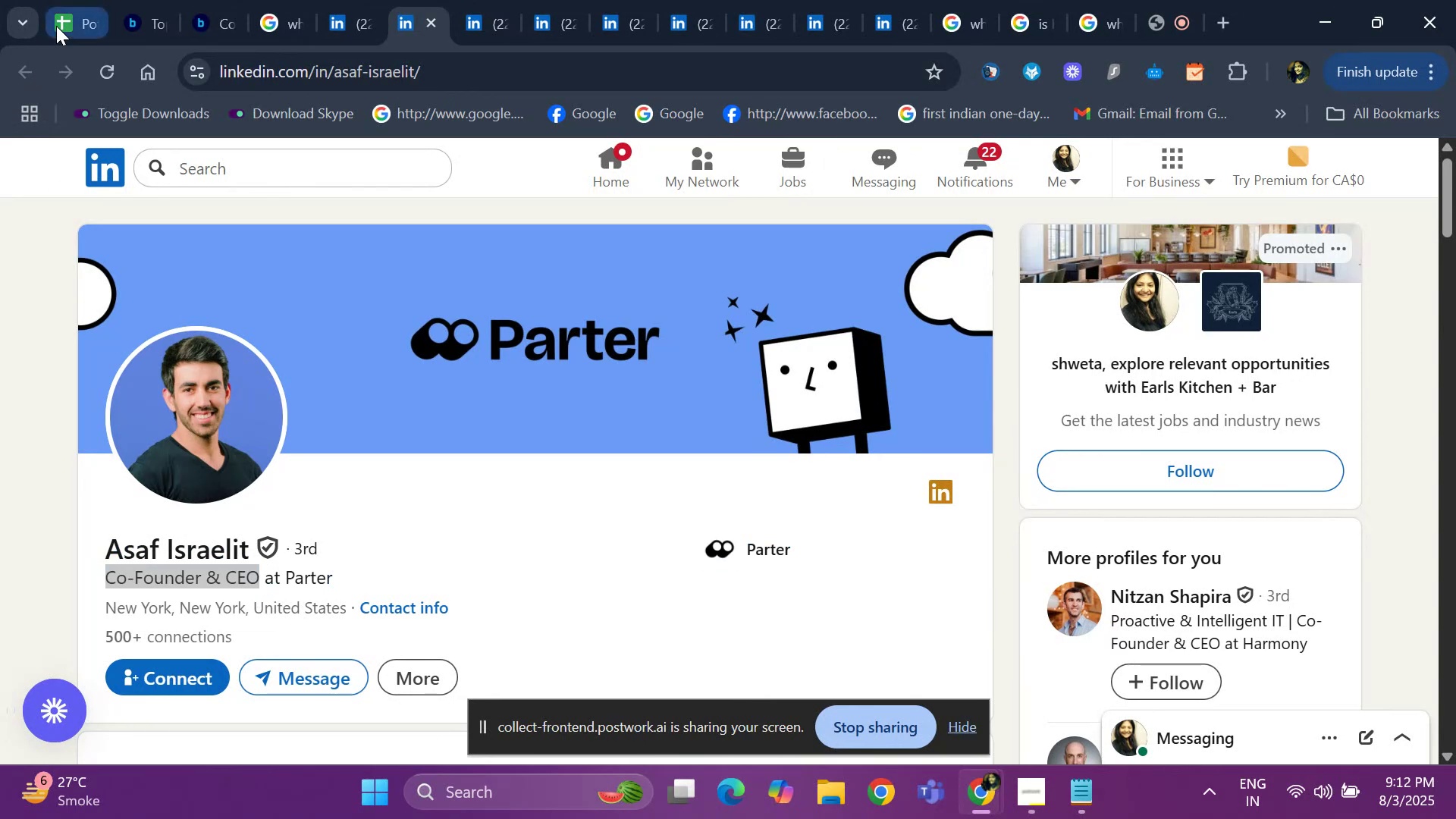 
key(Control+V)
 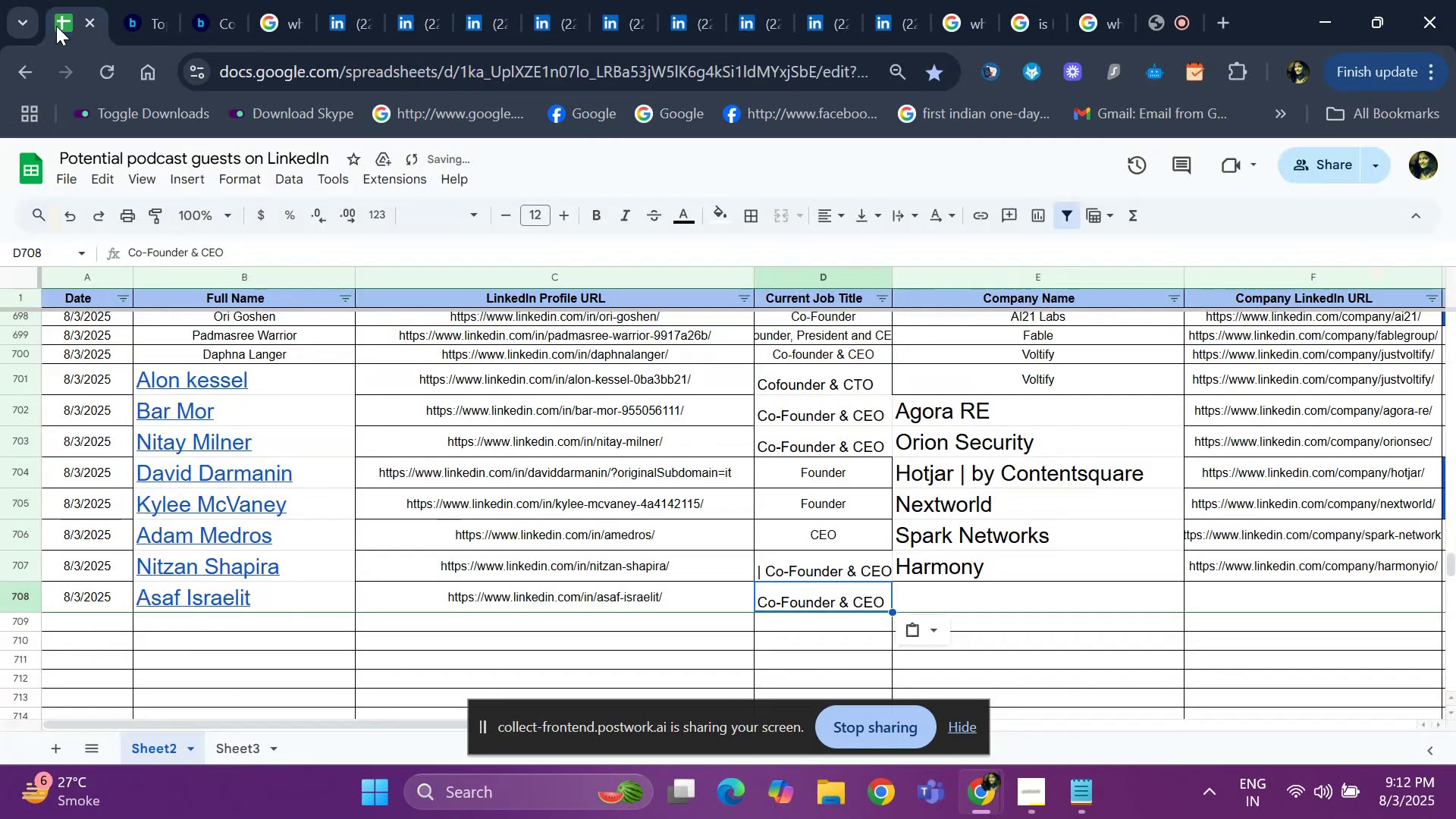 
key(ArrowRight)
 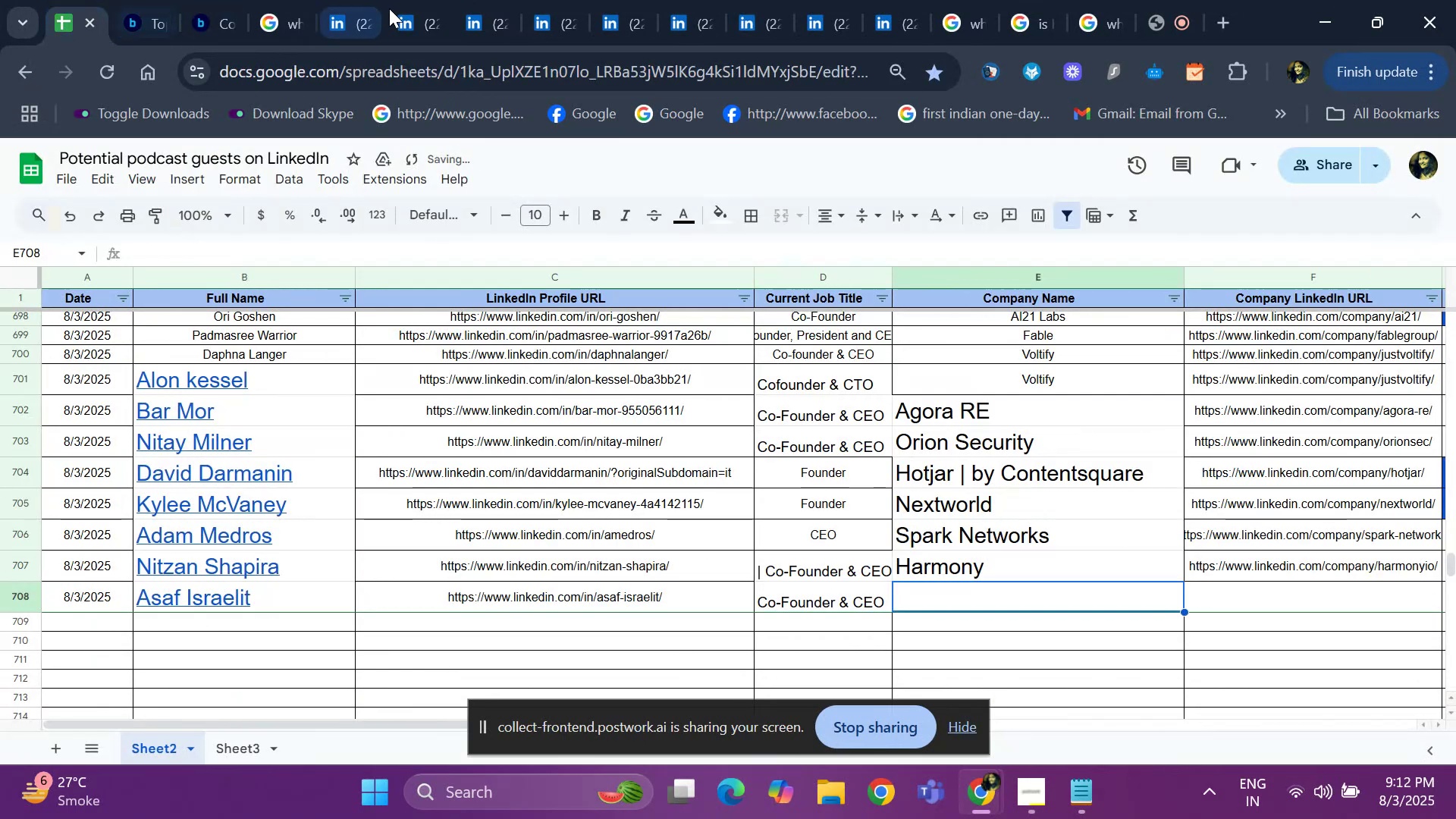 
left_click([431, 8])
 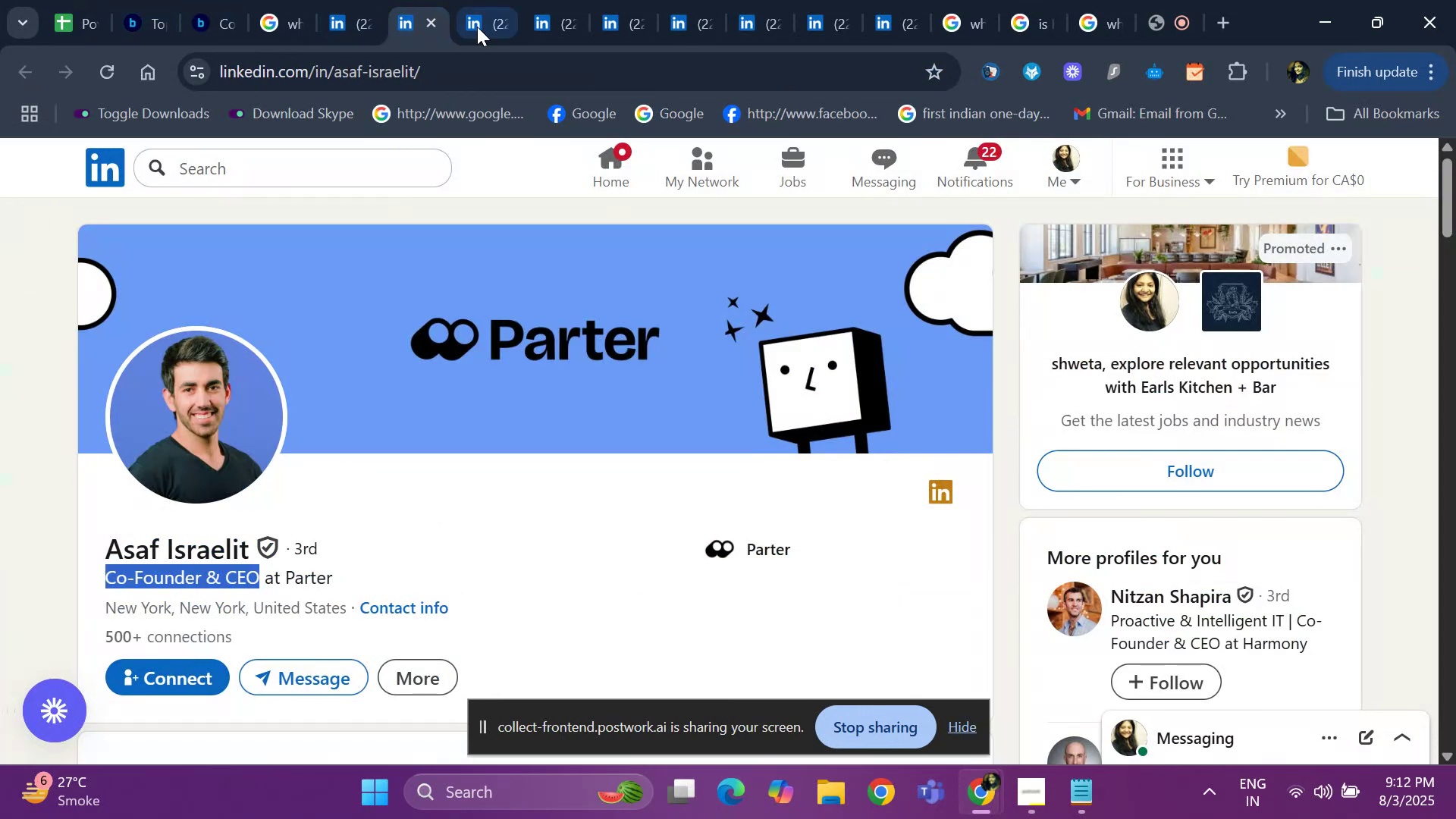 
left_click([480, 27])
 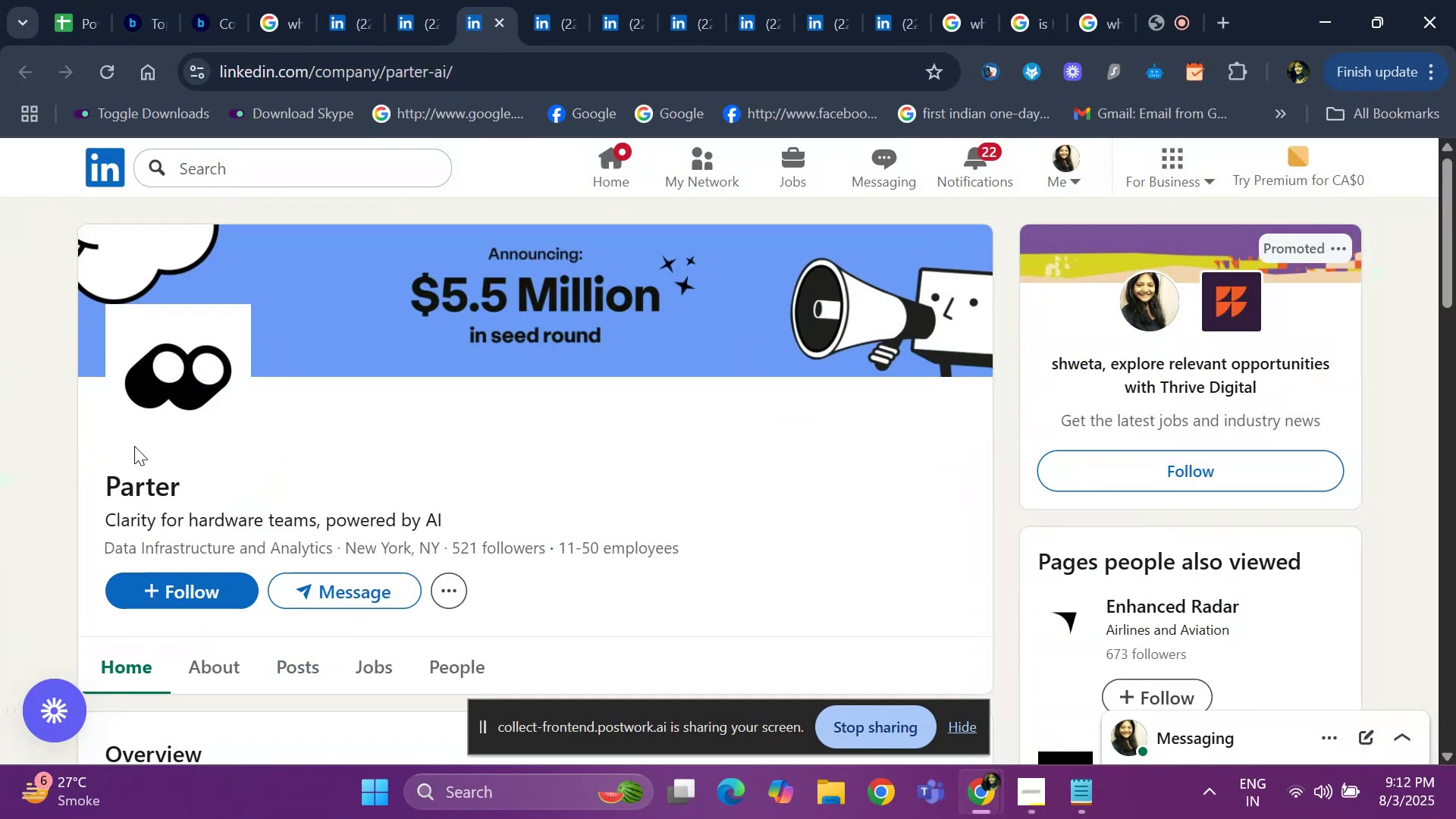 
left_click_drag(start_coordinate=[96, 463], to_coordinate=[214, 479])
 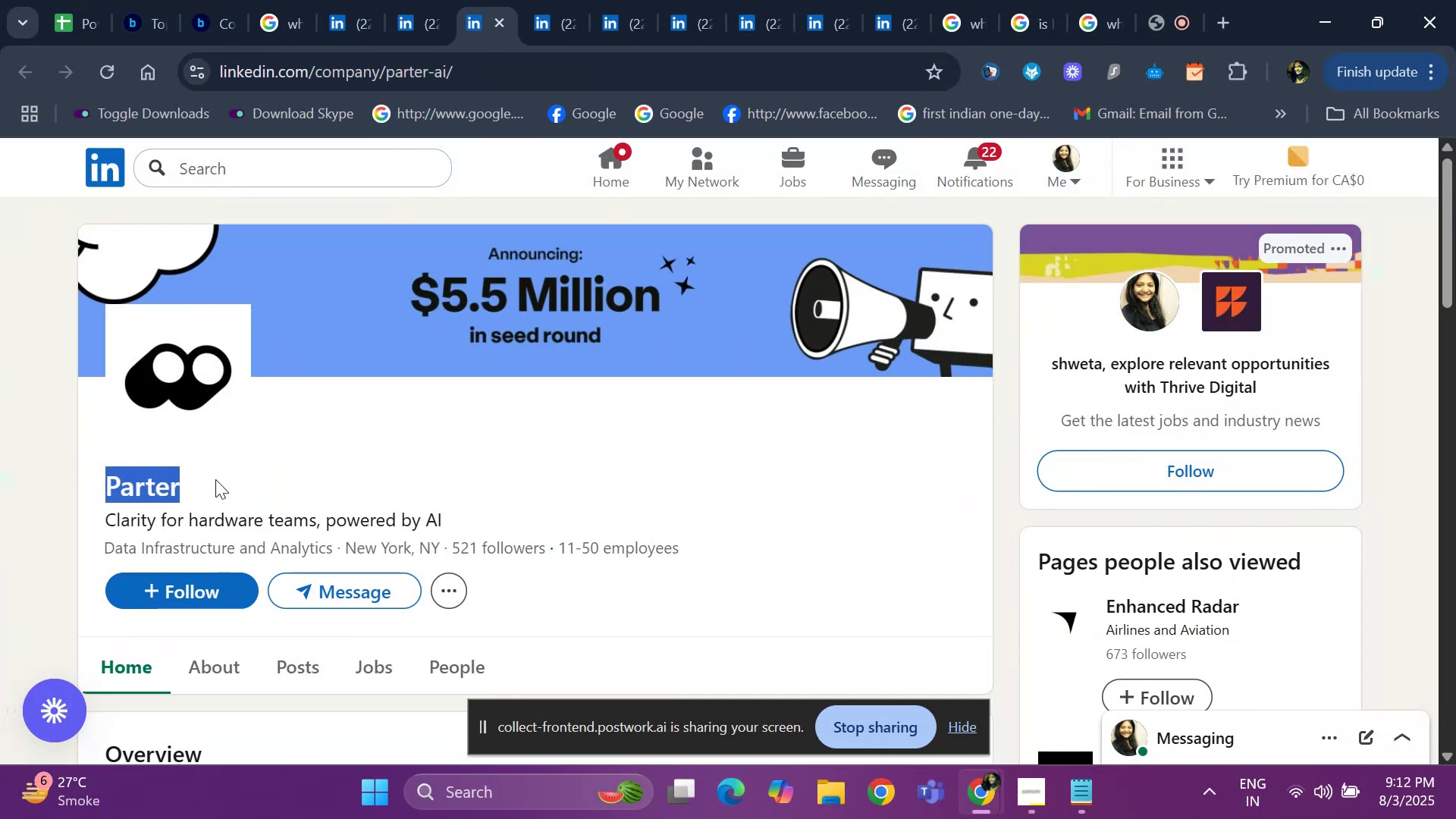 
key(Control+C)
 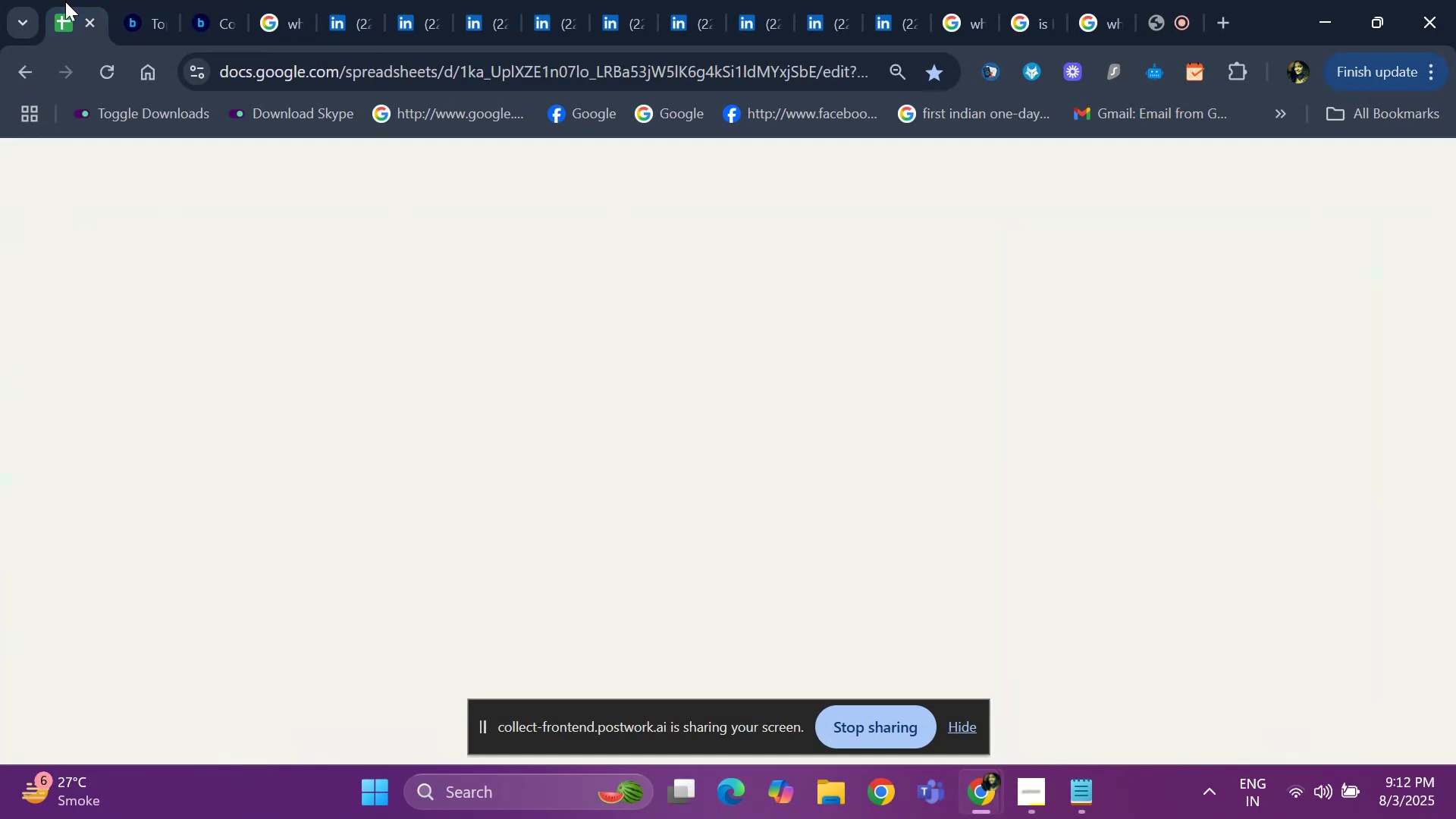 
hold_key(key=ControlLeft, duration=0.47)
 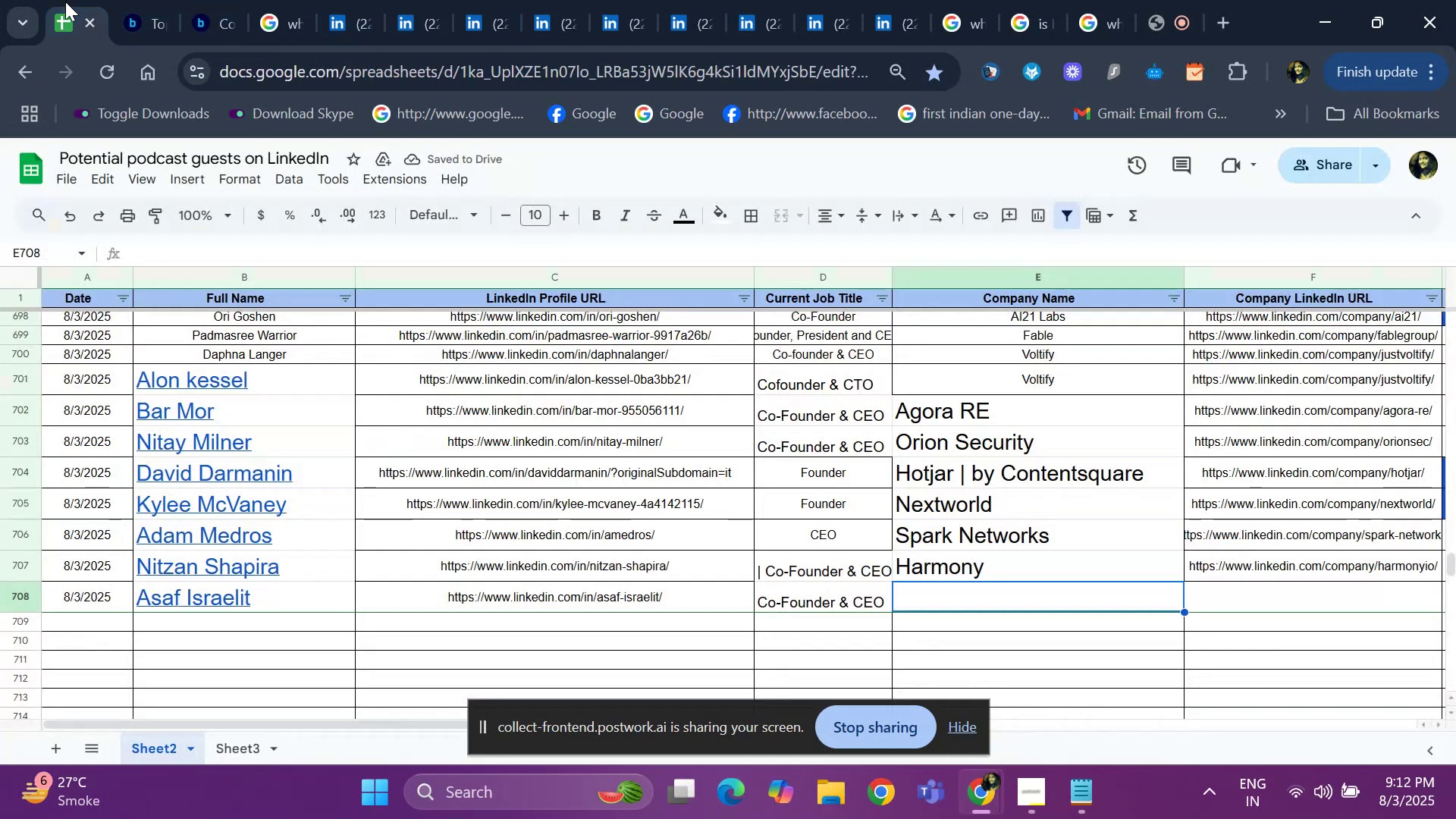 
key(Control+V)
 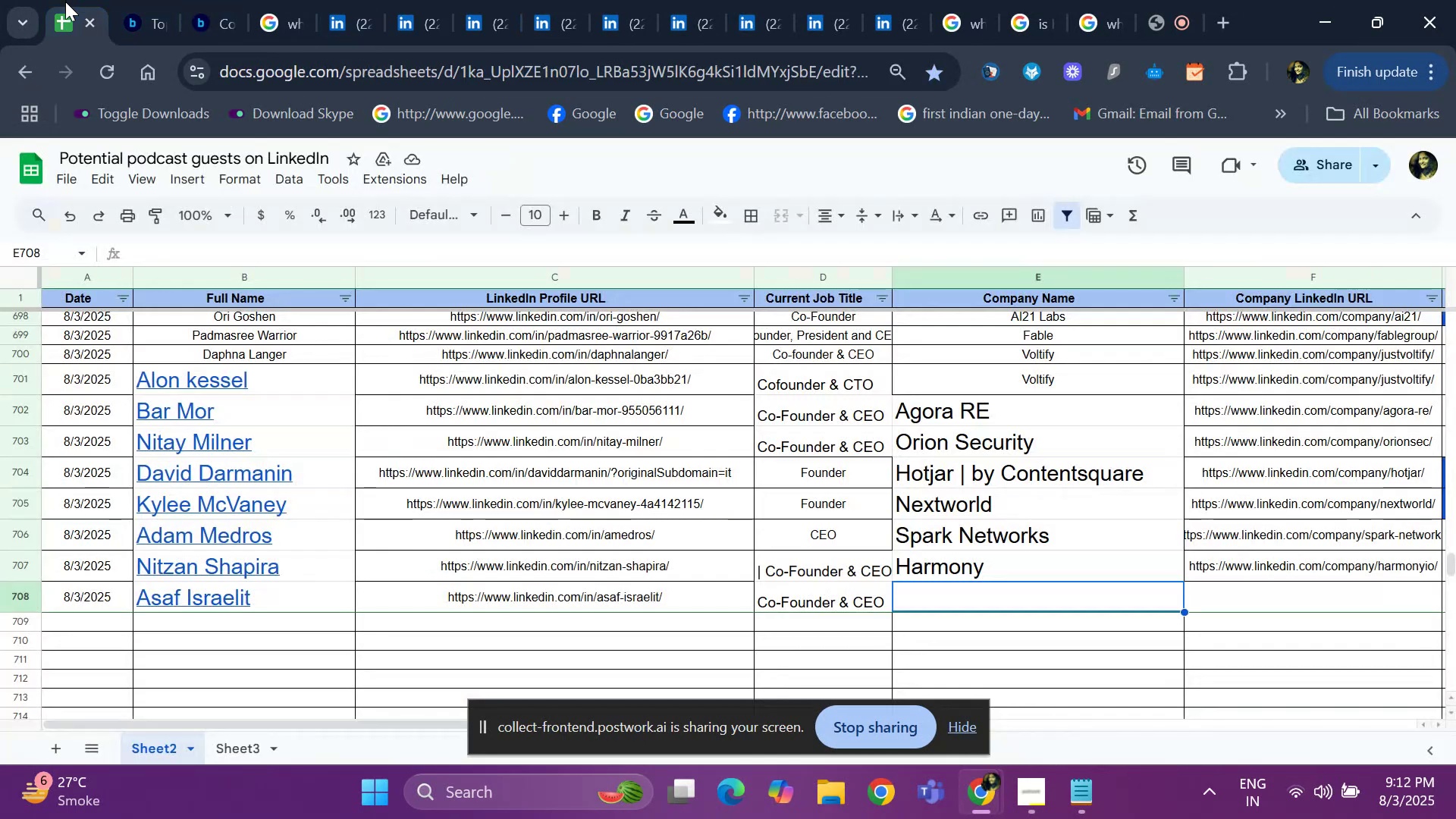 
key(ArrowRight)
 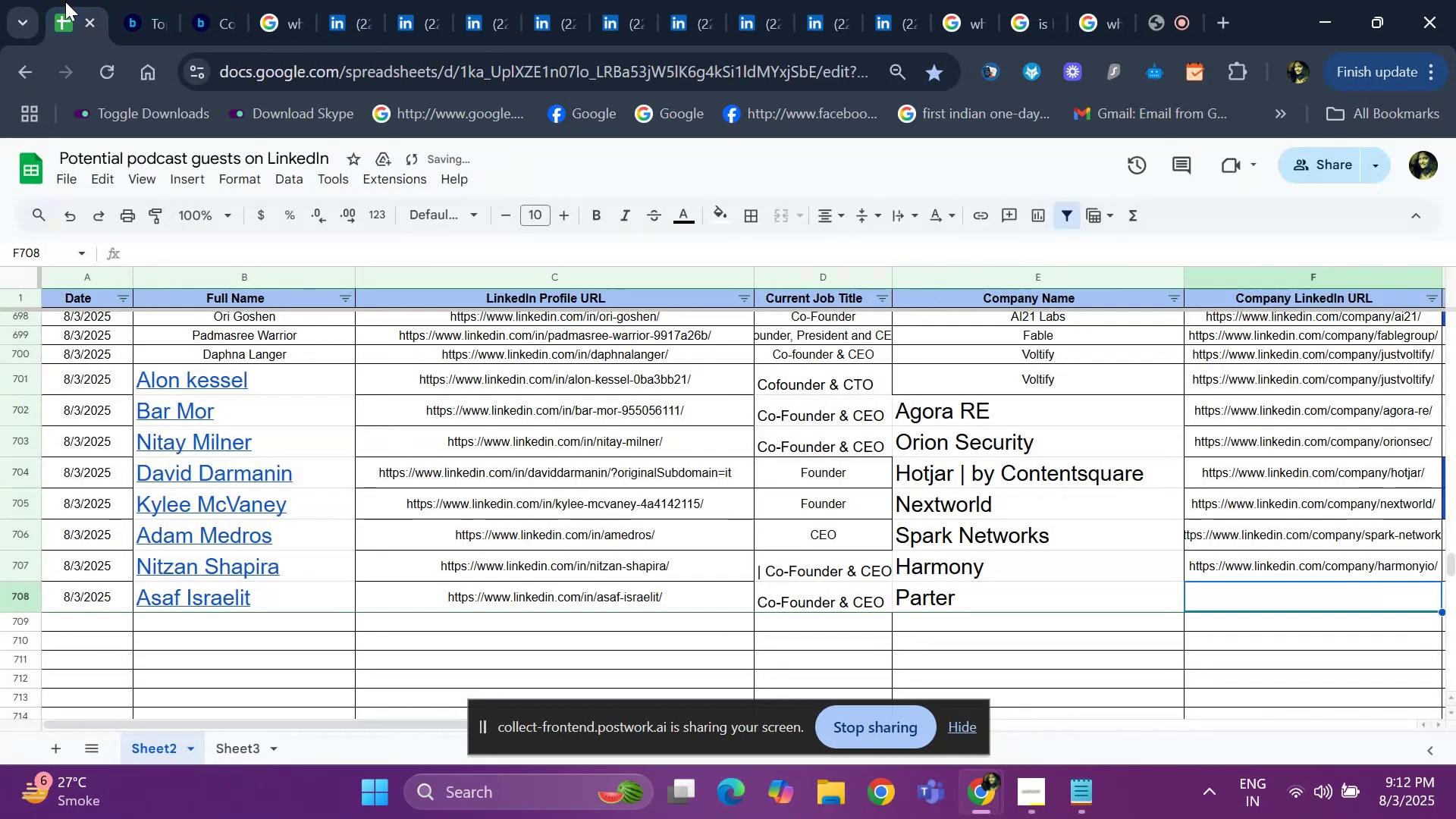 
key(ArrowRight)
 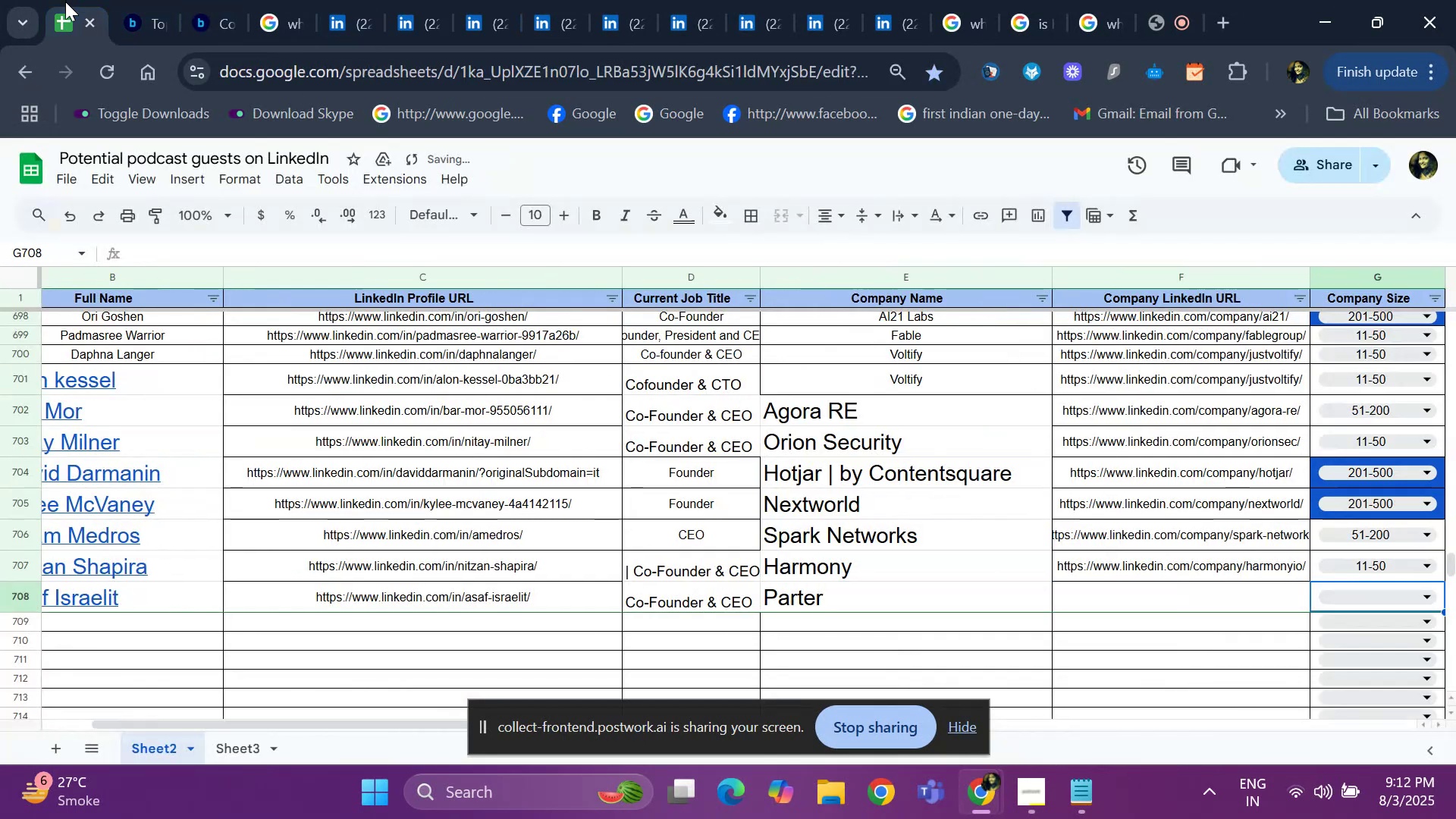 
key(ArrowRight)
 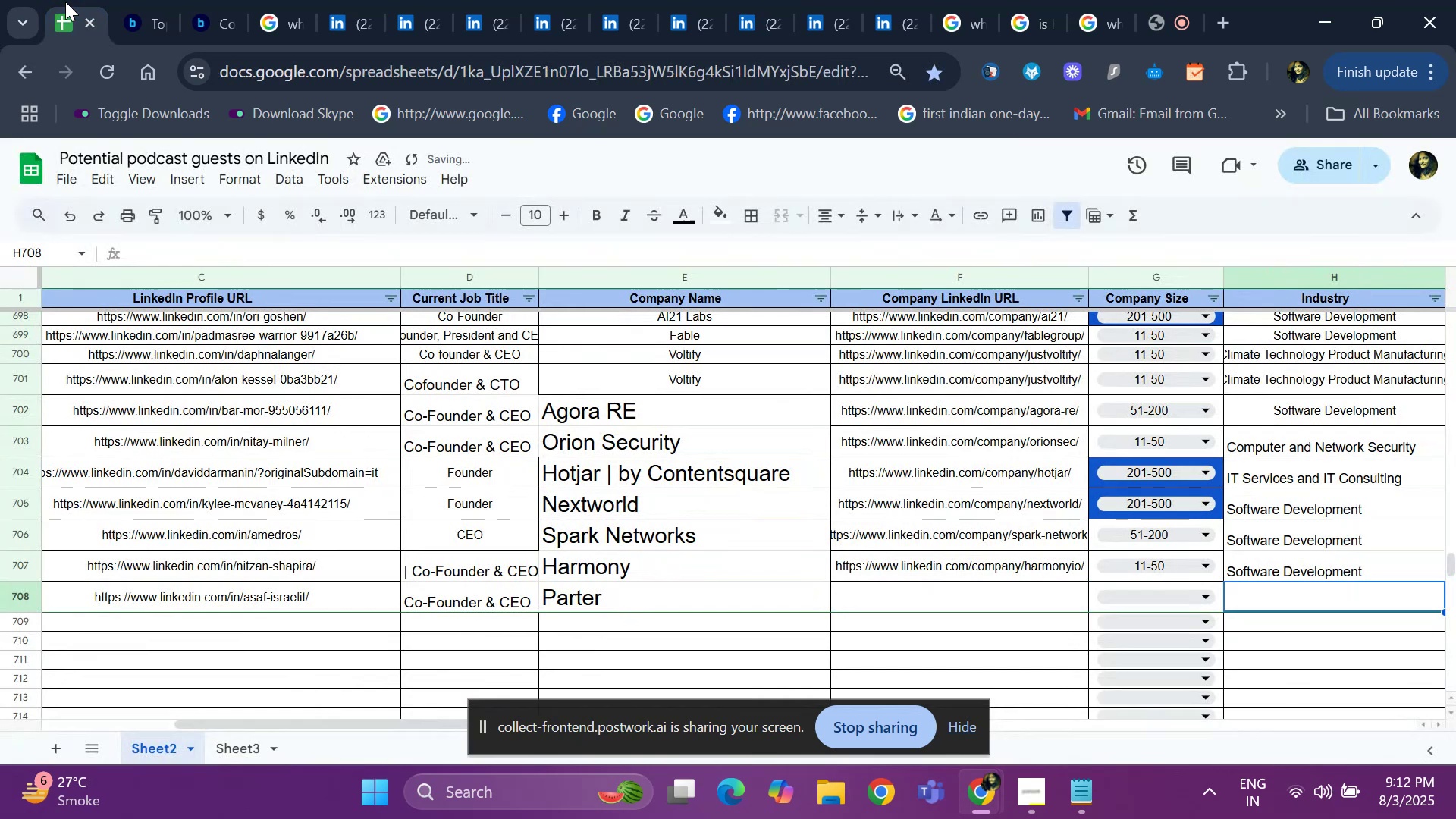 
key(ArrowLeft)
 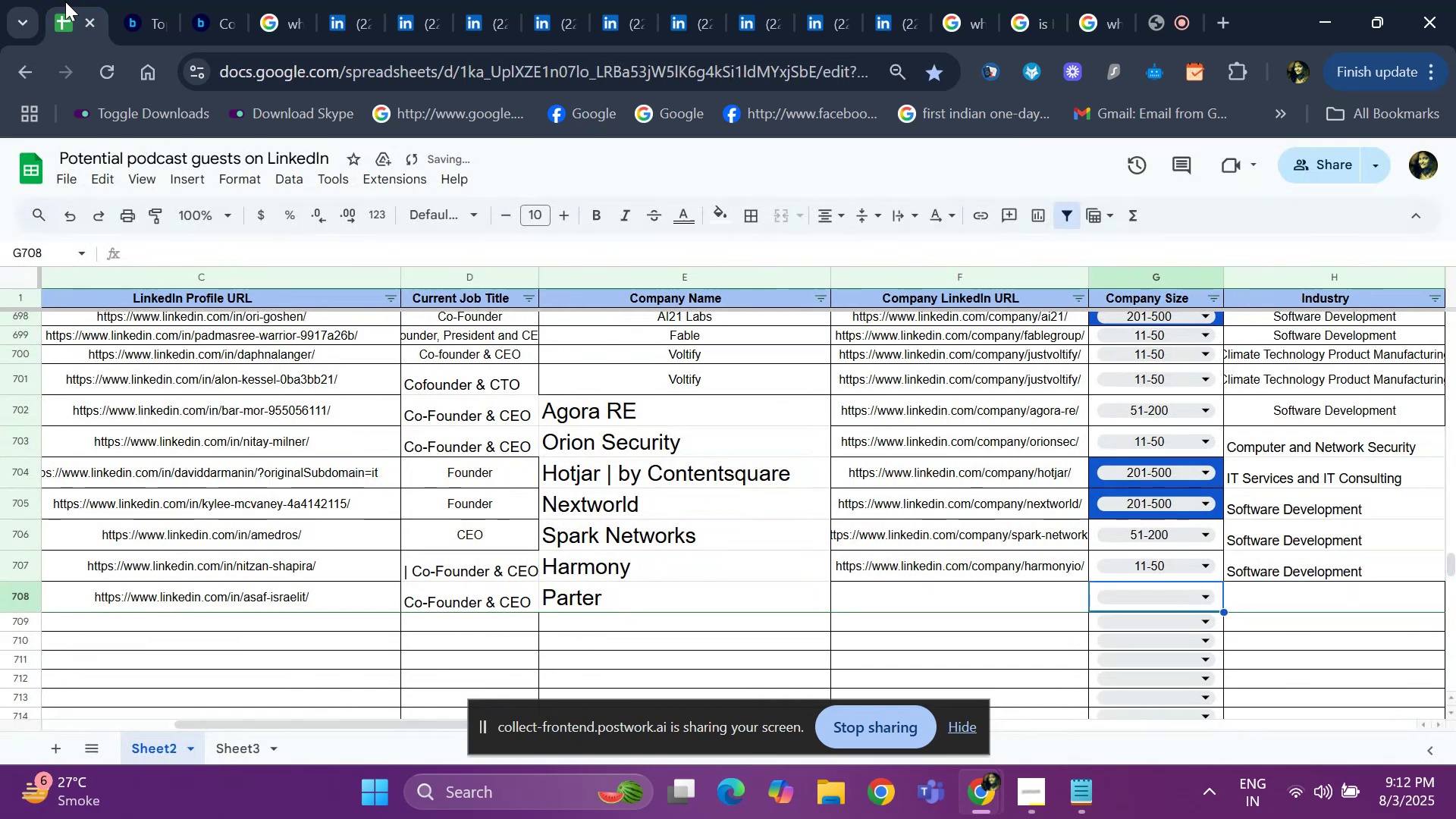 
key(ArrowLeft)
 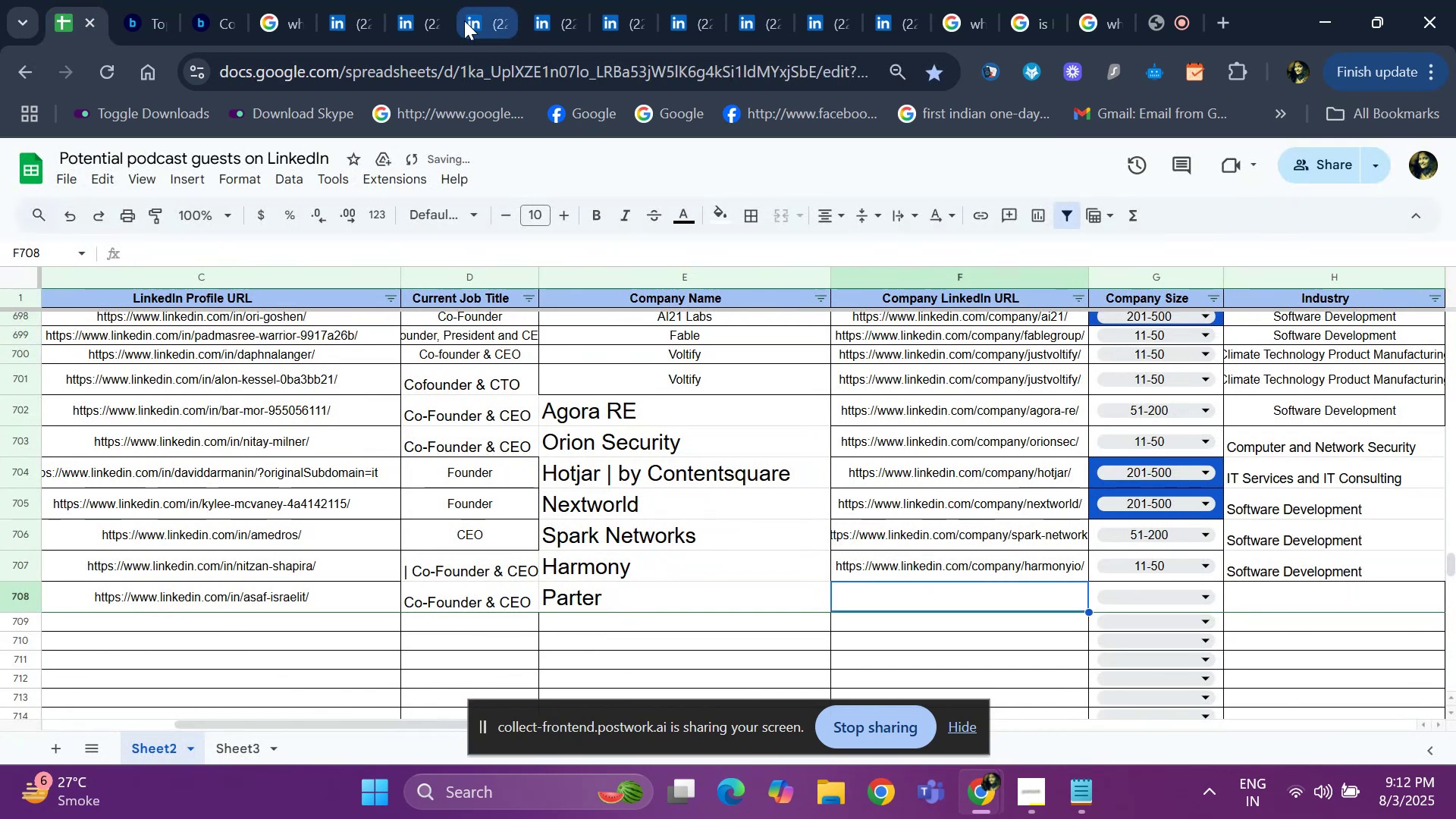 
left_click([423, 29])
 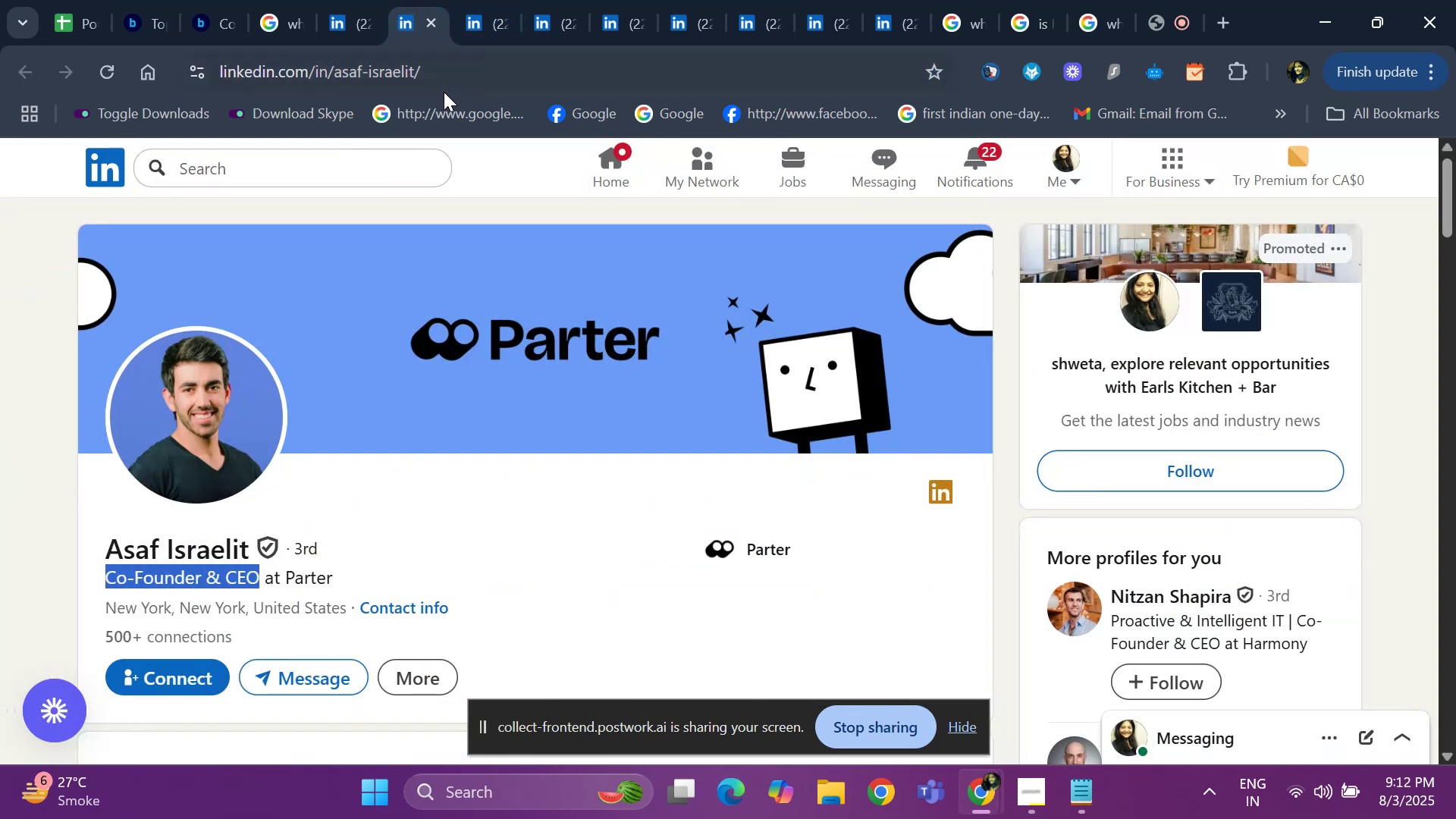 
left_click([482, 33])
 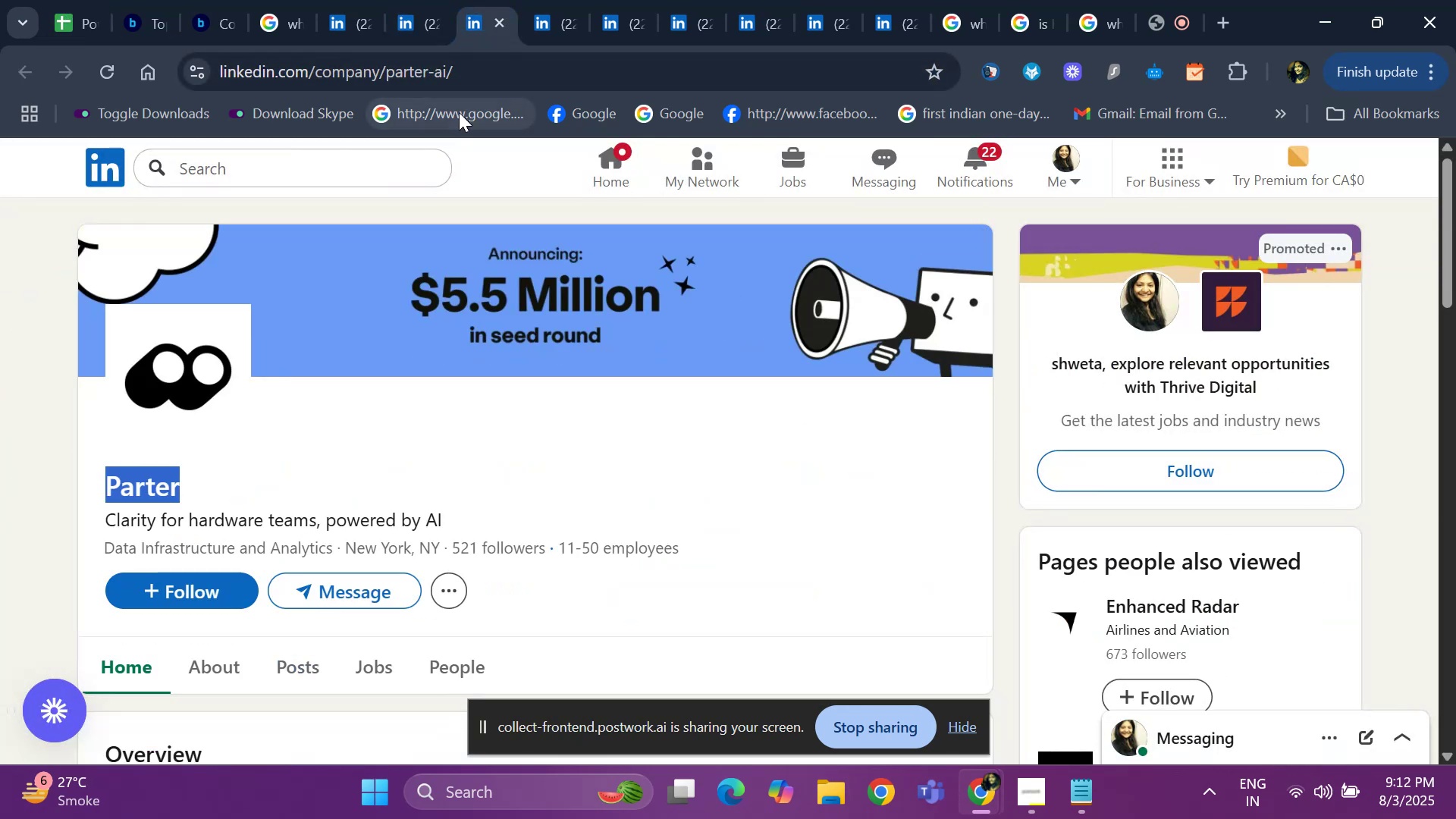 
left_click([473, 77])
 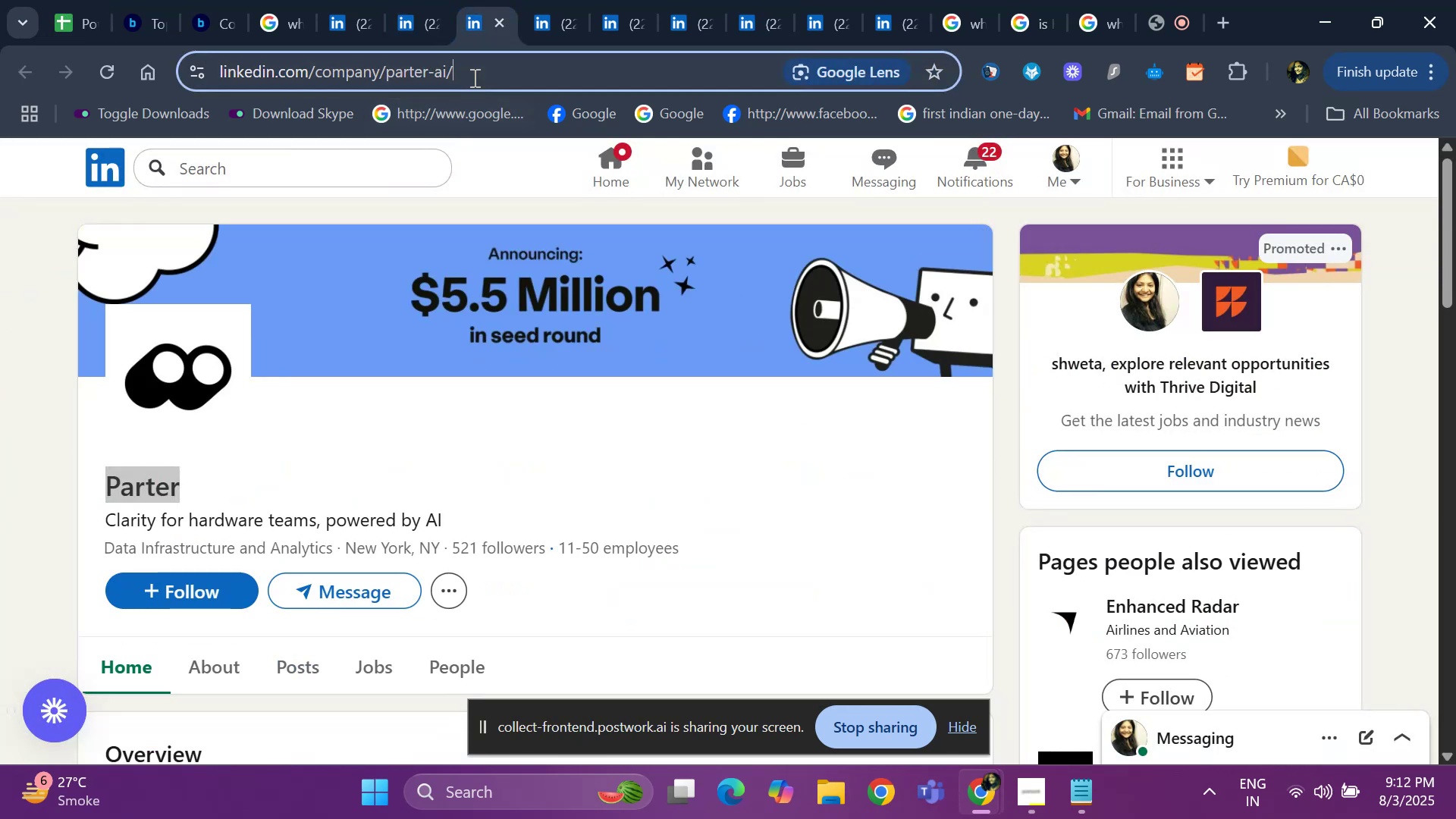 
key(Control+C)
 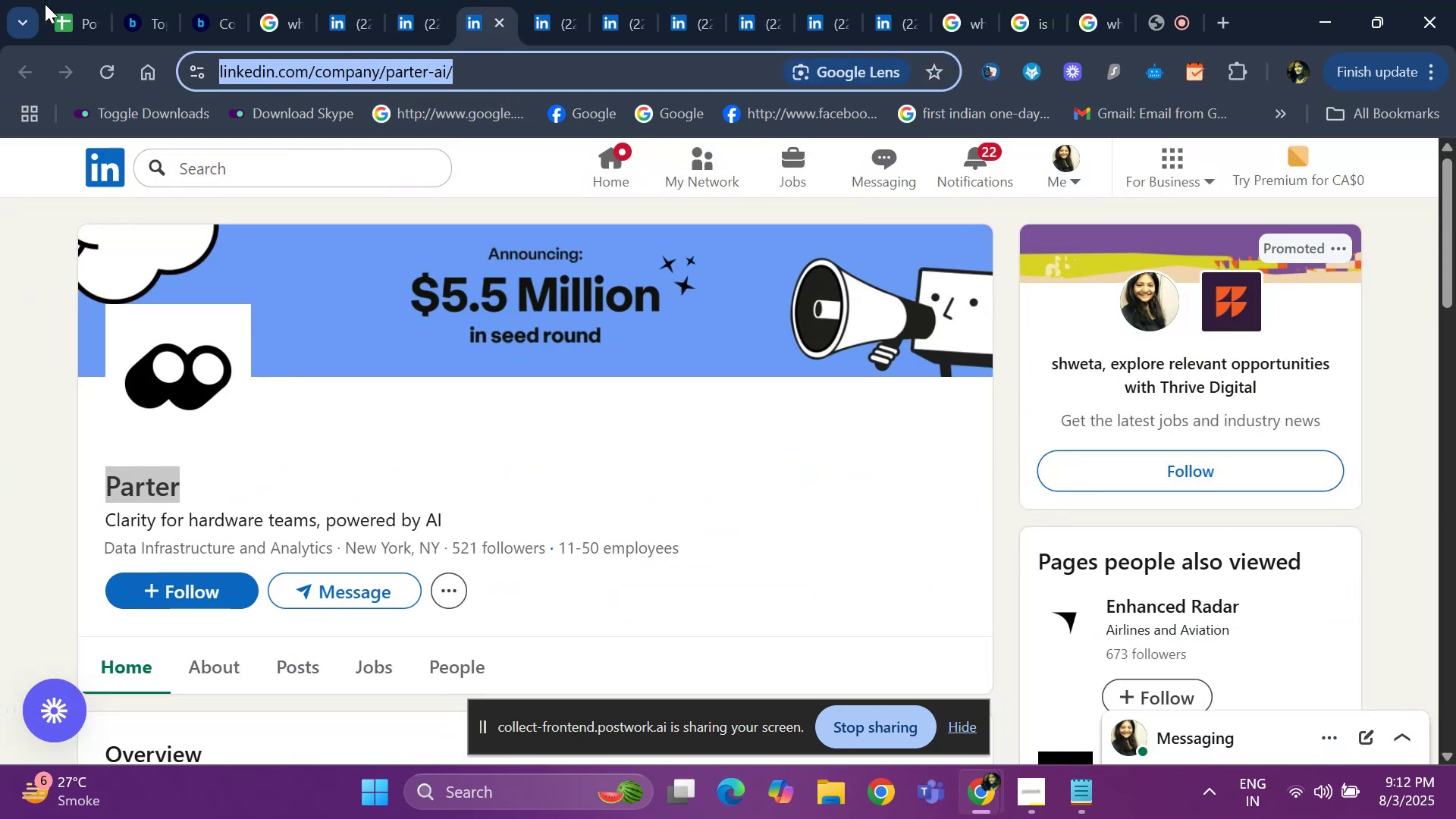 
left_click([79, 10])
 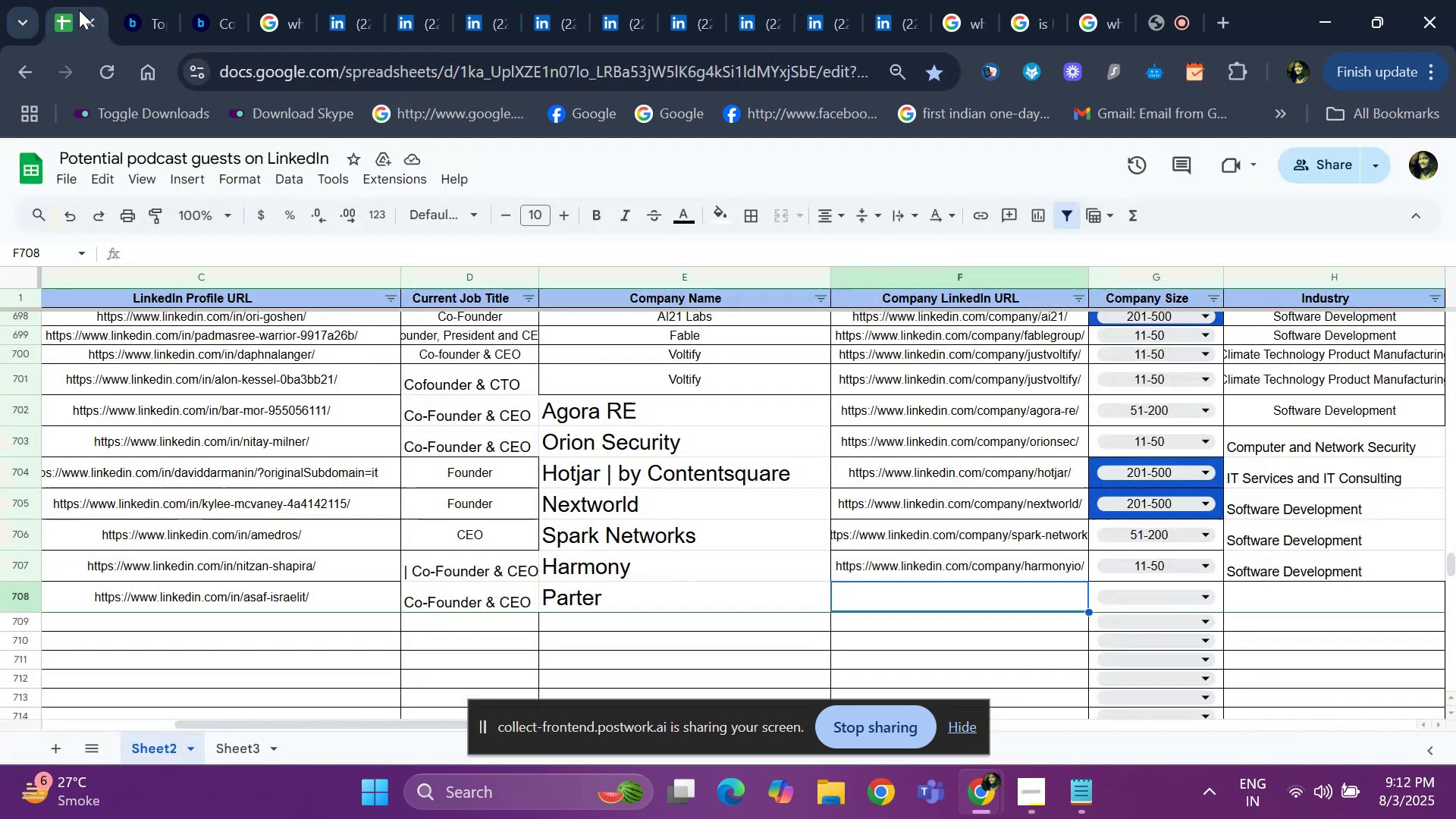 
key(Control+V)
 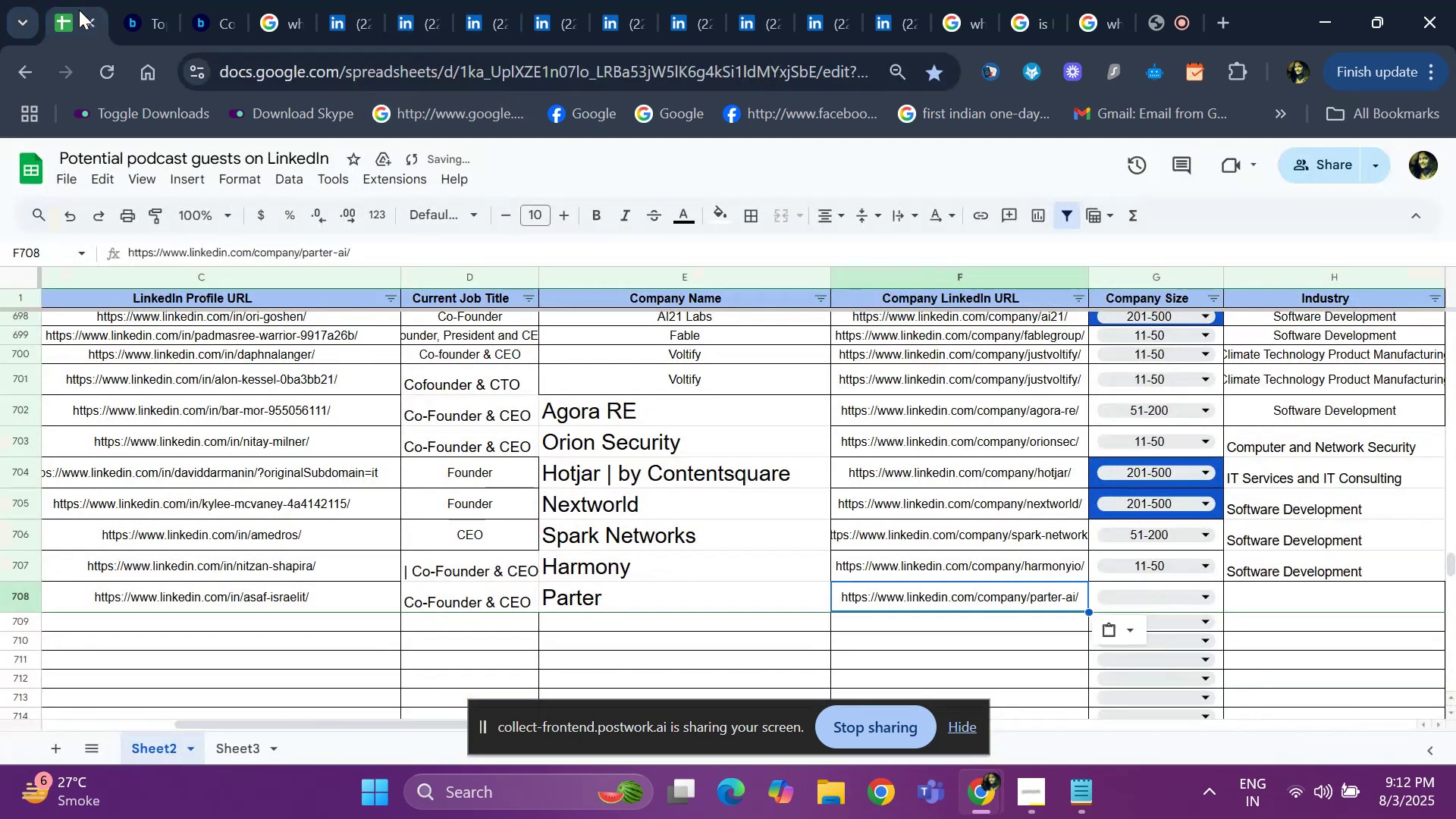 
key(ArrowRight)
 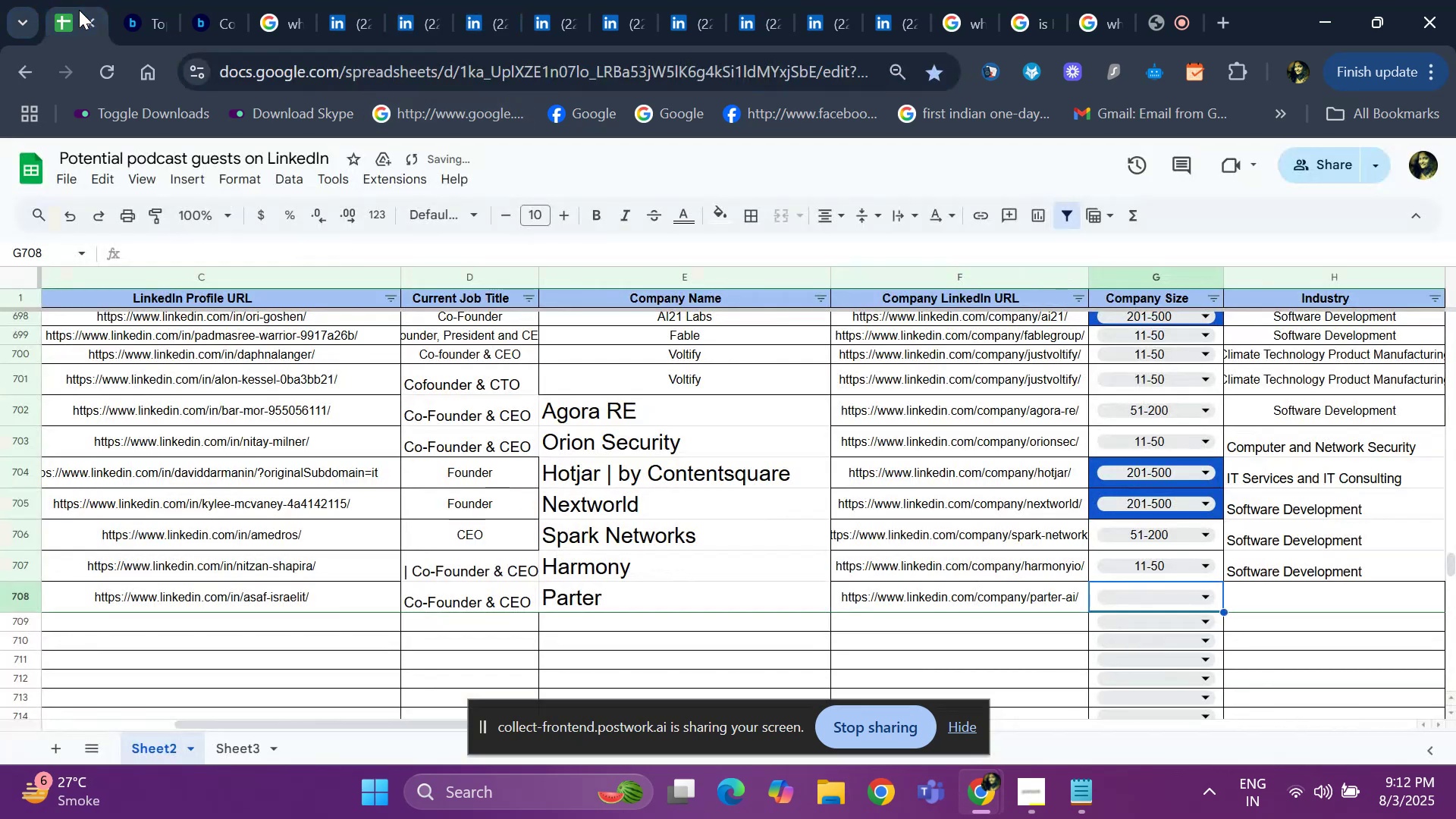 
key(Control+ControlLeft)
 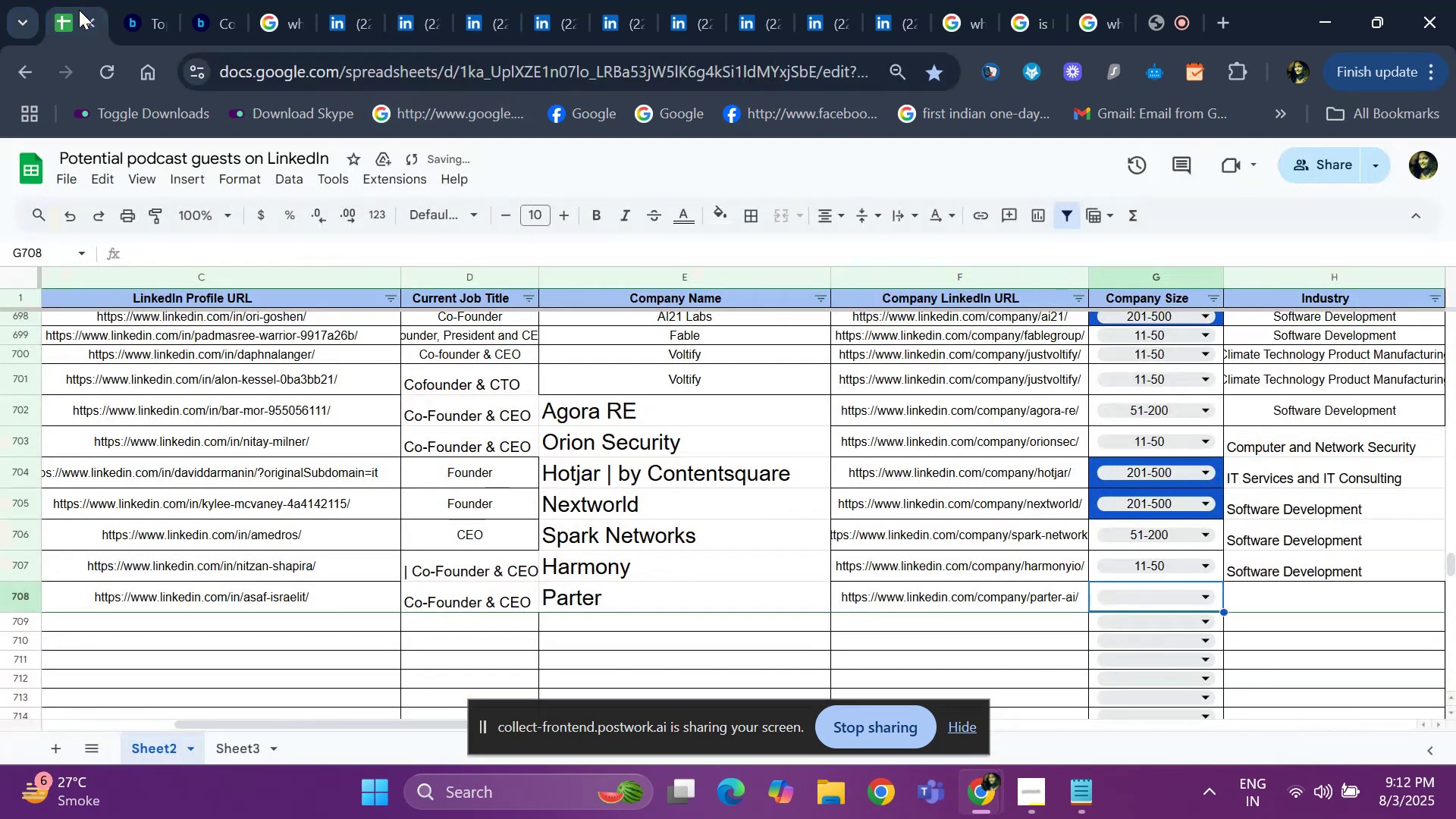 
key(Control+D)
 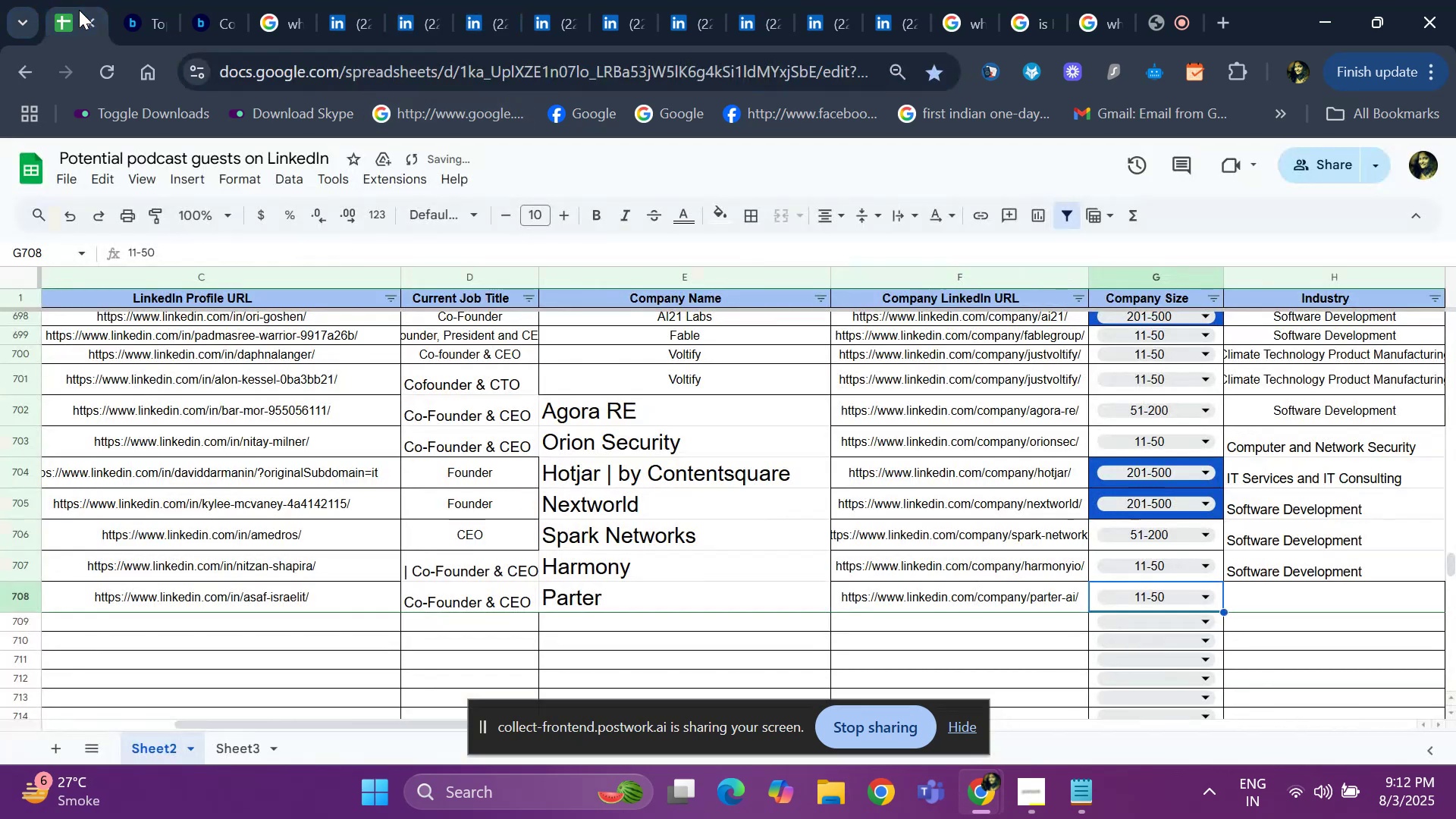 
key(ArrowRight)
 